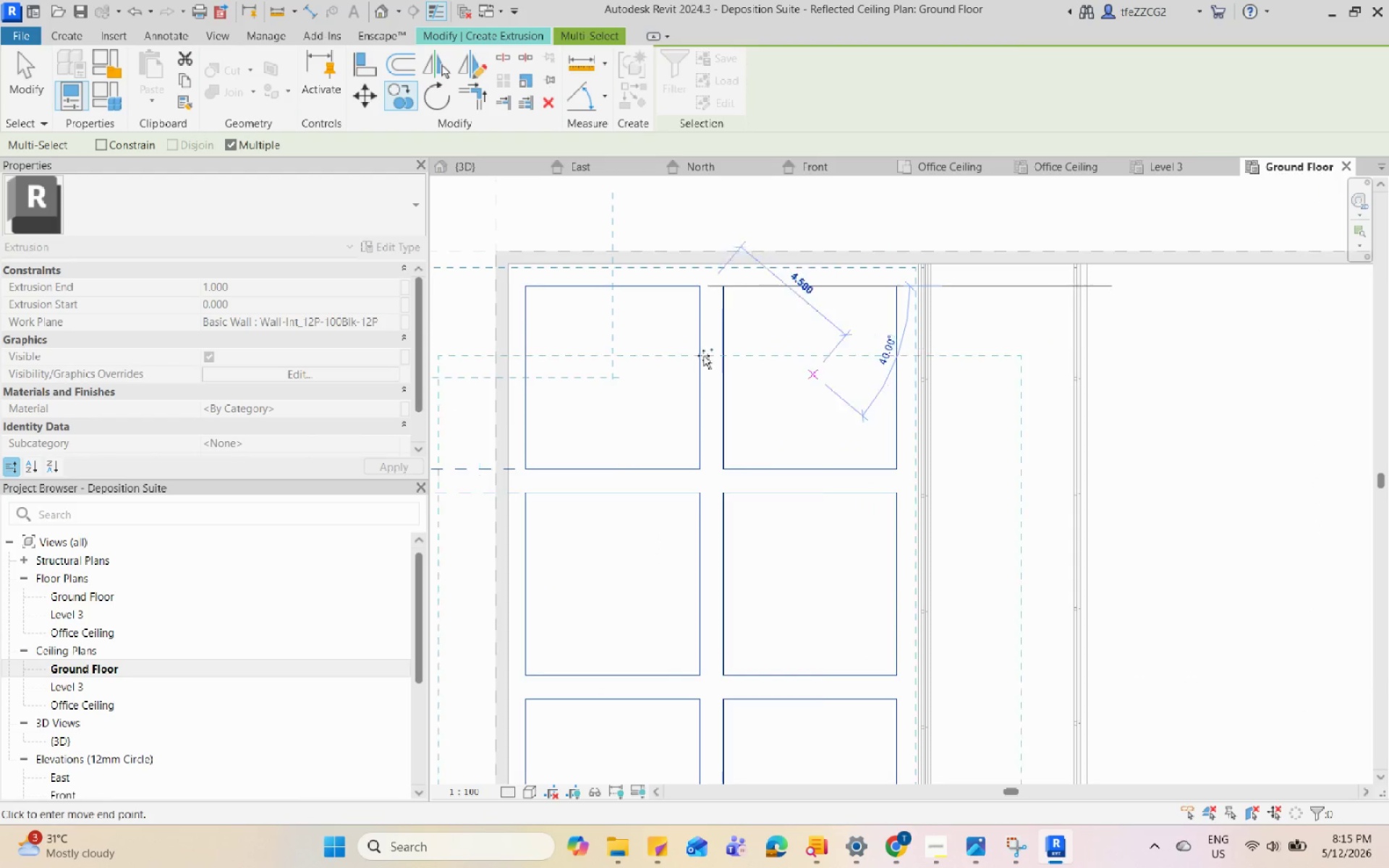 
scroll: coordinate [1041, 336], scroll_direction: down, amount: 1.0
 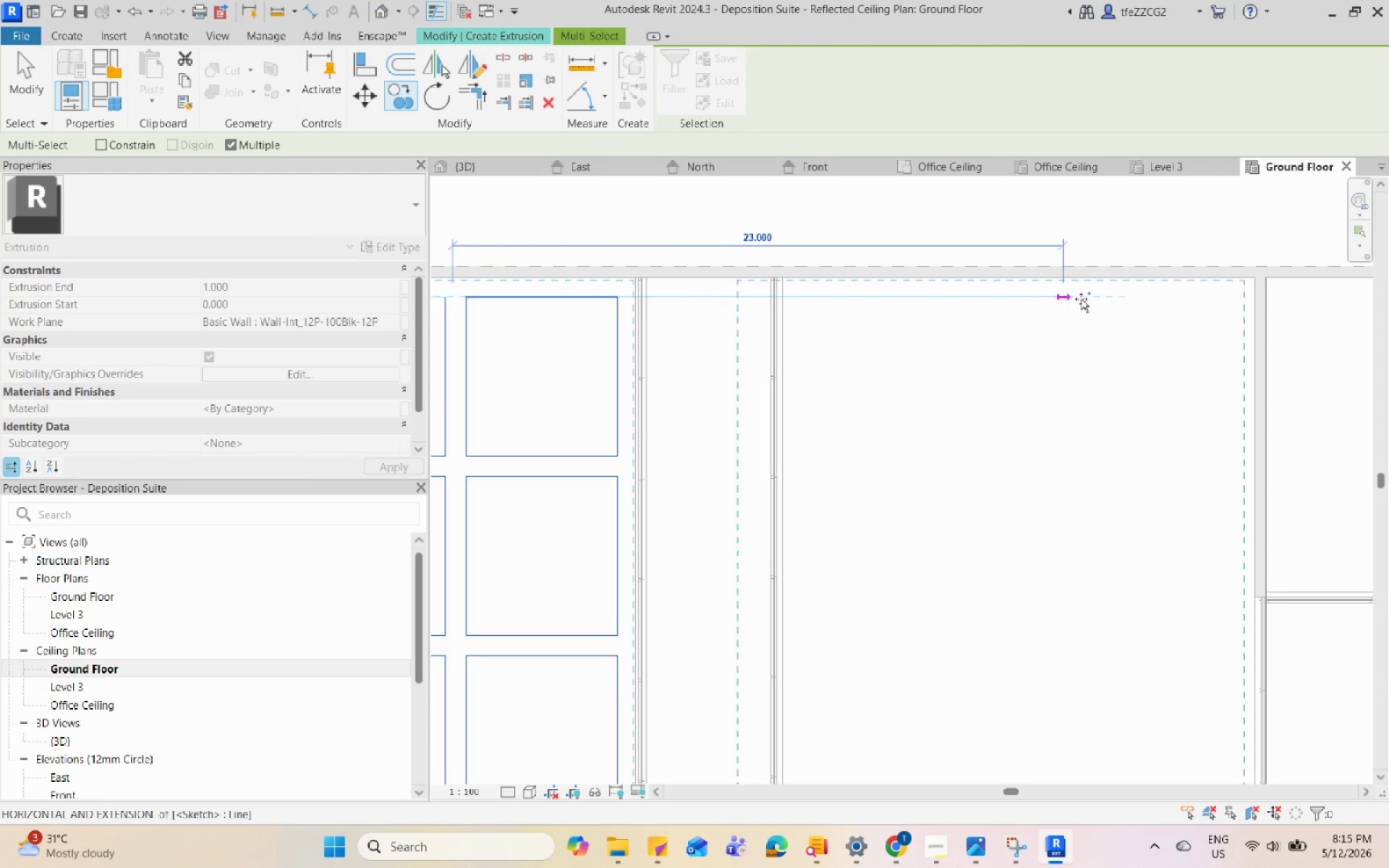 
left_click([1097, 299])
 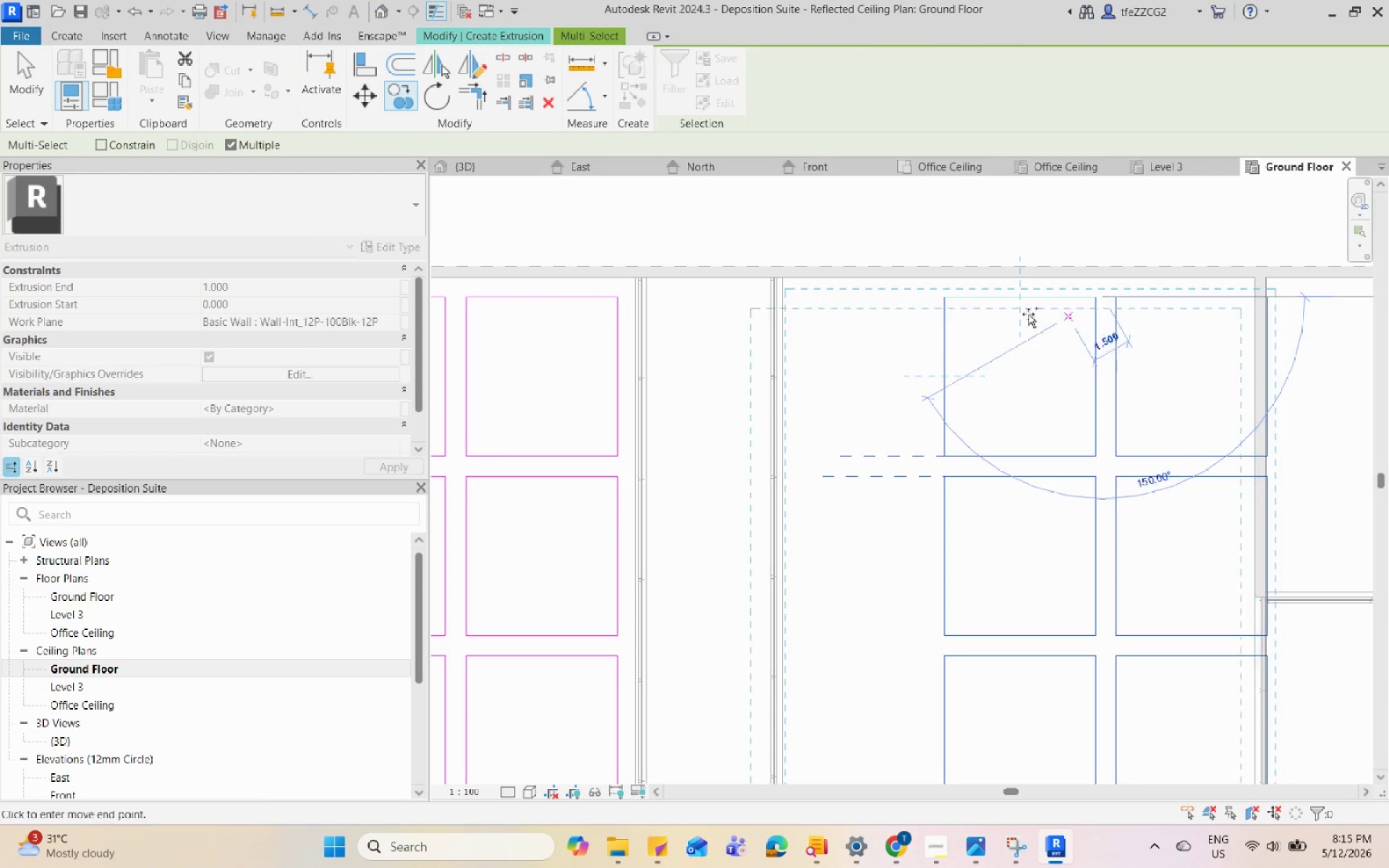 
key(Escape)
 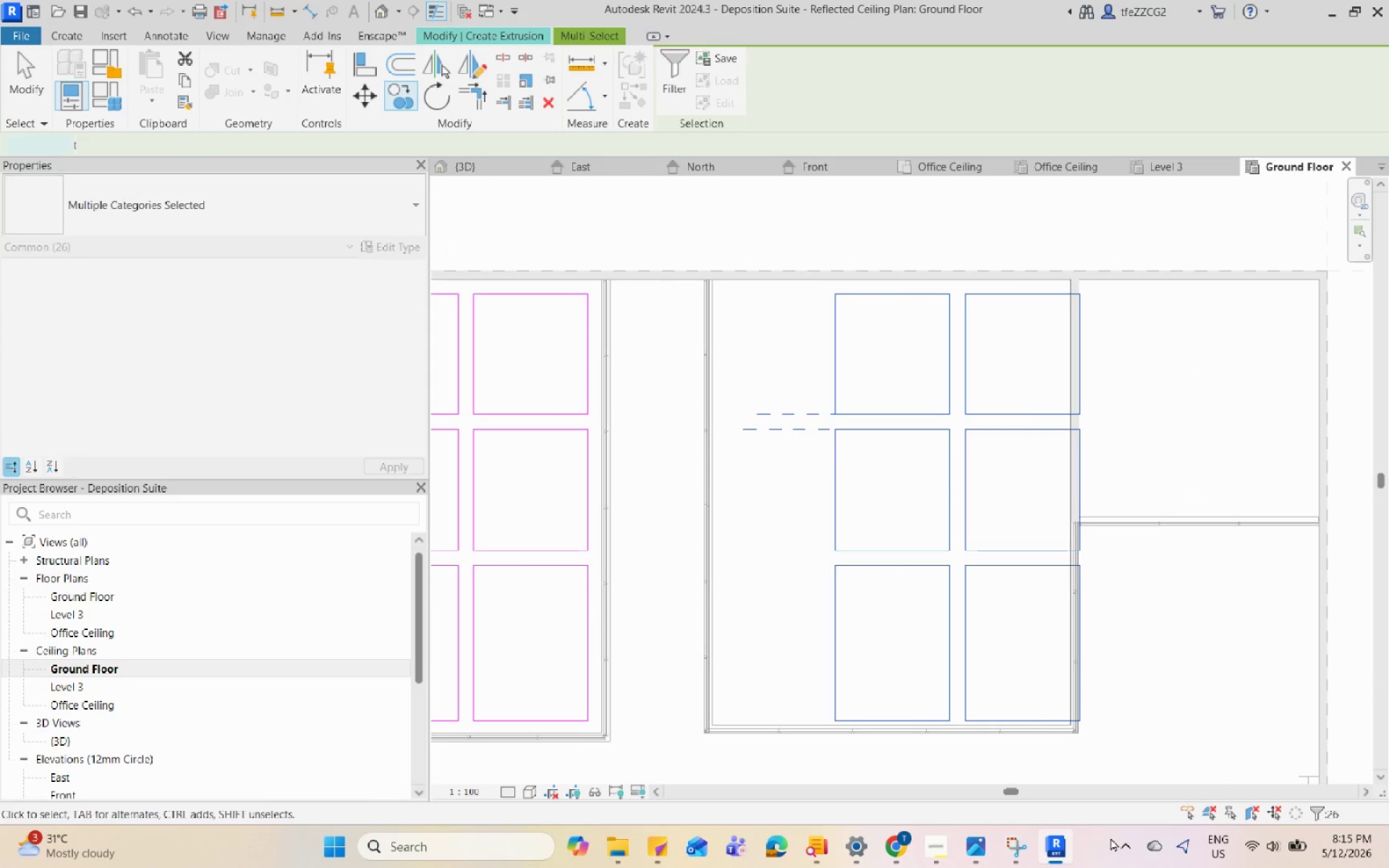 
scroll: coordinate [1094, 548], scroll_direction: down, amount: 8.0
 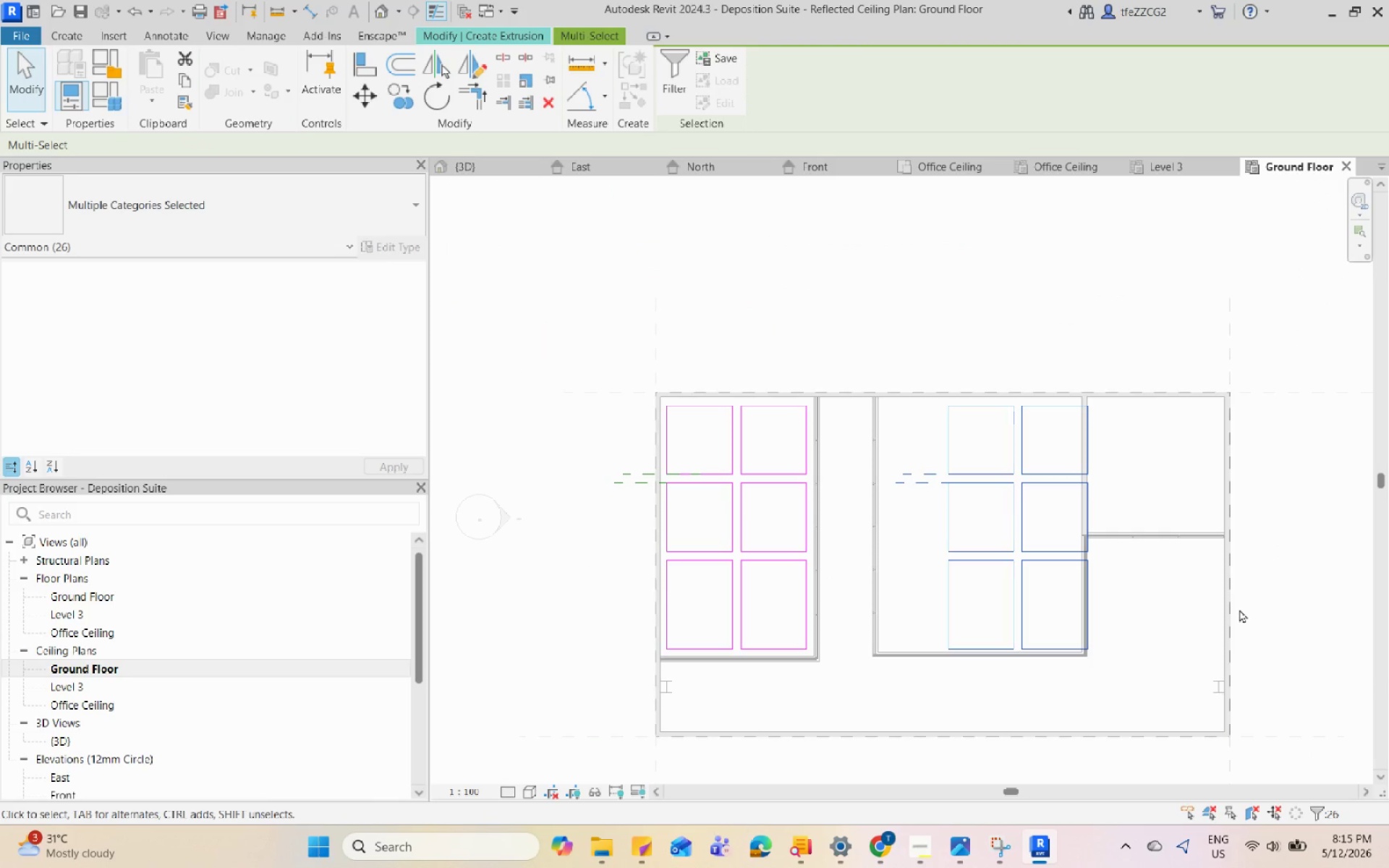 
key(ArrowLeft)
 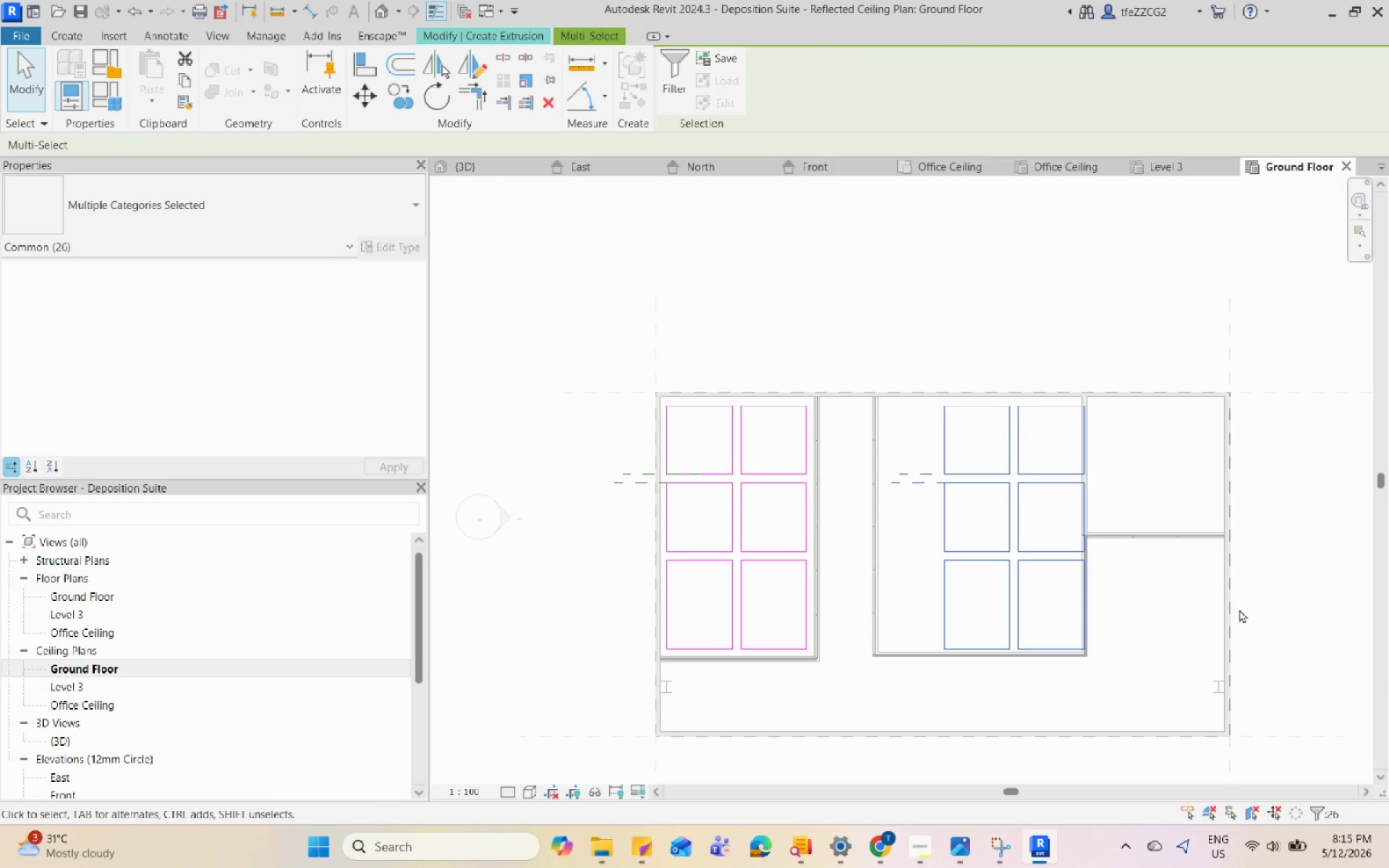 
key(ArrowLeft)
 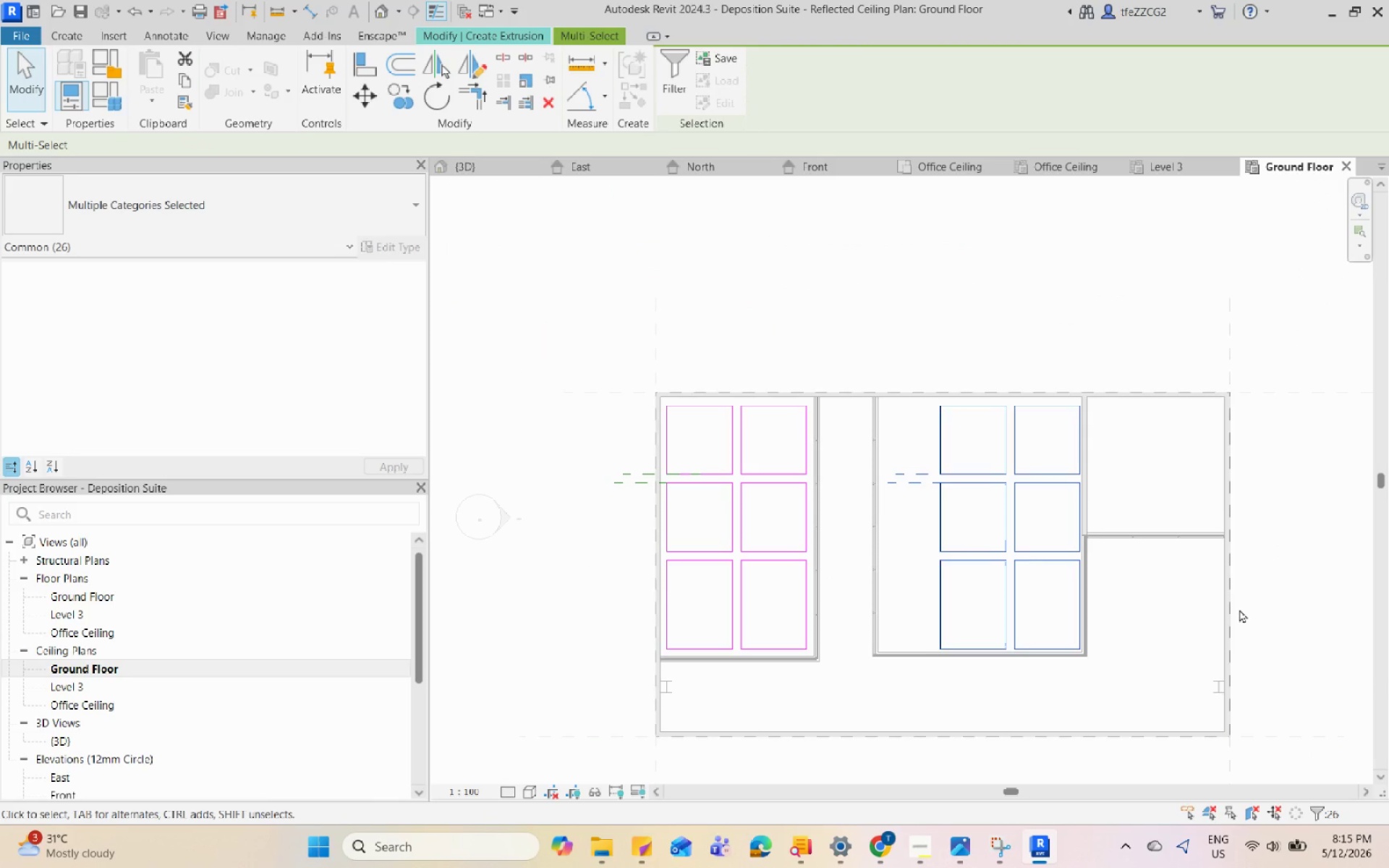 
key(ArrowLeft)
 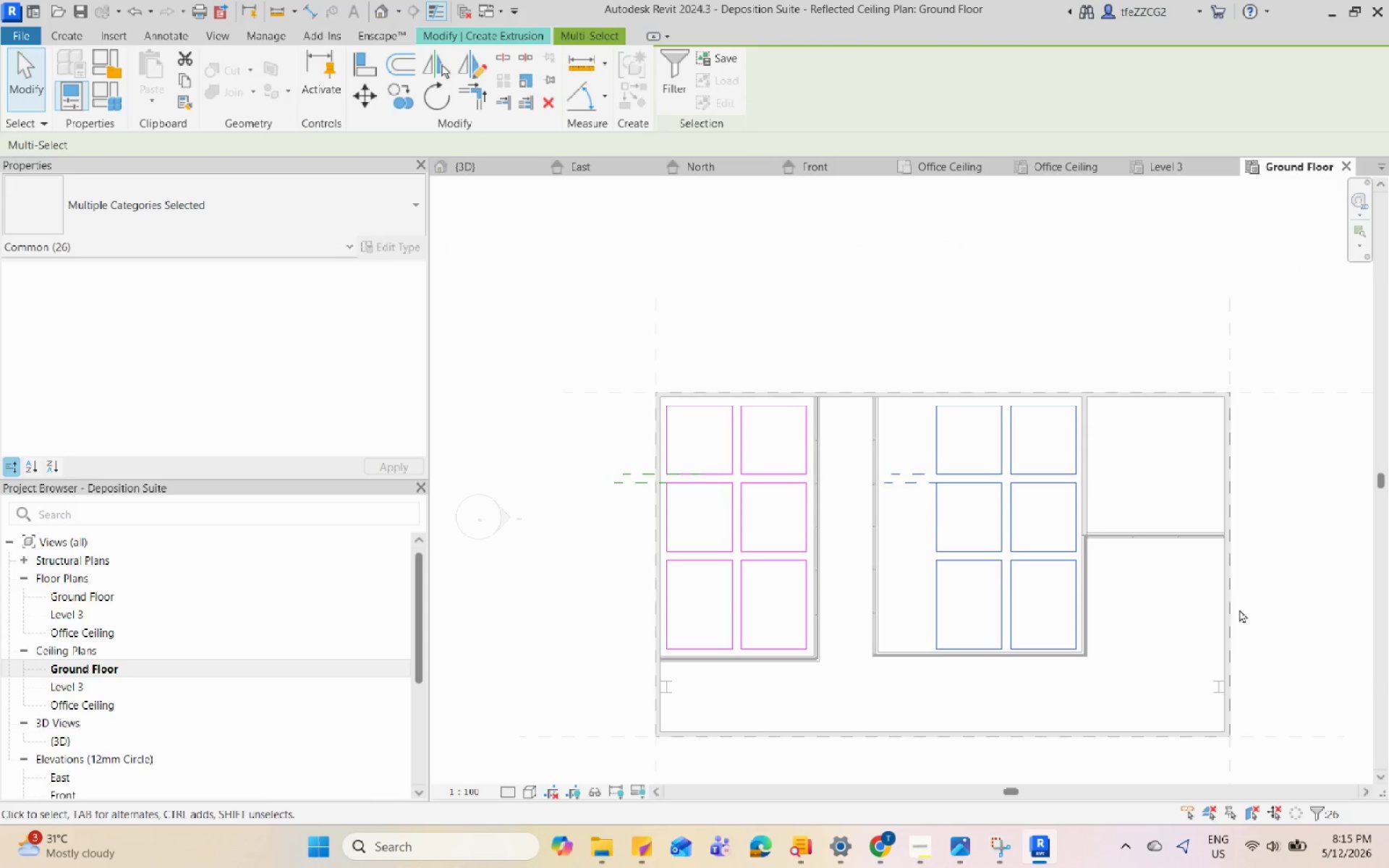 
key(ArrowLeft)
 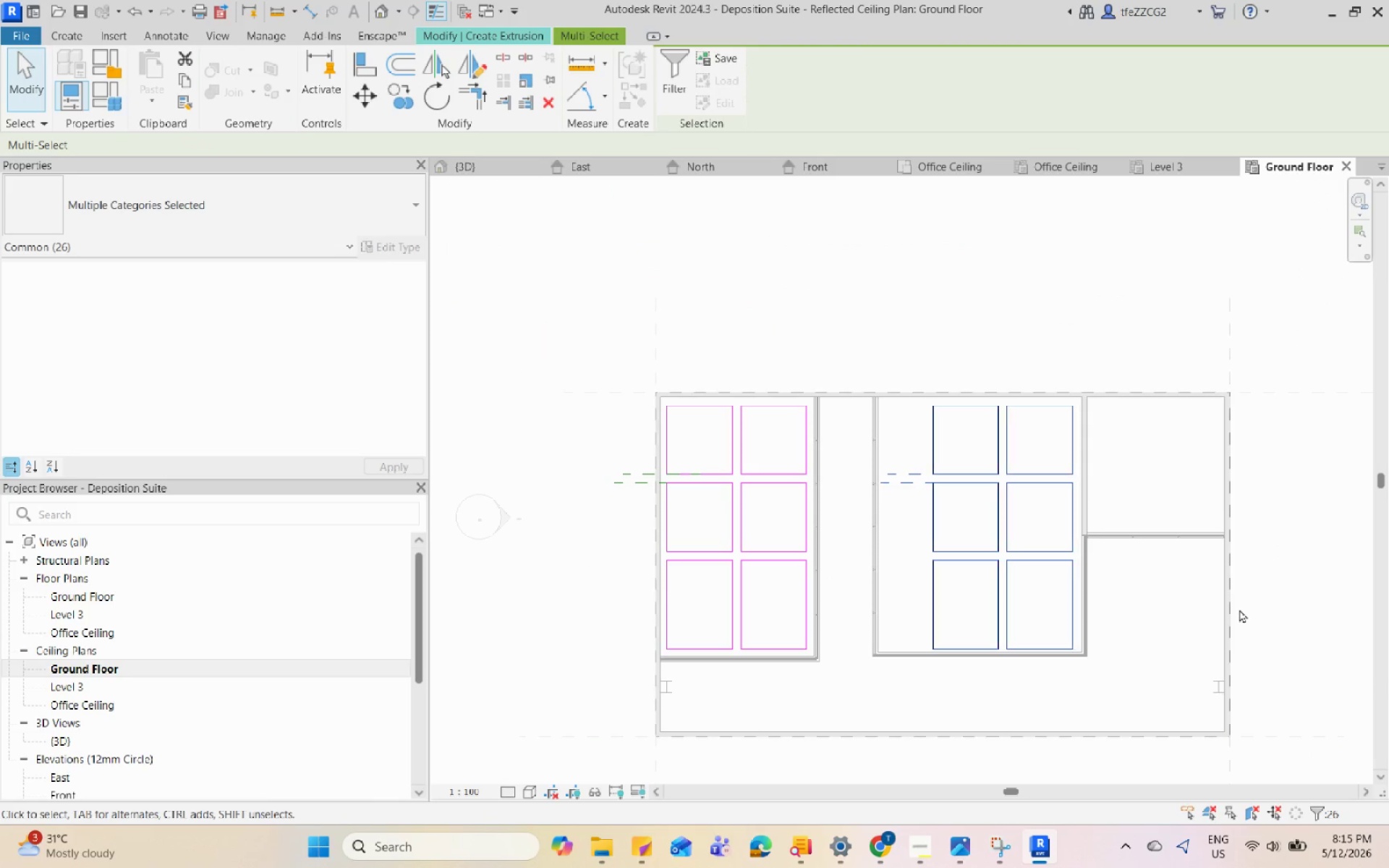 
key(ArrowLeft)
 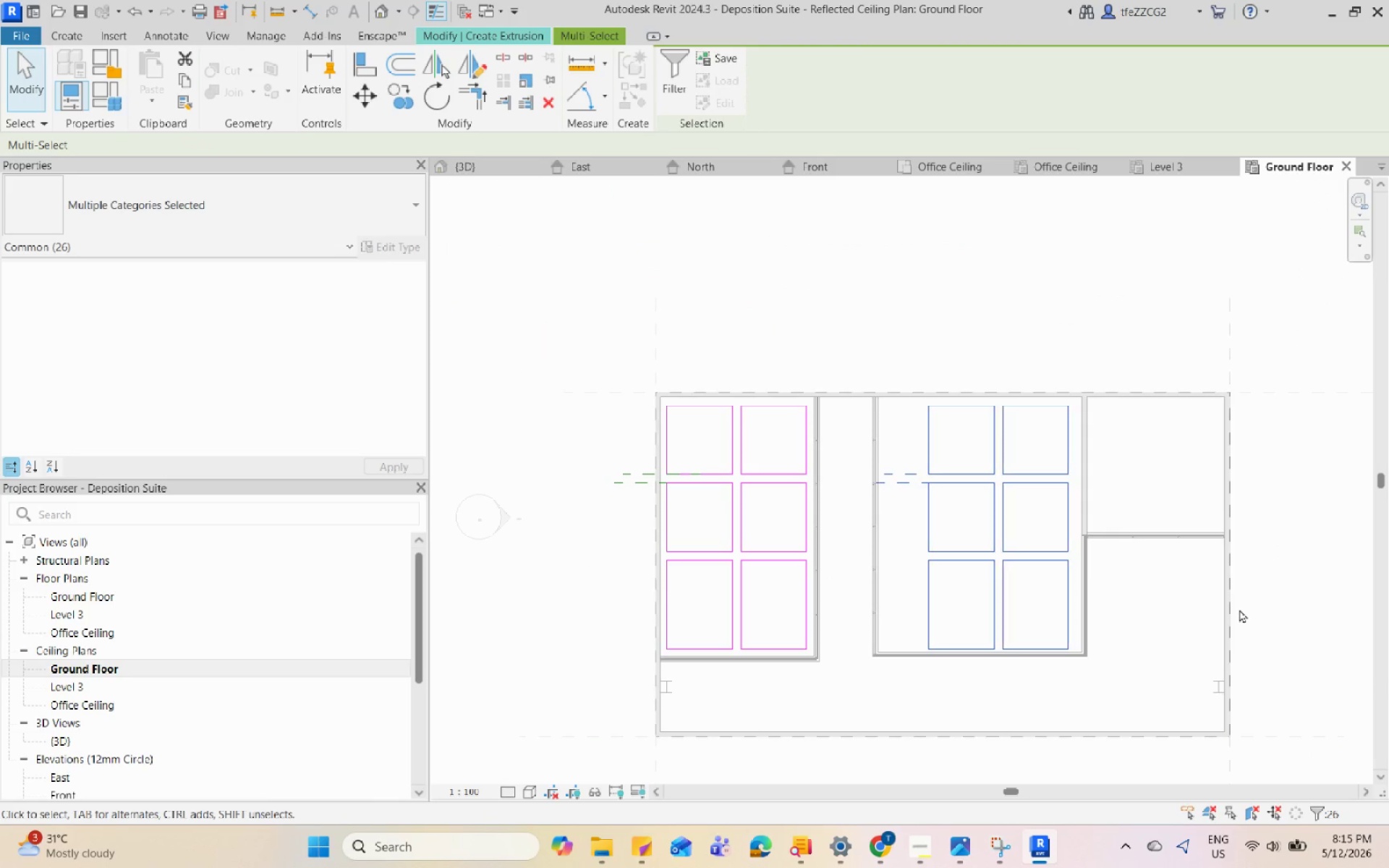 
key(ArrowLeft)
 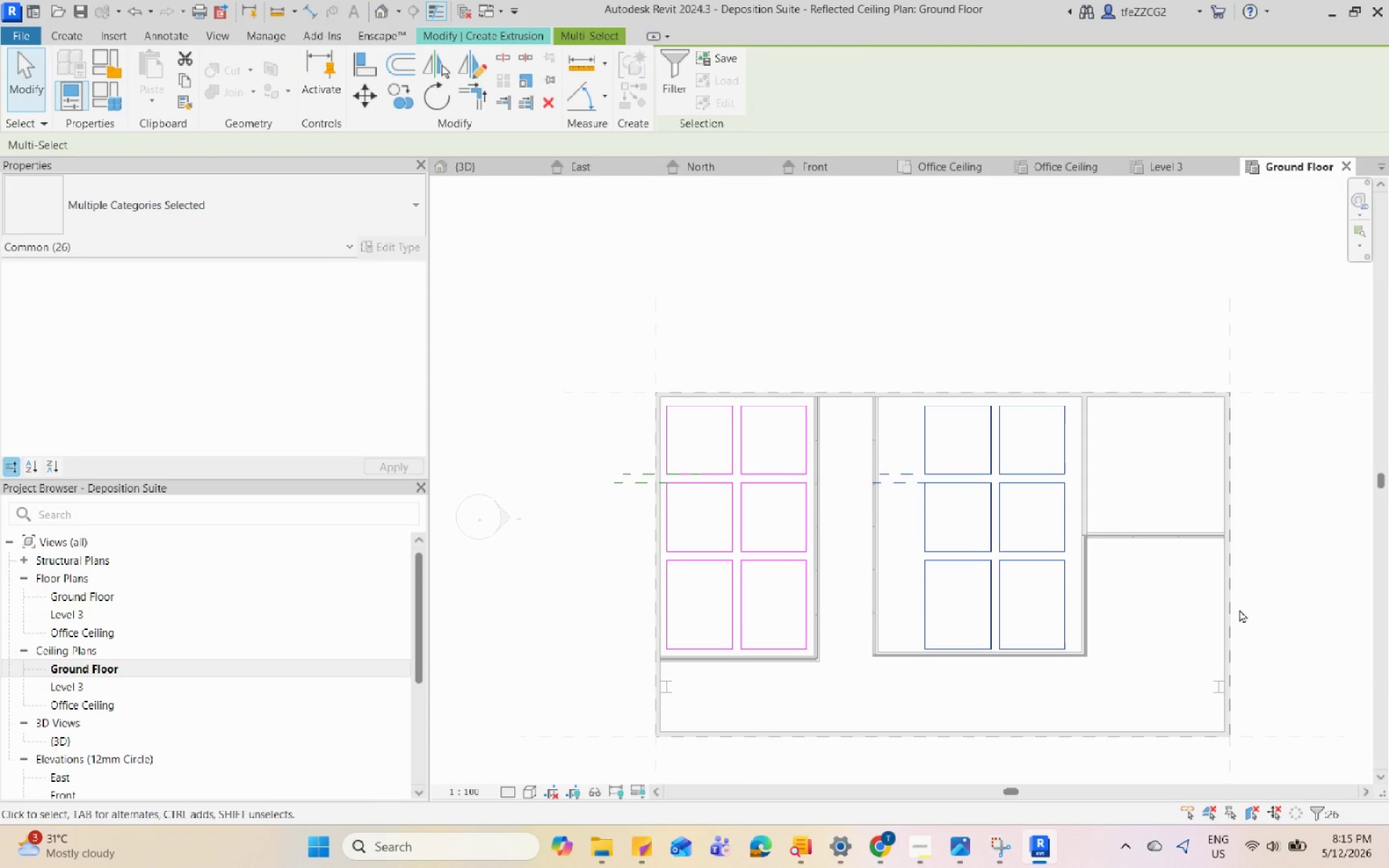 
key(ArrowLeft)
 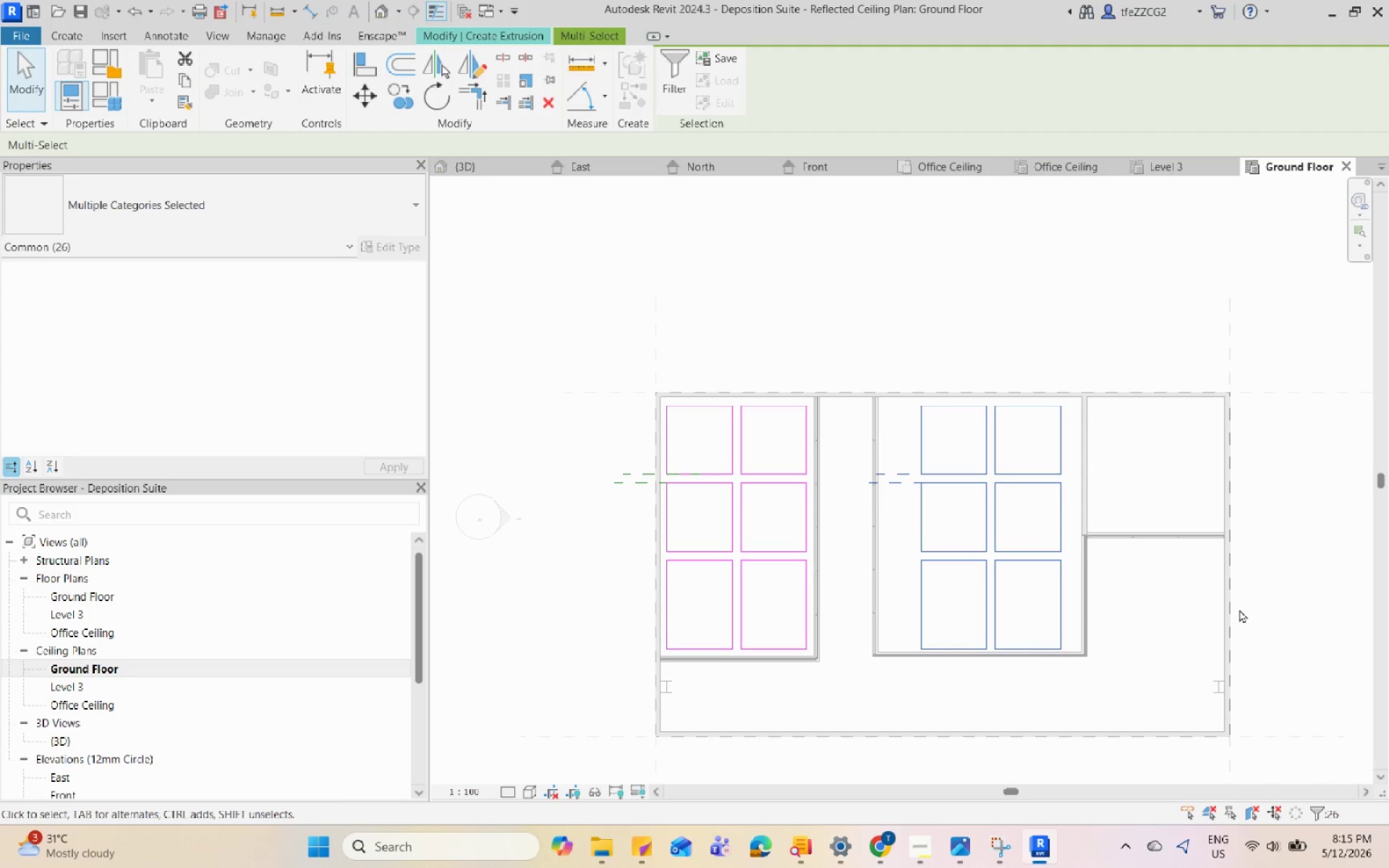 
key(ArrowLeft)
 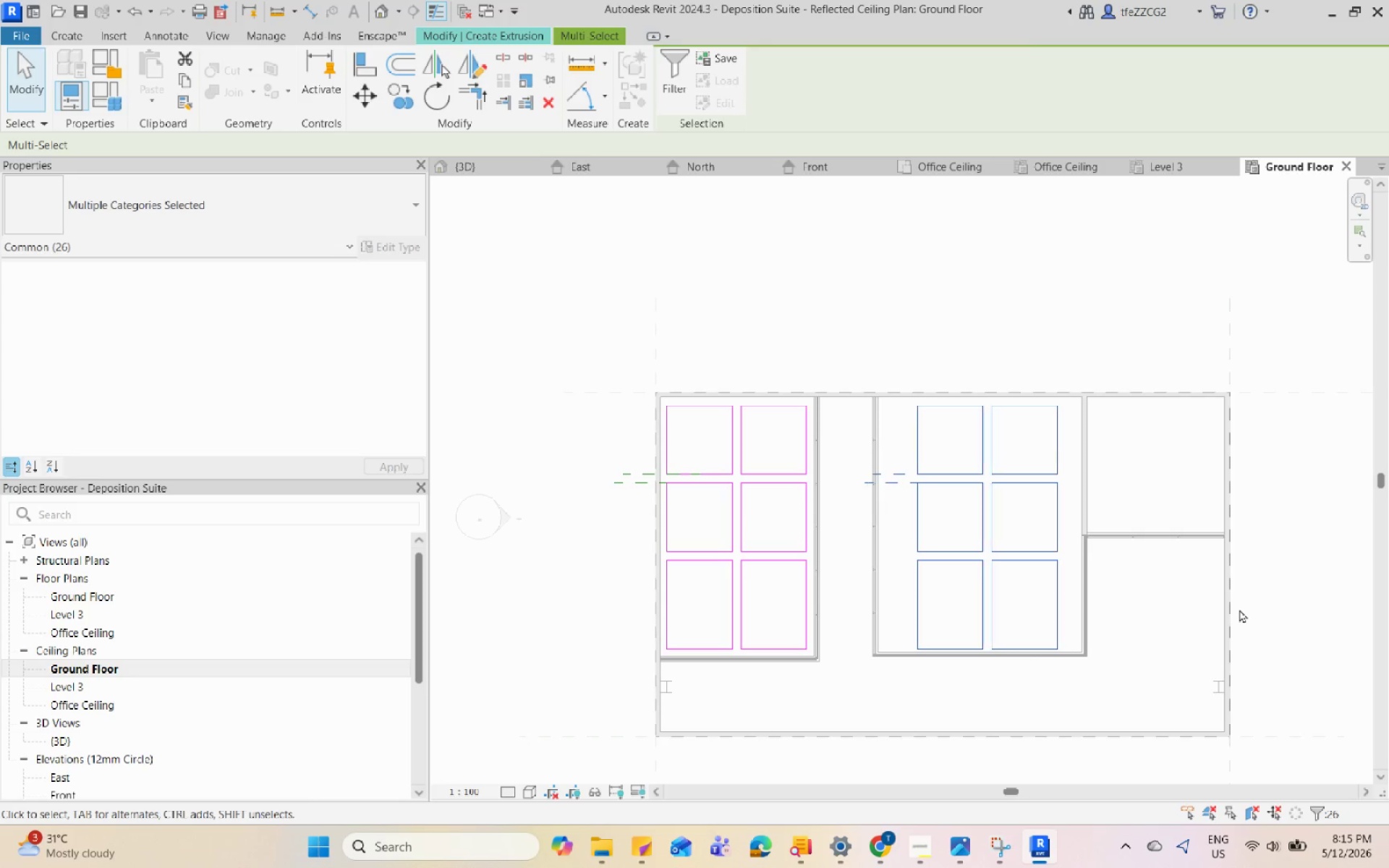 
key(ArrowLeft)
 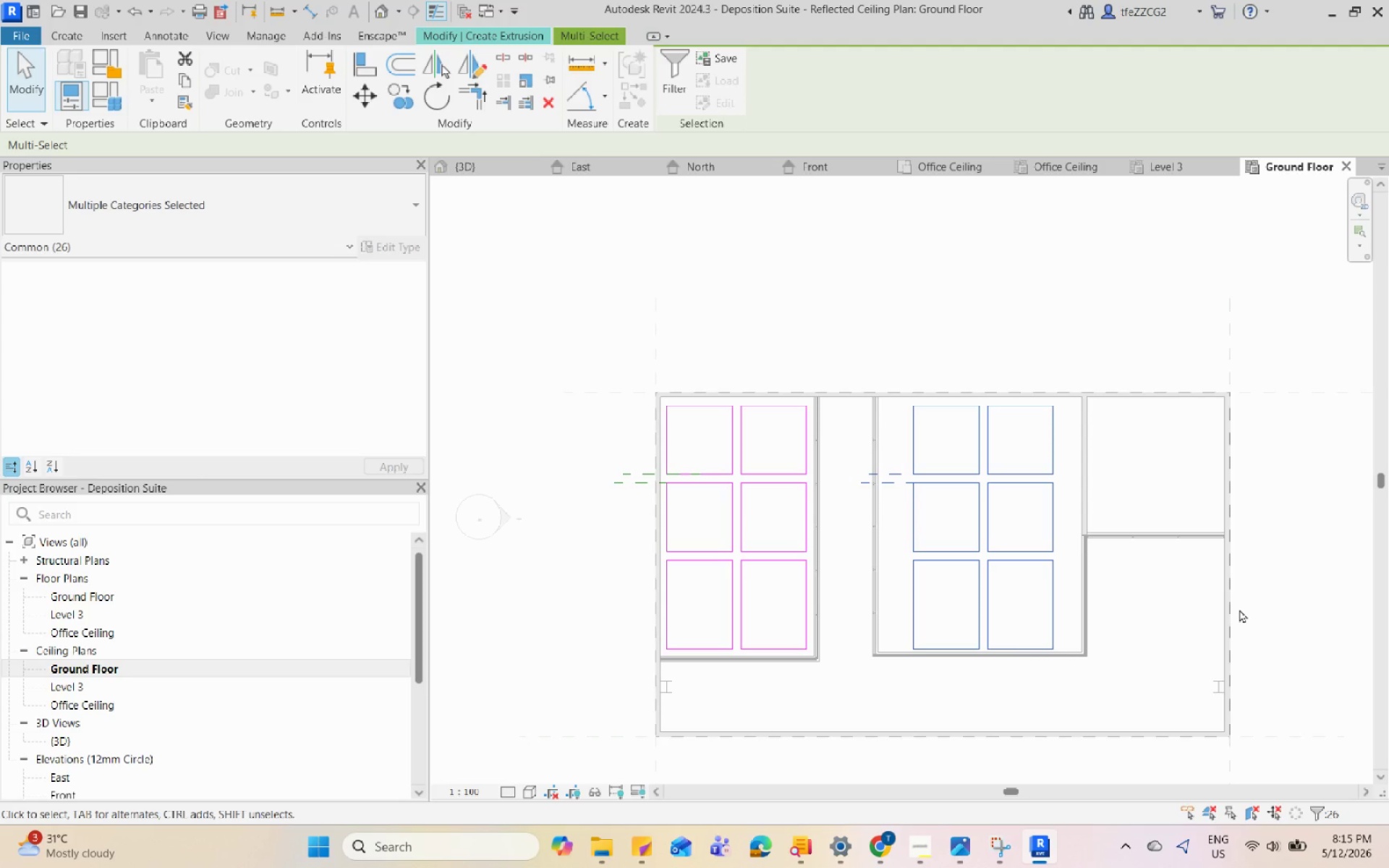 
key(ArrowLeft)
 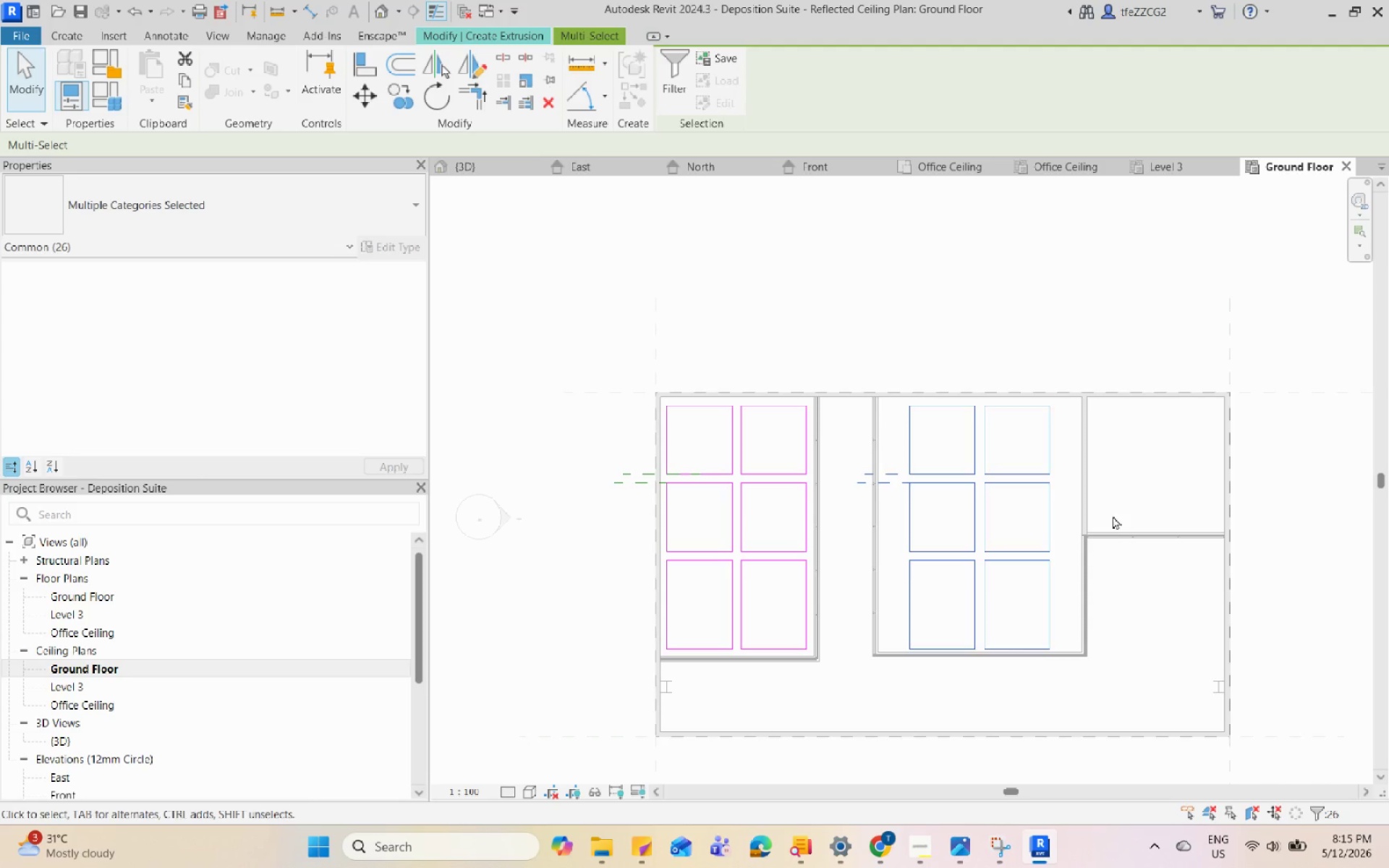 
scroll: coordinate [982, 458], scroll_direction: up, amount: 3.0
 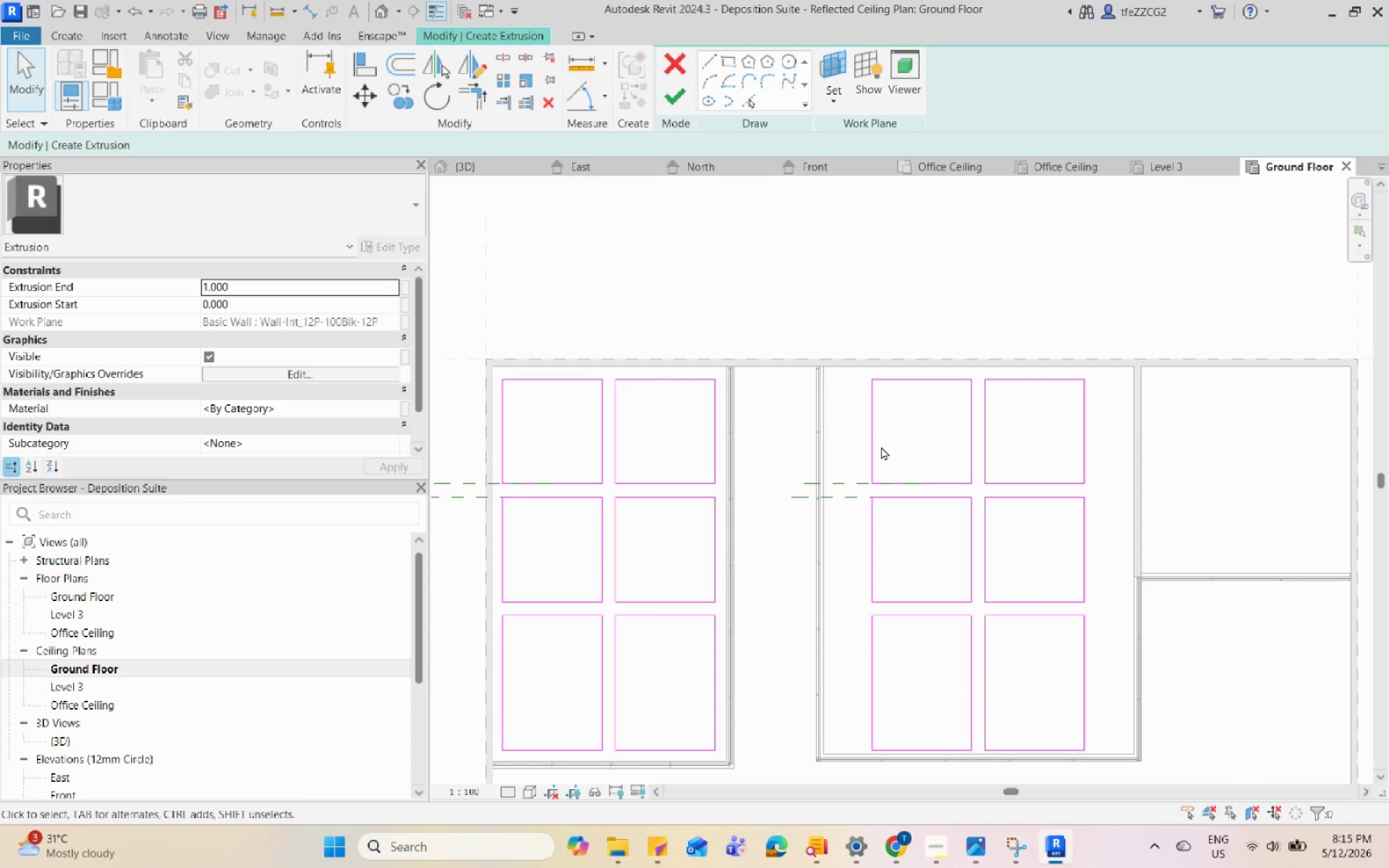 
left_click([872, 444])
 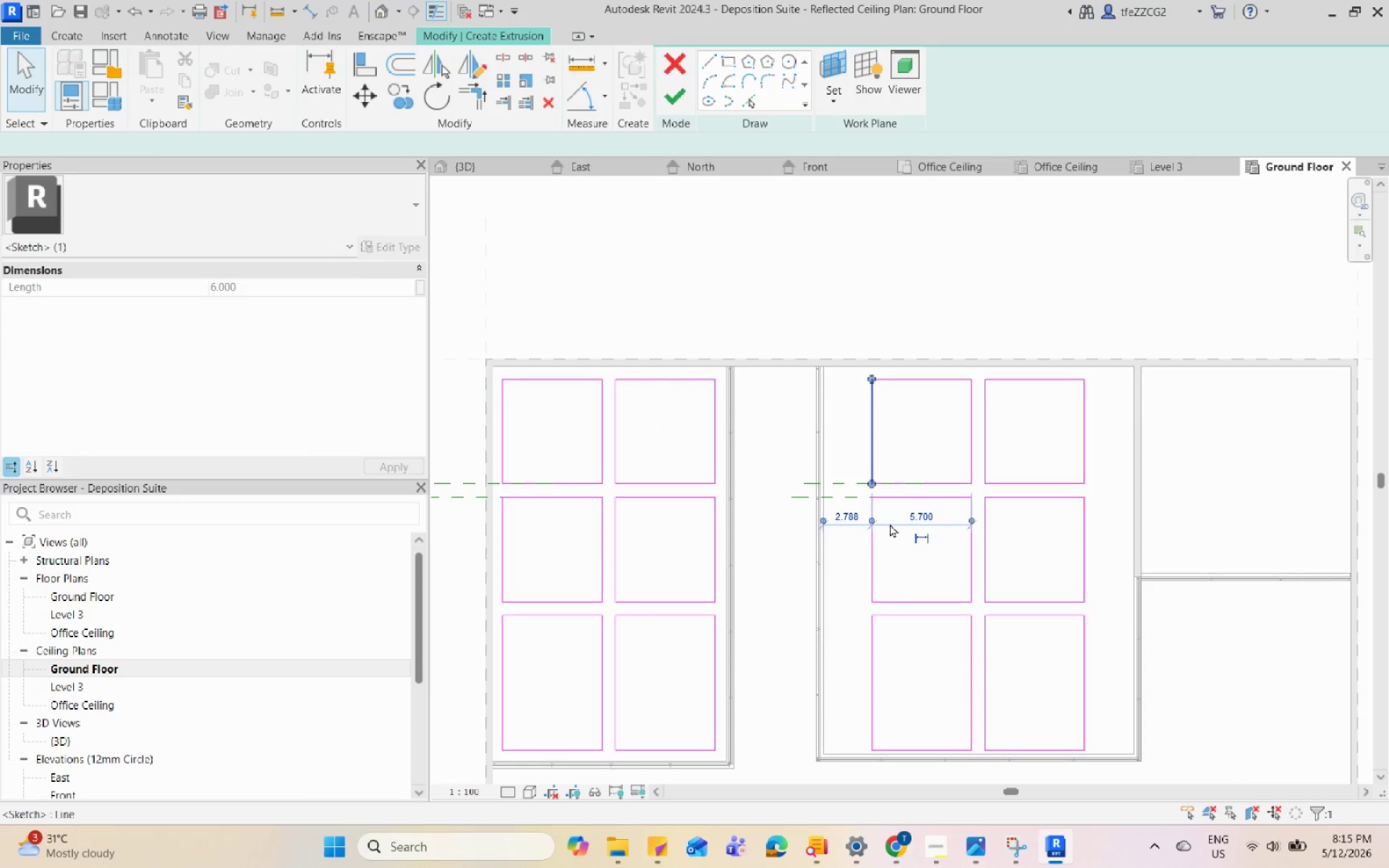 
hold_key(key=ControlLeft, duration=1.02)
double_click([867, 657])
 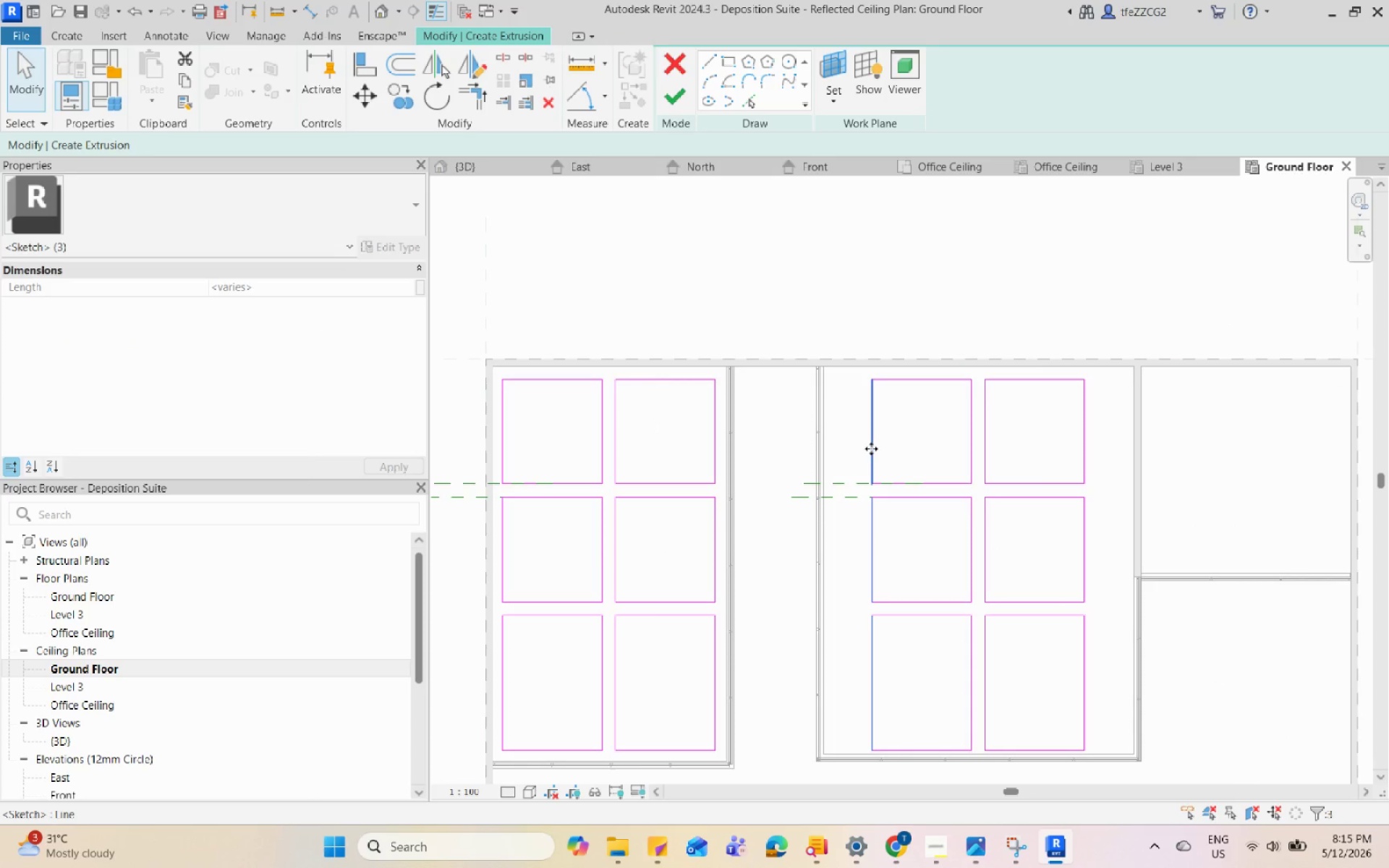 
left_click_drag(start_coordinate=[872, 448], to_coordinate=[838, 448])
 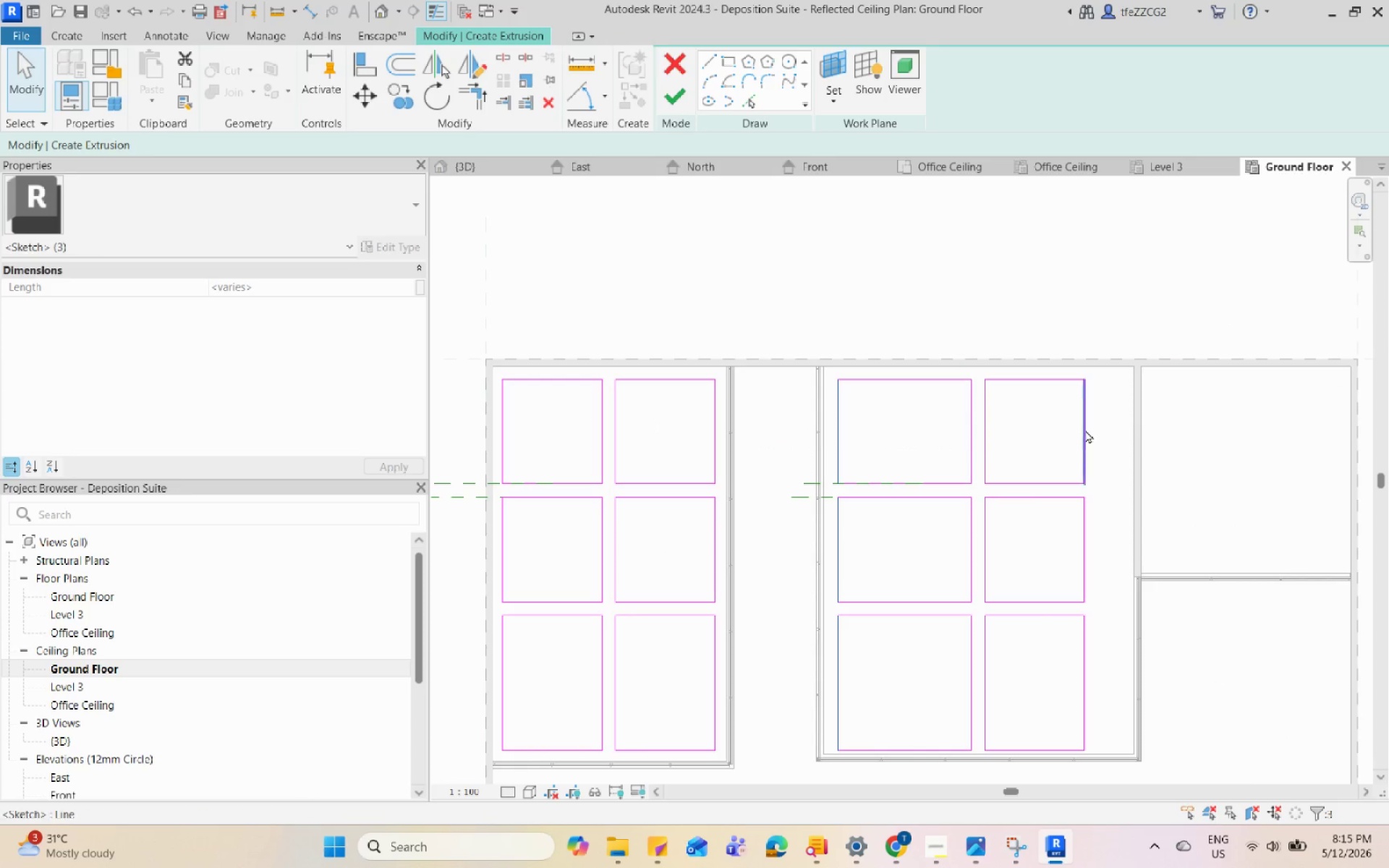 
left_click([1085, 430])
 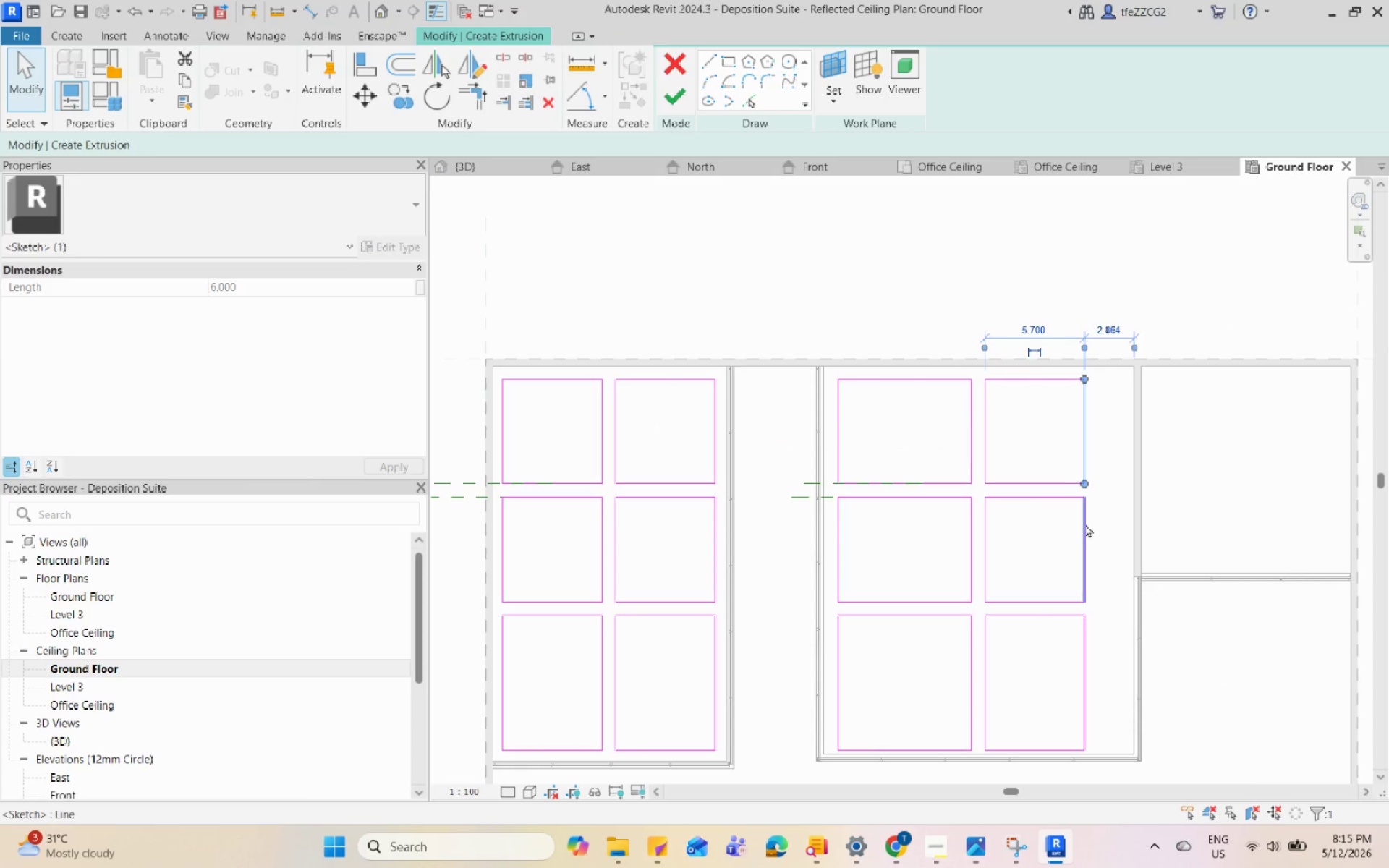 
hold_key(key=ControlLeft, duration=1.38)
double_click([1083, 529])
 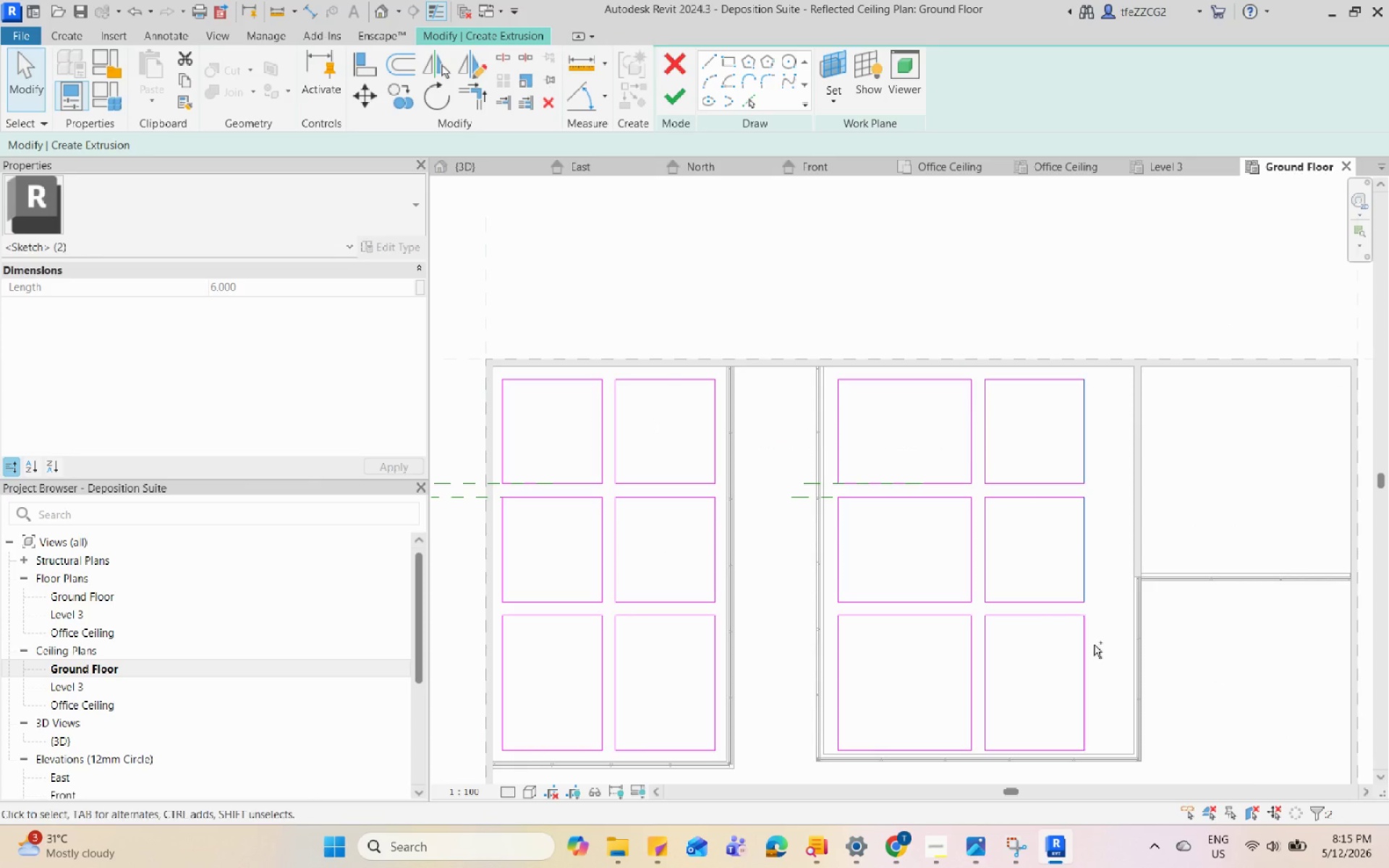 
left_click([1094, 643])
 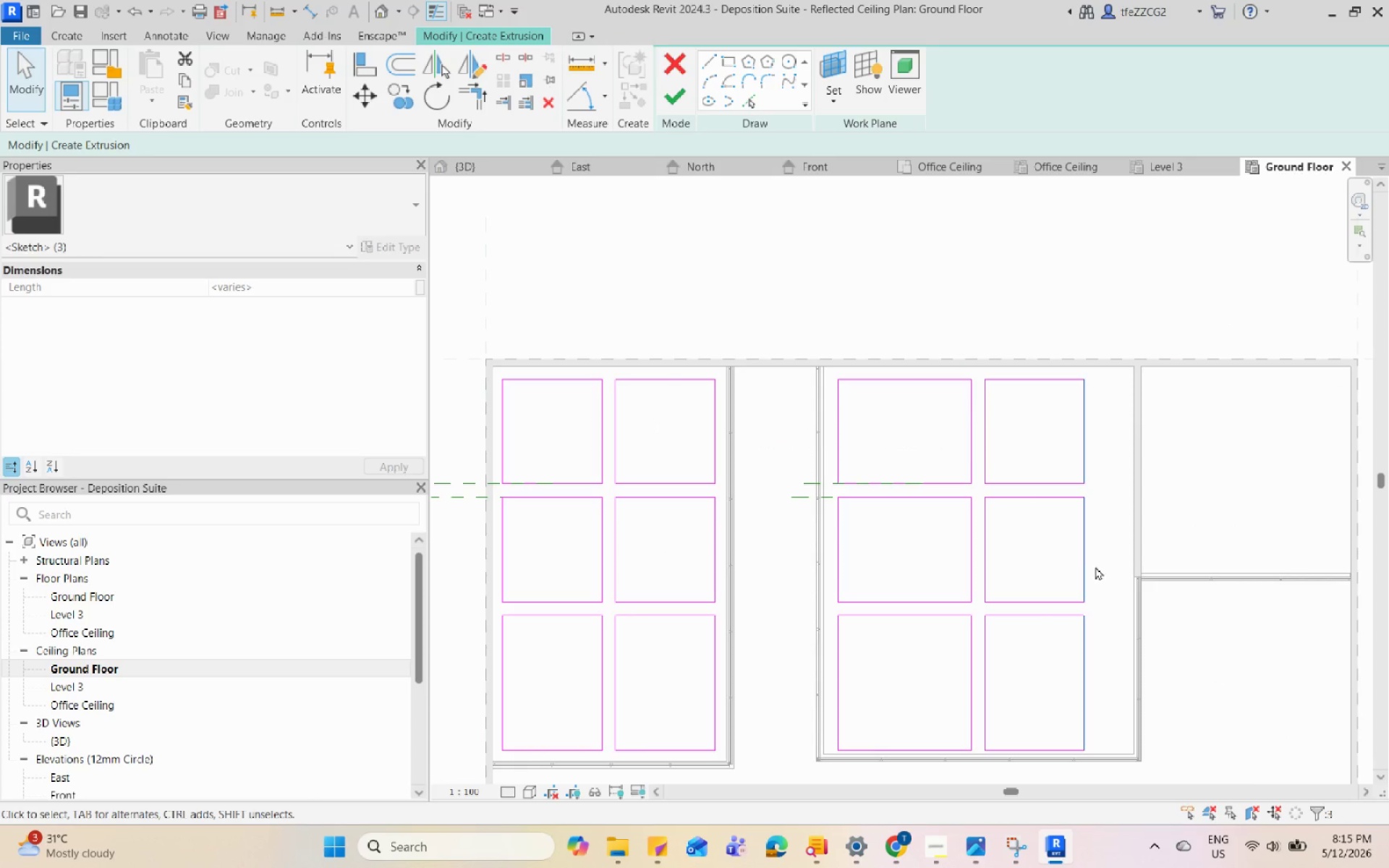 
left_click_drag(start_coordinate=[1082, 559], to_coordinate=[1118, 557])
 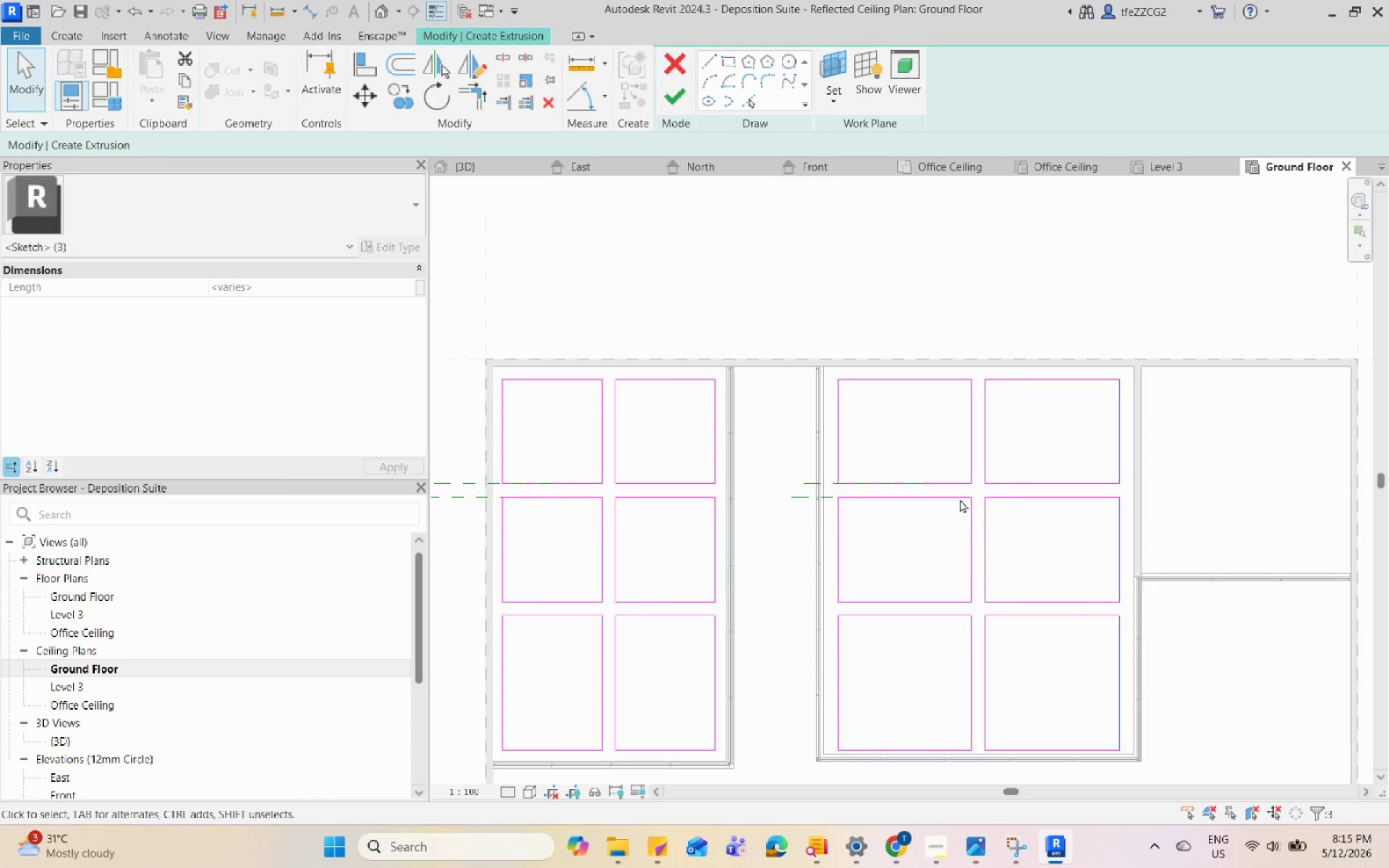 
scroll: coordinate [936, 483], scroll_direction: down, amount: 4.0
 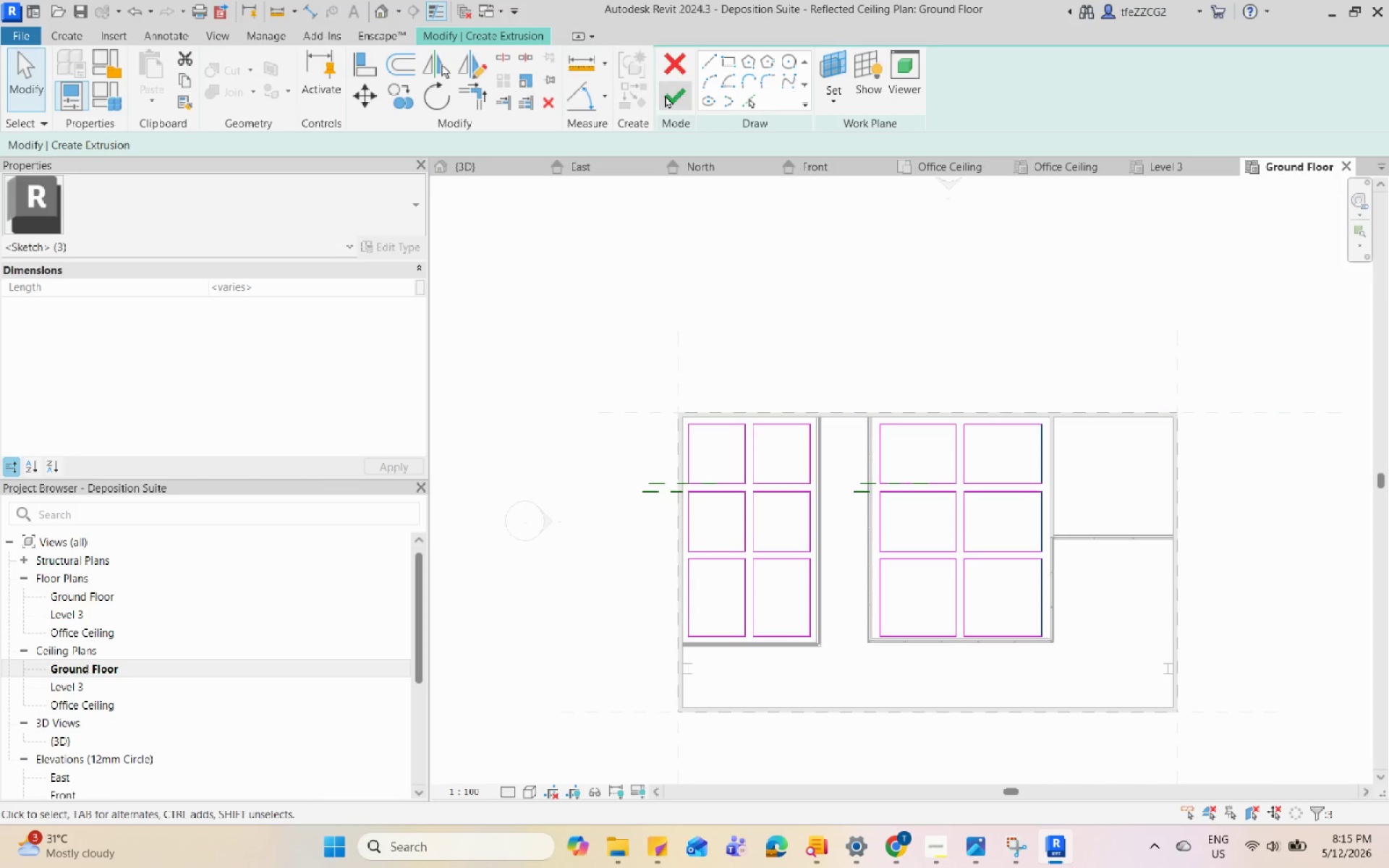 
left_click([665, 93])
 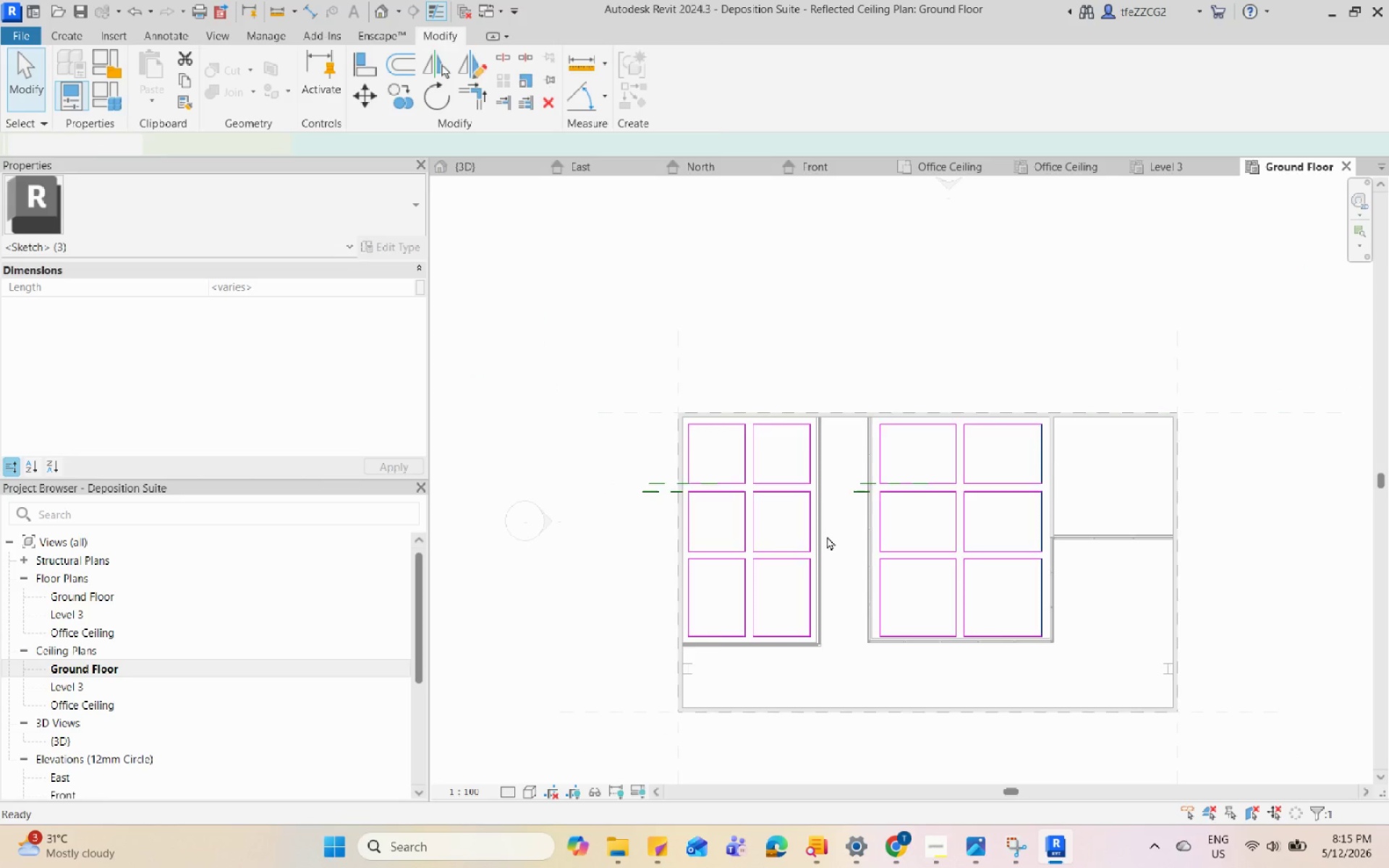 
scroll: coordinate [829, 547], scroll_direction: down, amount: 3.0
 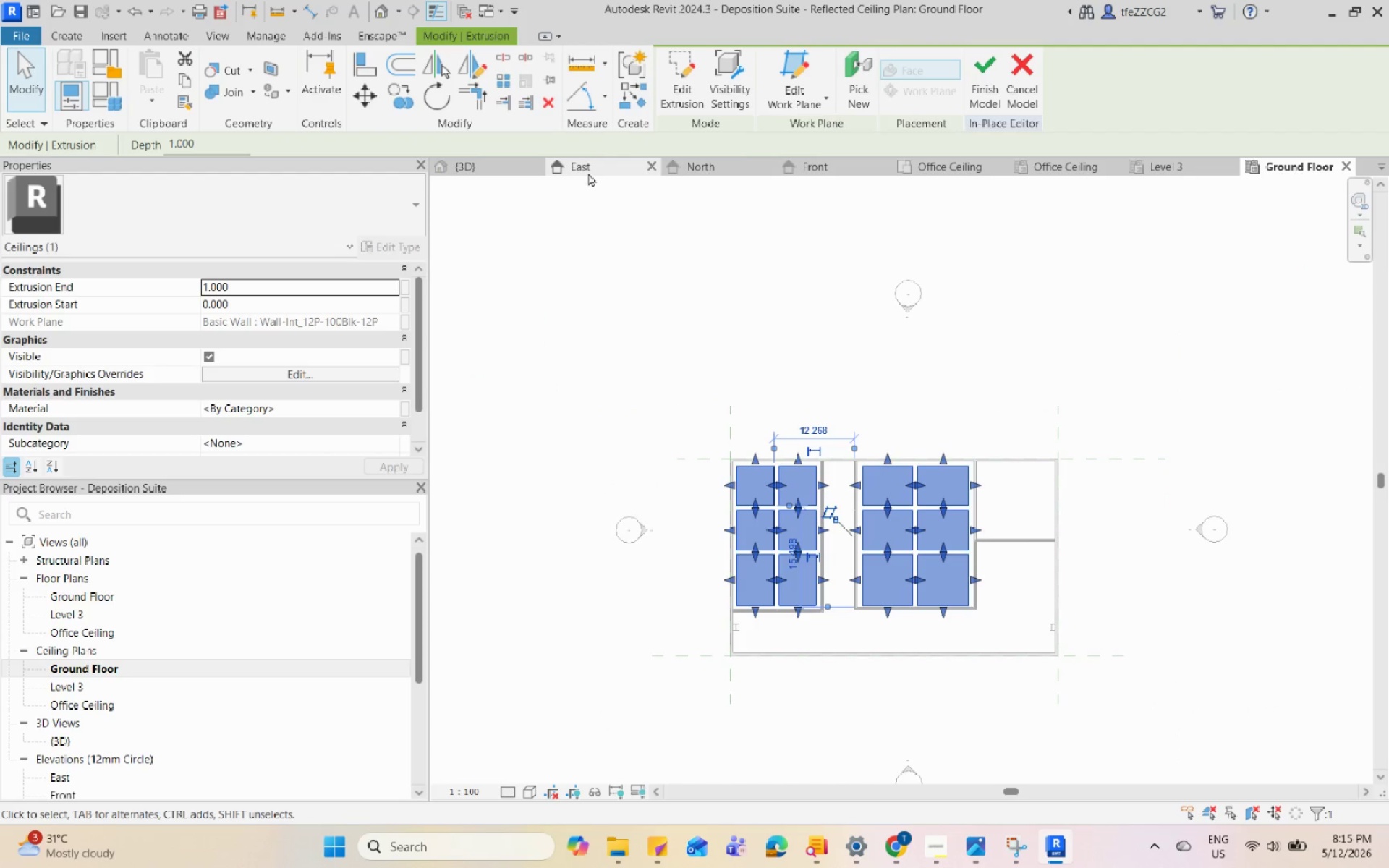 
left_click([501, 170])
 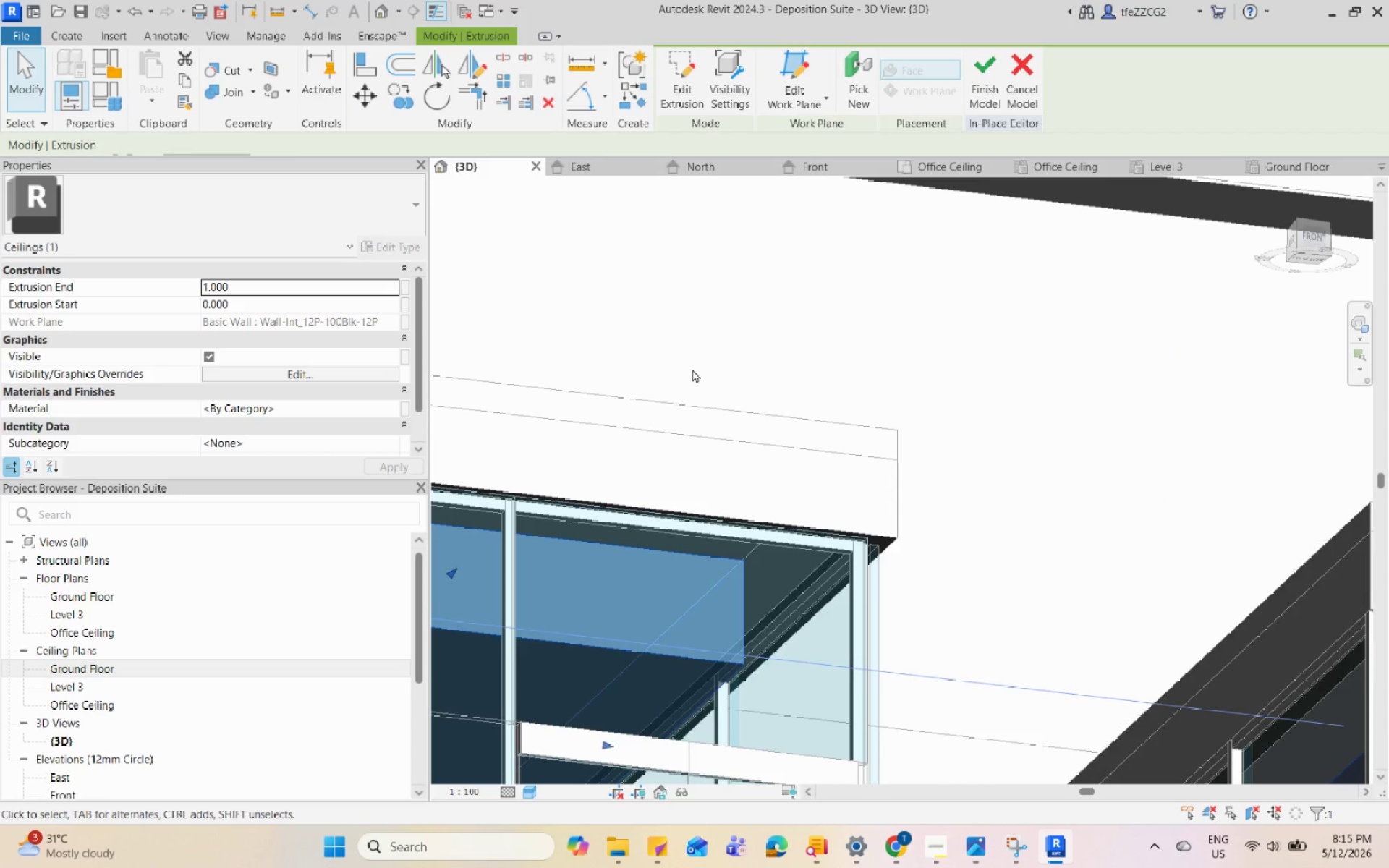 
hold_key(key=ShiftLeft, duration=0.64)
 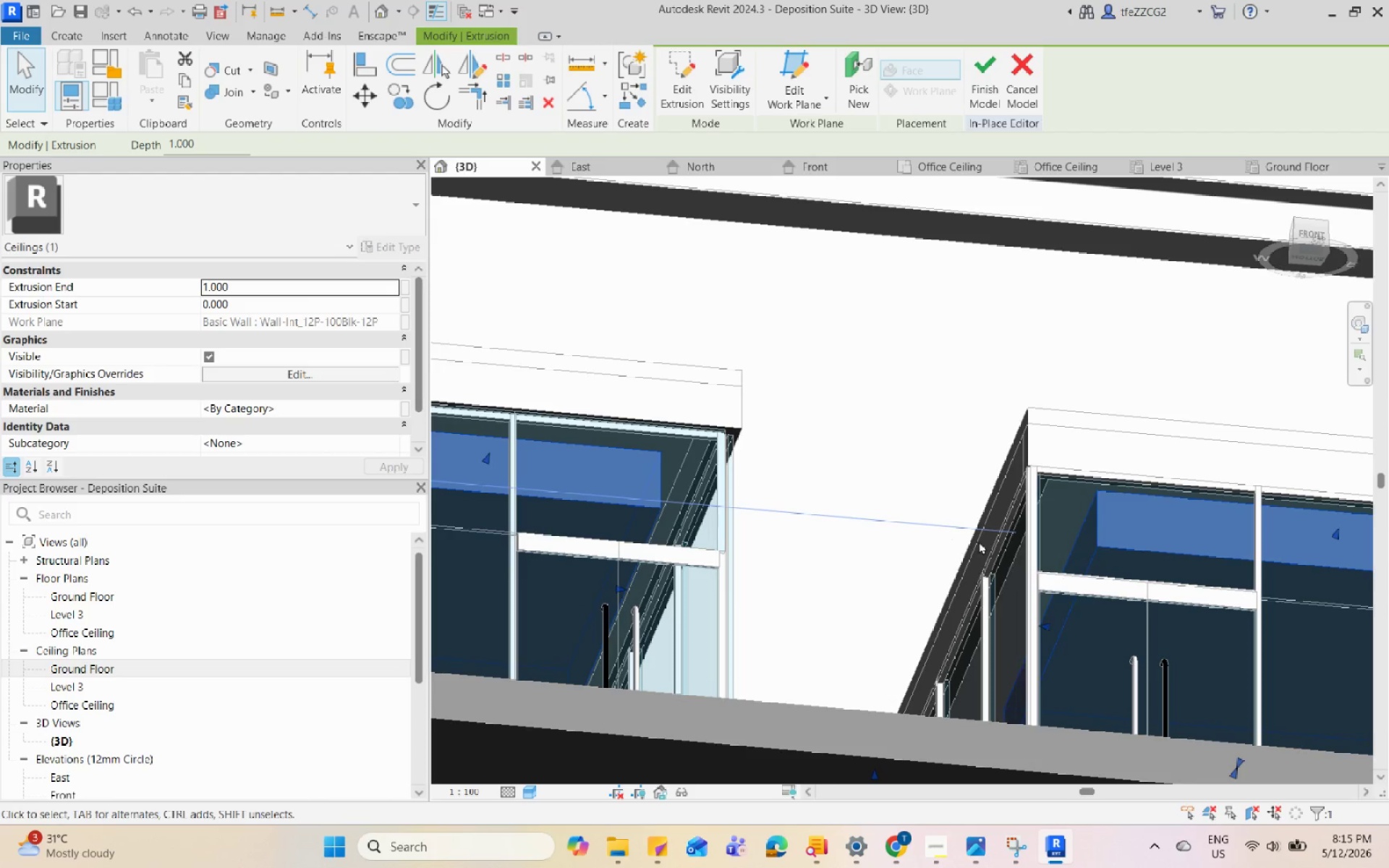 
scroll: coordinate [811, 500], scroll_direction: down, amount: 4.0
 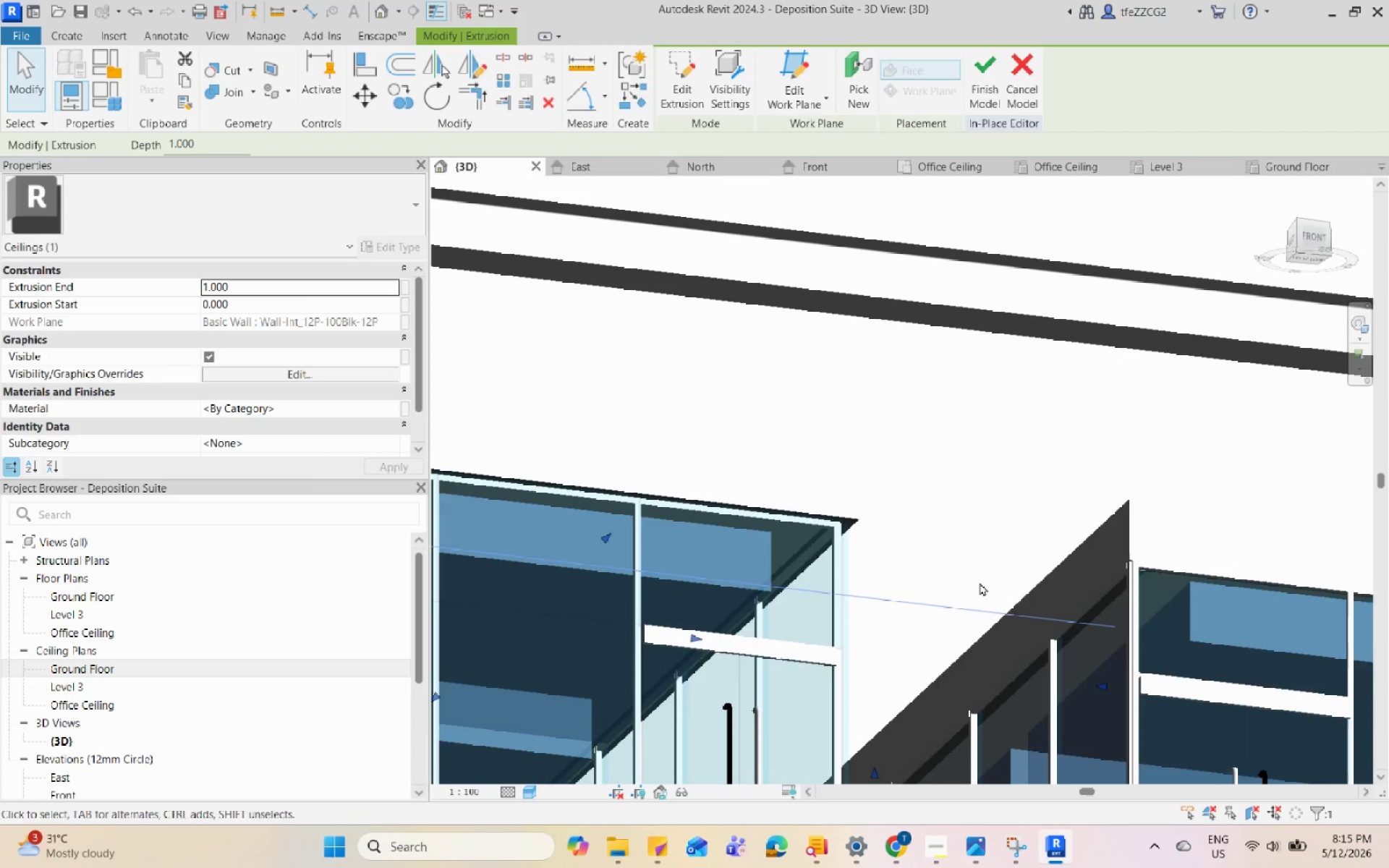 
hold_key(key=ShiftLeft, duration=0.64)
 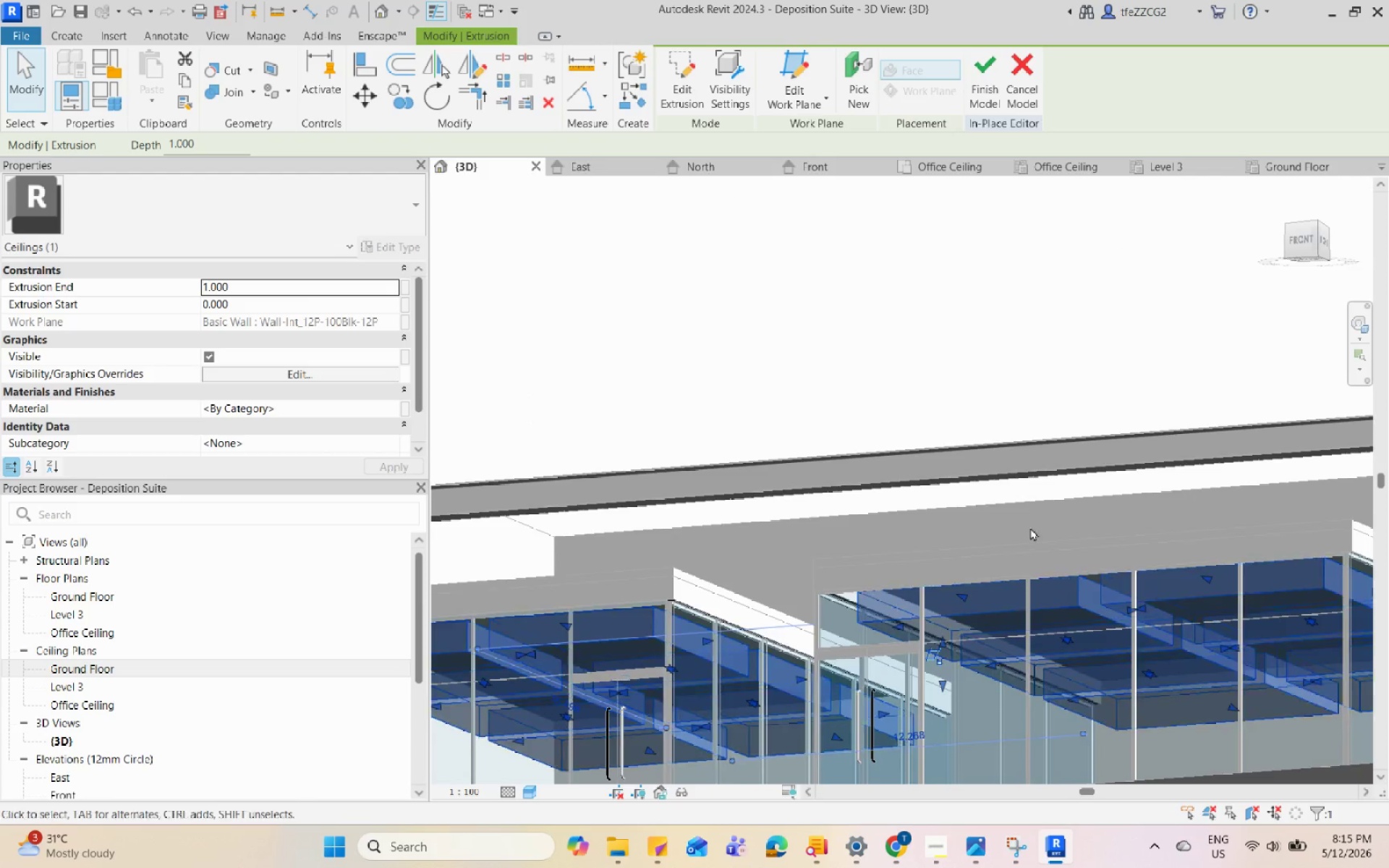 
scroll: coordinate [1011, 520], scroll_direction: down, amount: 5.0
 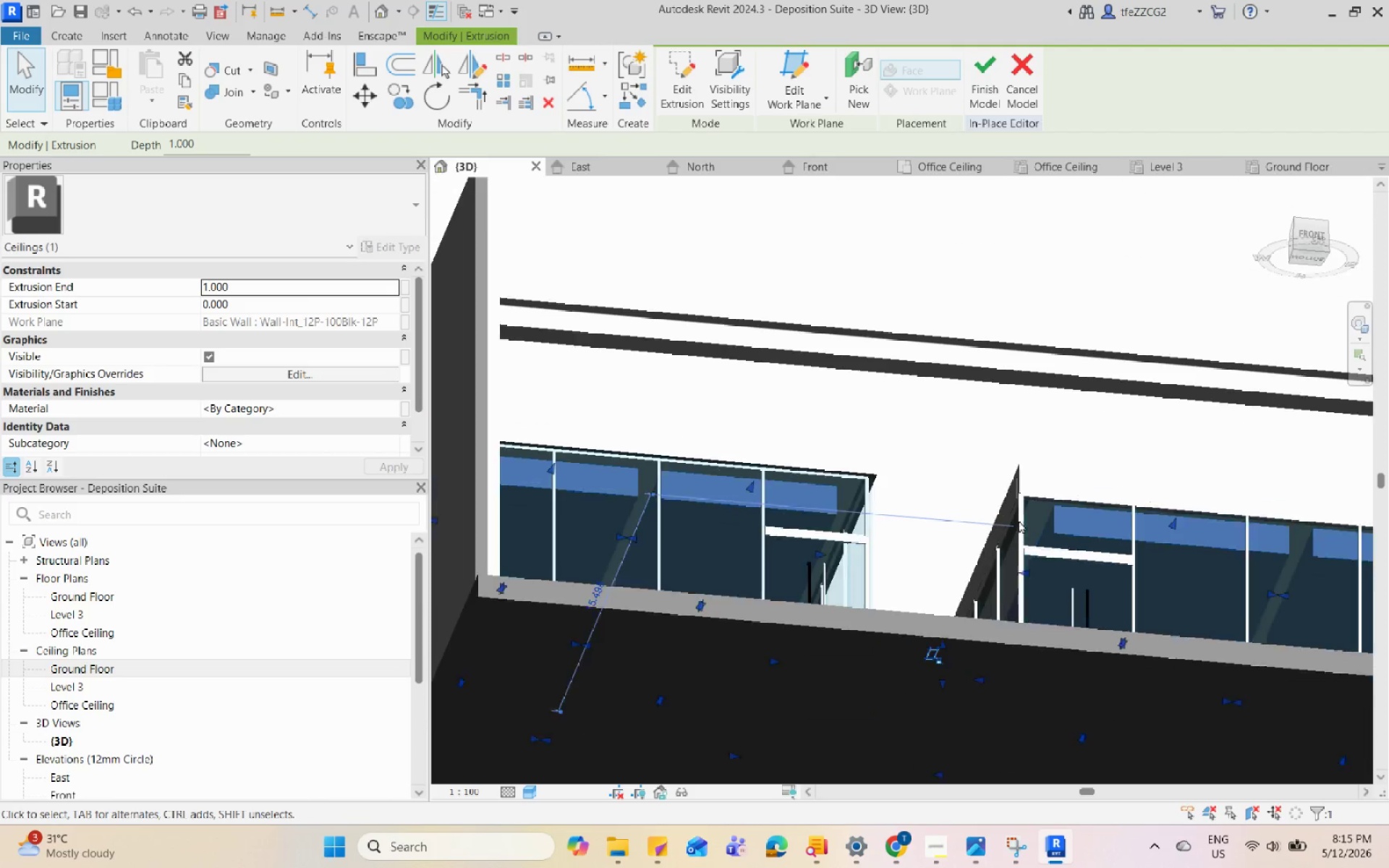 
hold_key(key=ShiftLeft, duration=0.45)
 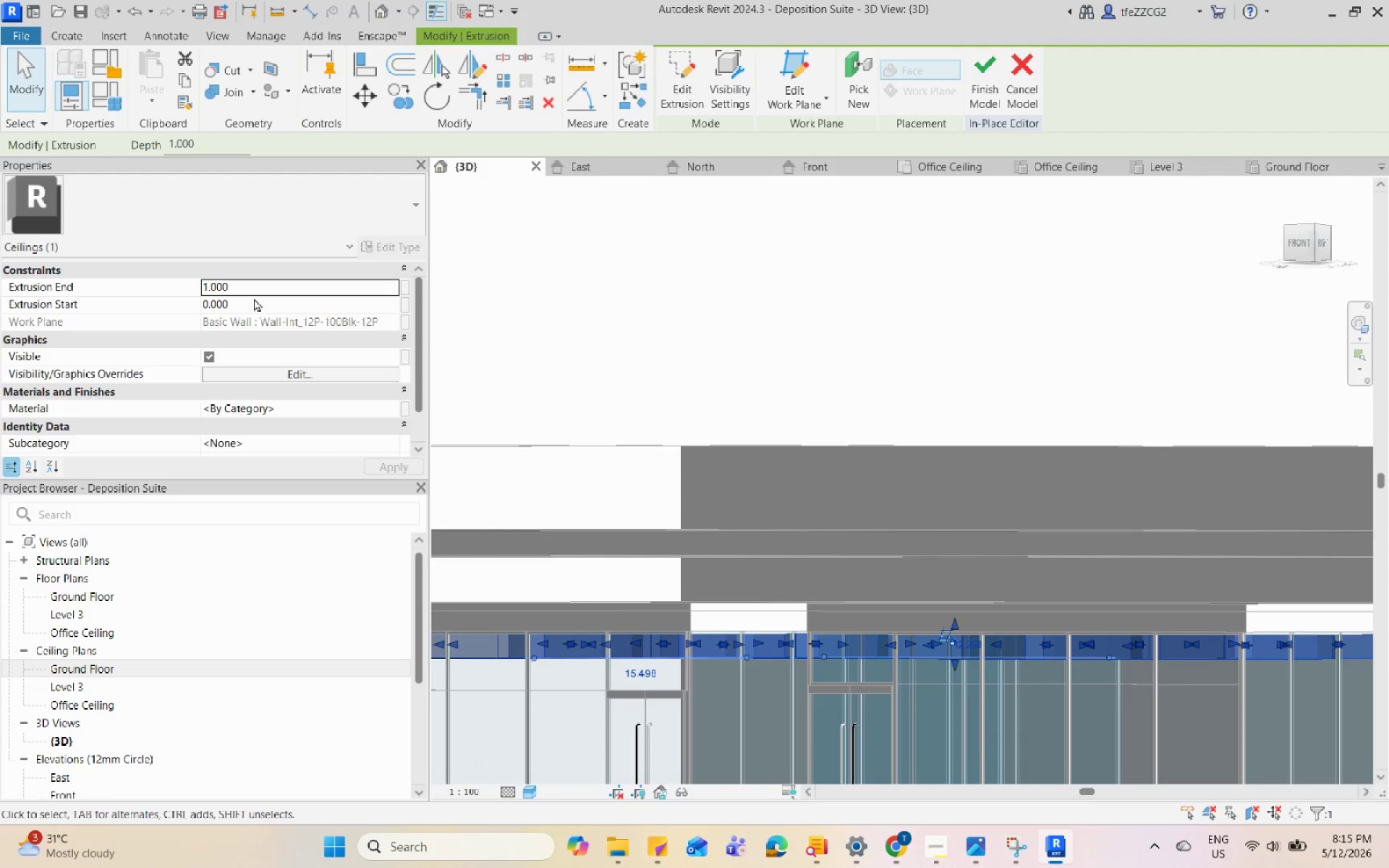 
scroll: coordinate [1032, 514], scroll_direction: down, amount: 1.0
 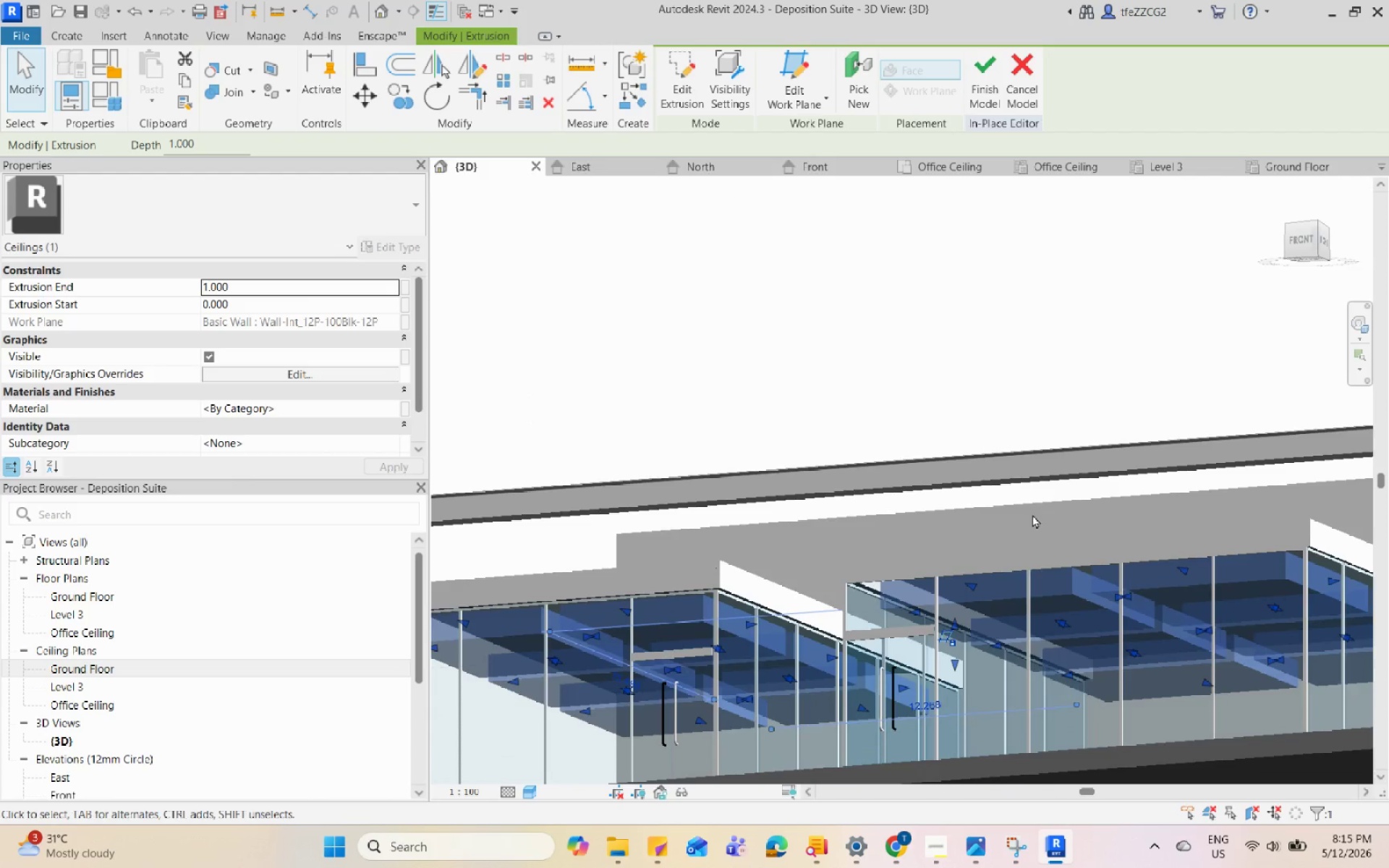 
left_click([259, 284])
 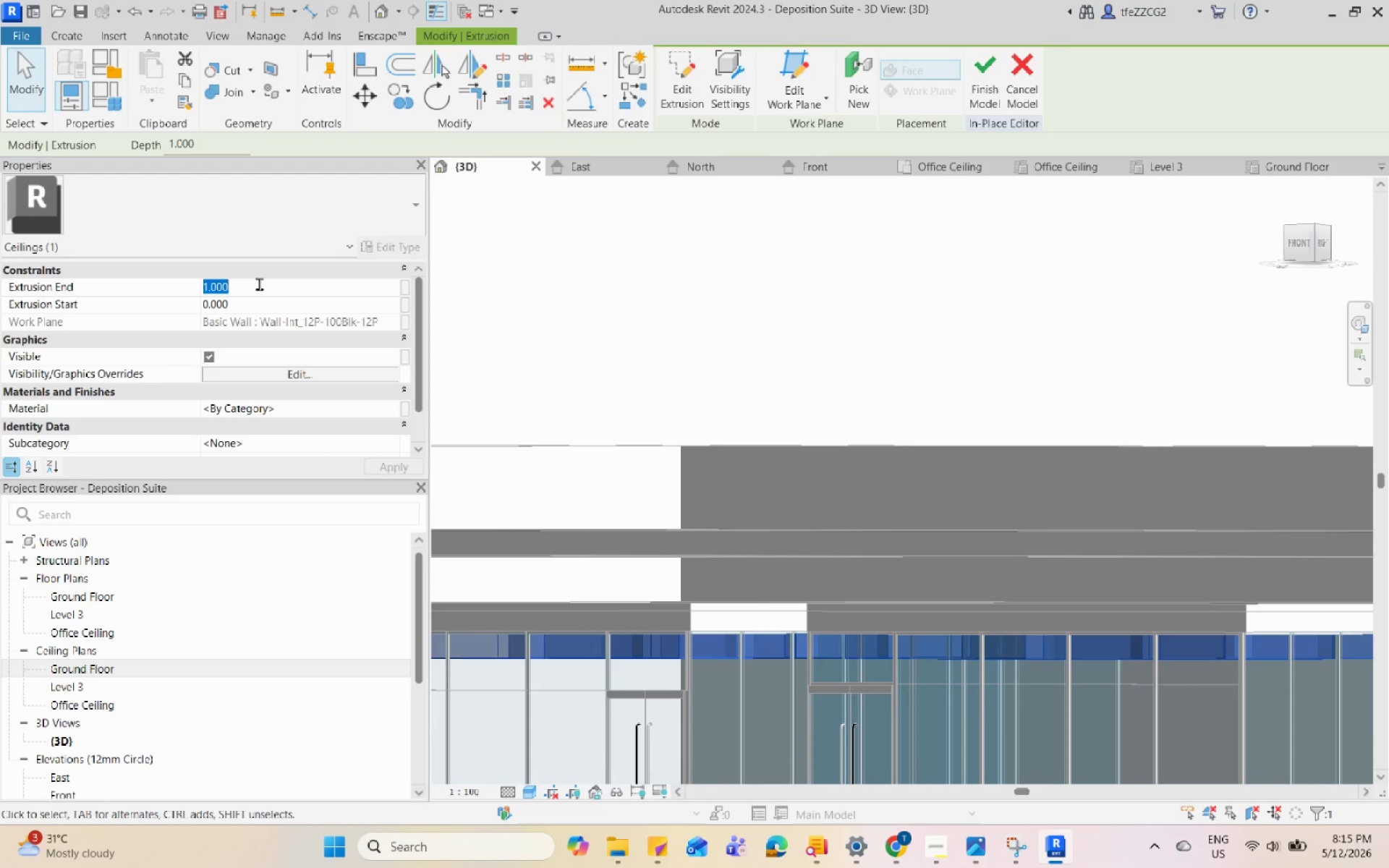 
key(Numpad0)
 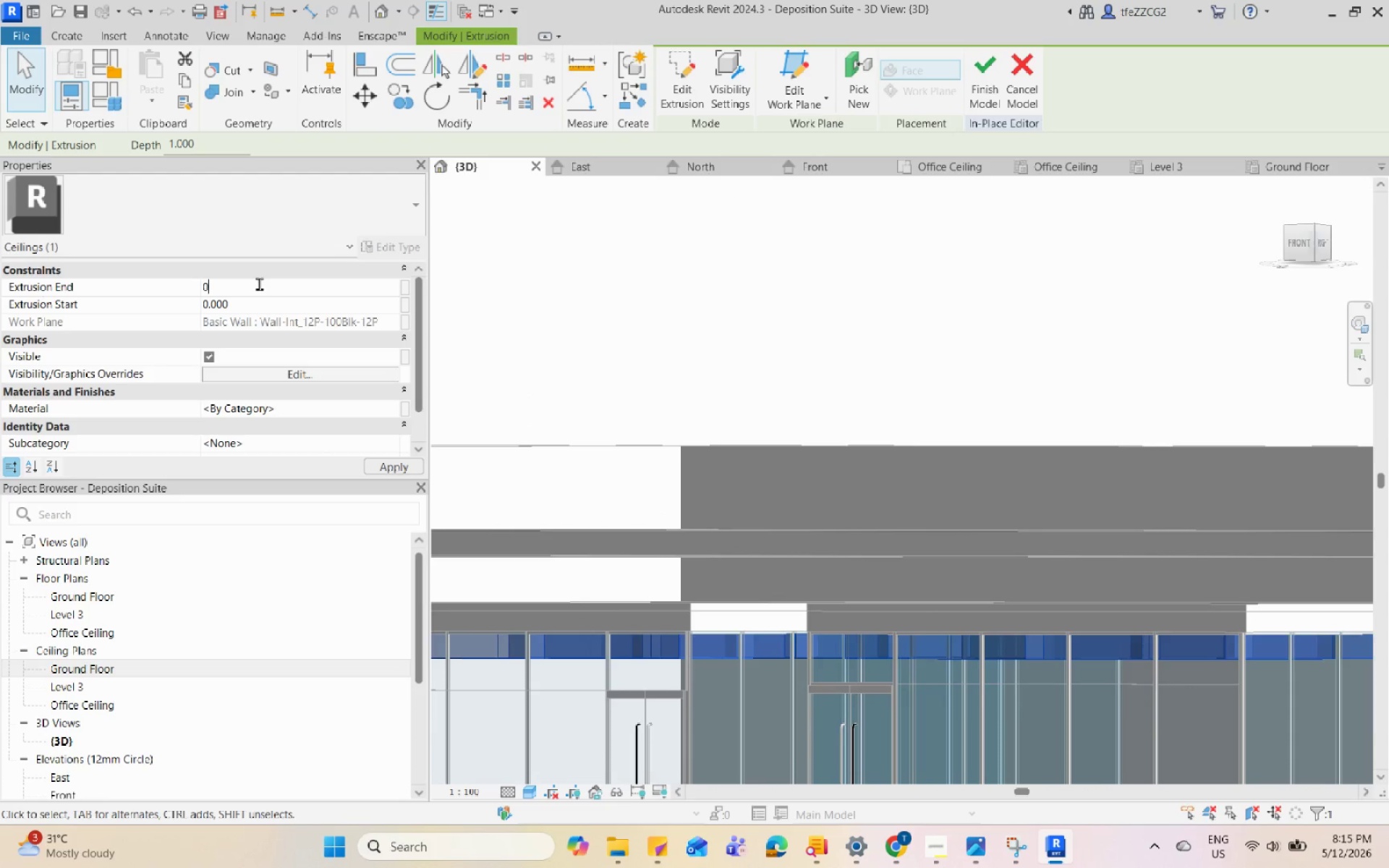 
key(NumpadDecimal)
 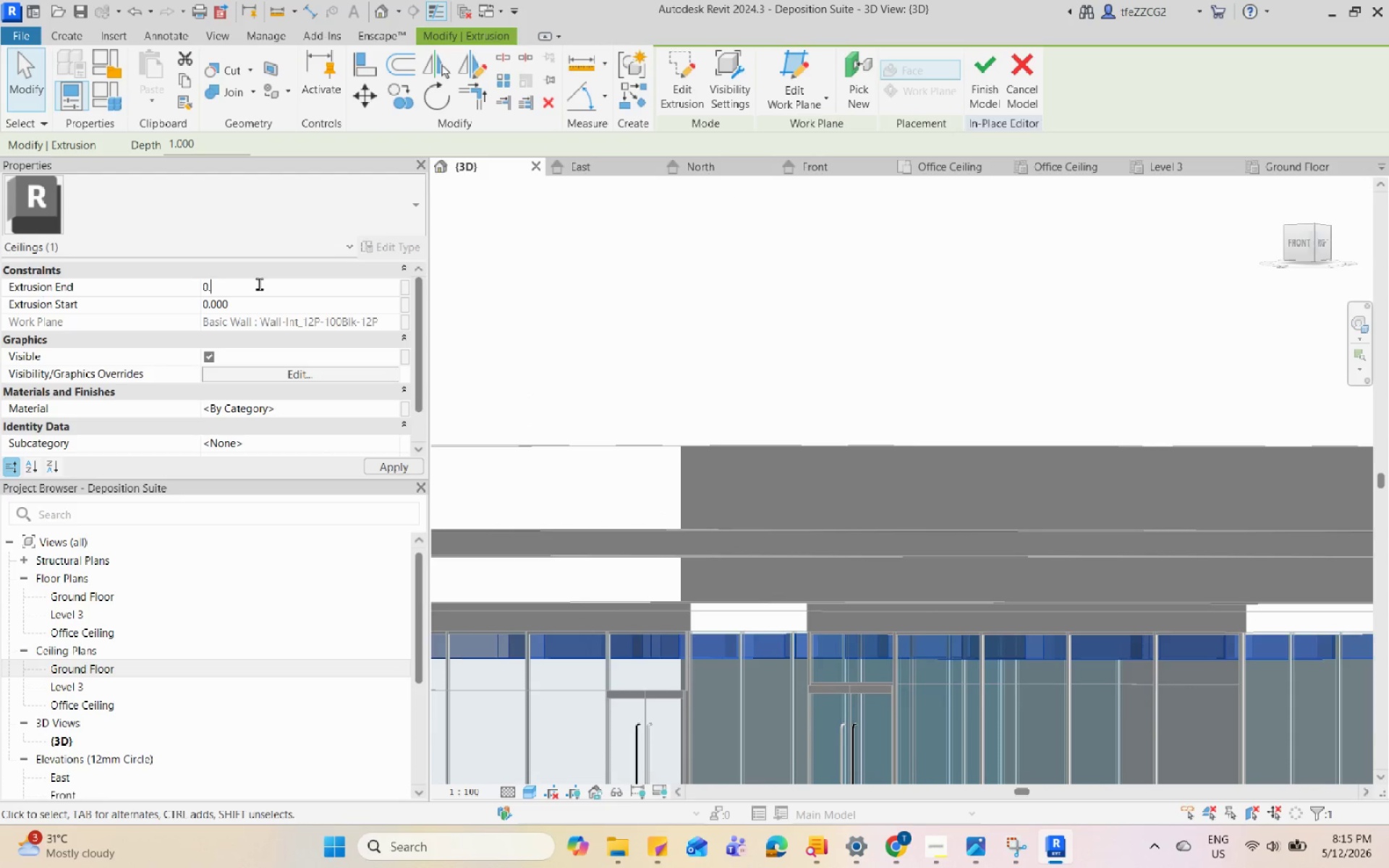 
key(Numpad5)
 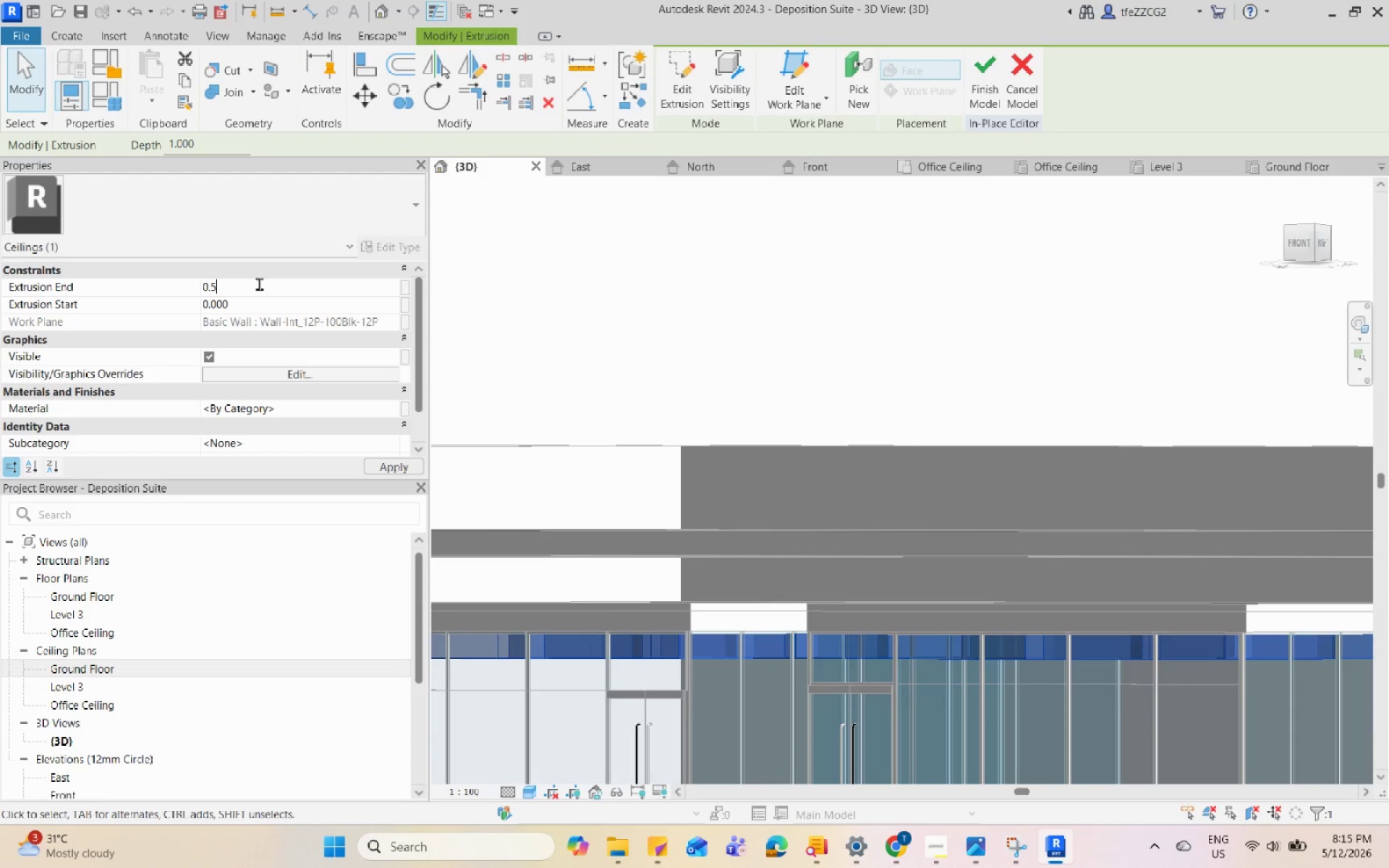 
key(Enter)
 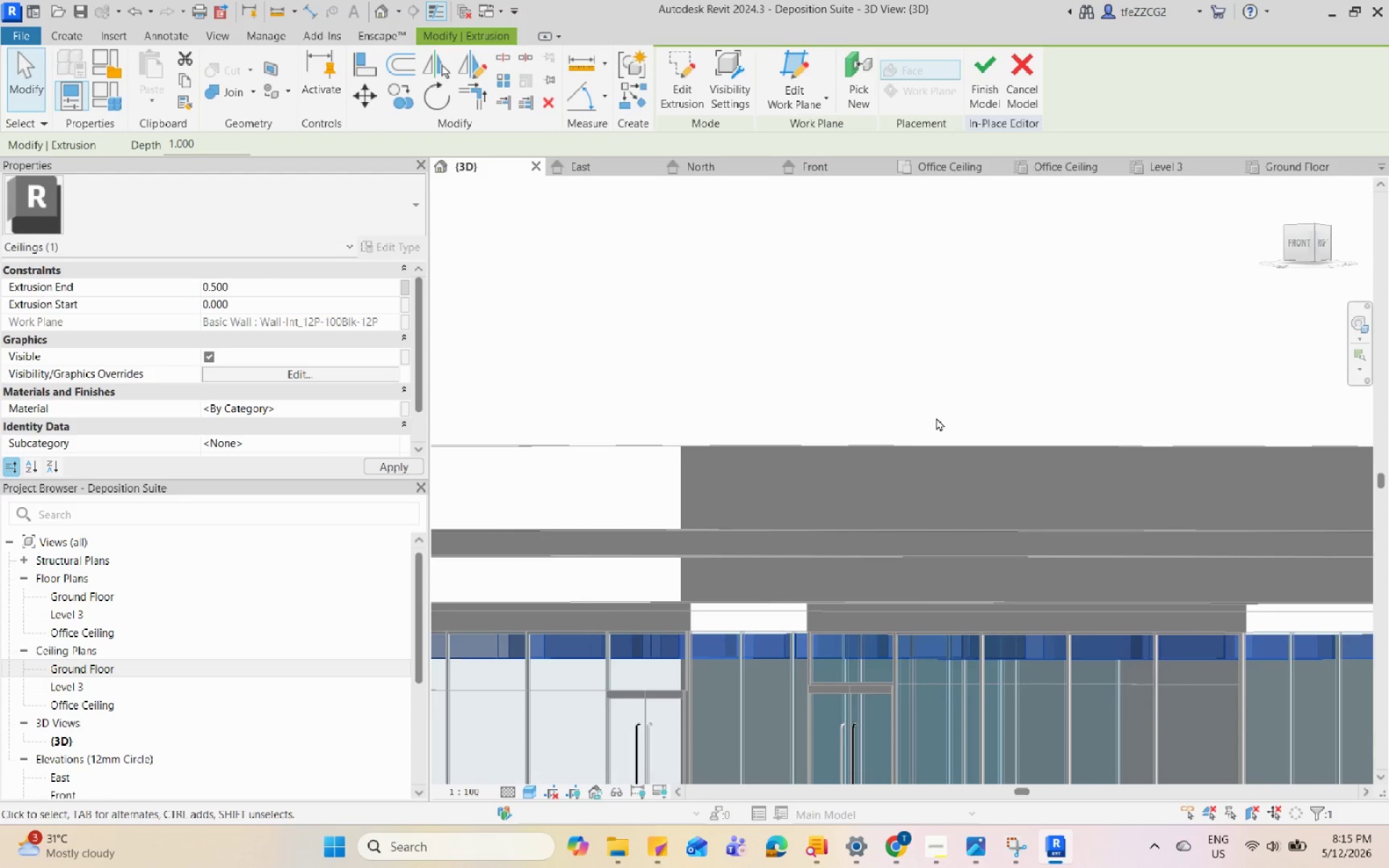 
hold_key(key=ShiftLeft, duration=0.95)
 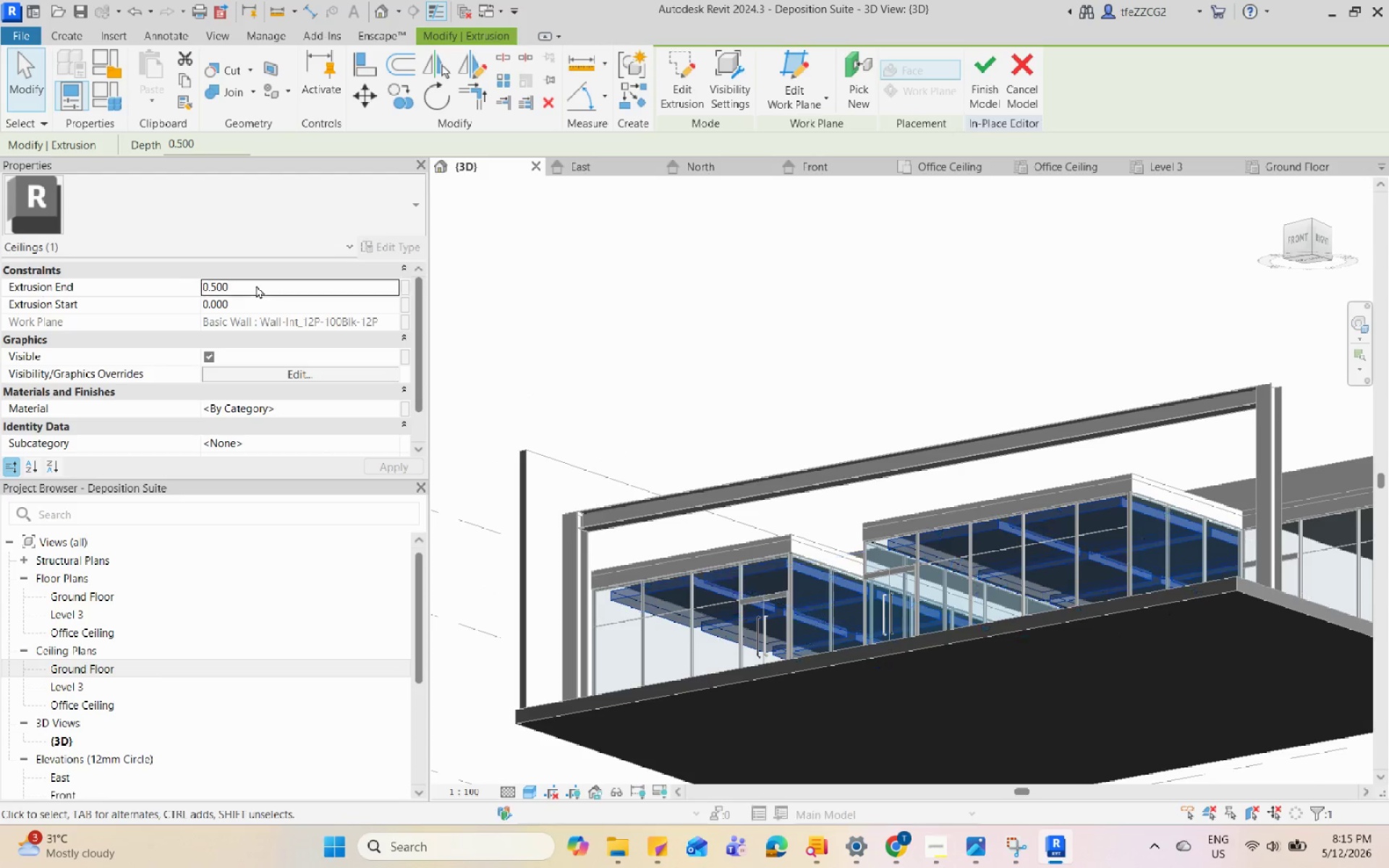 
scroll: coordinate [866, 513], scroll_direction: down, amount: 4.0
 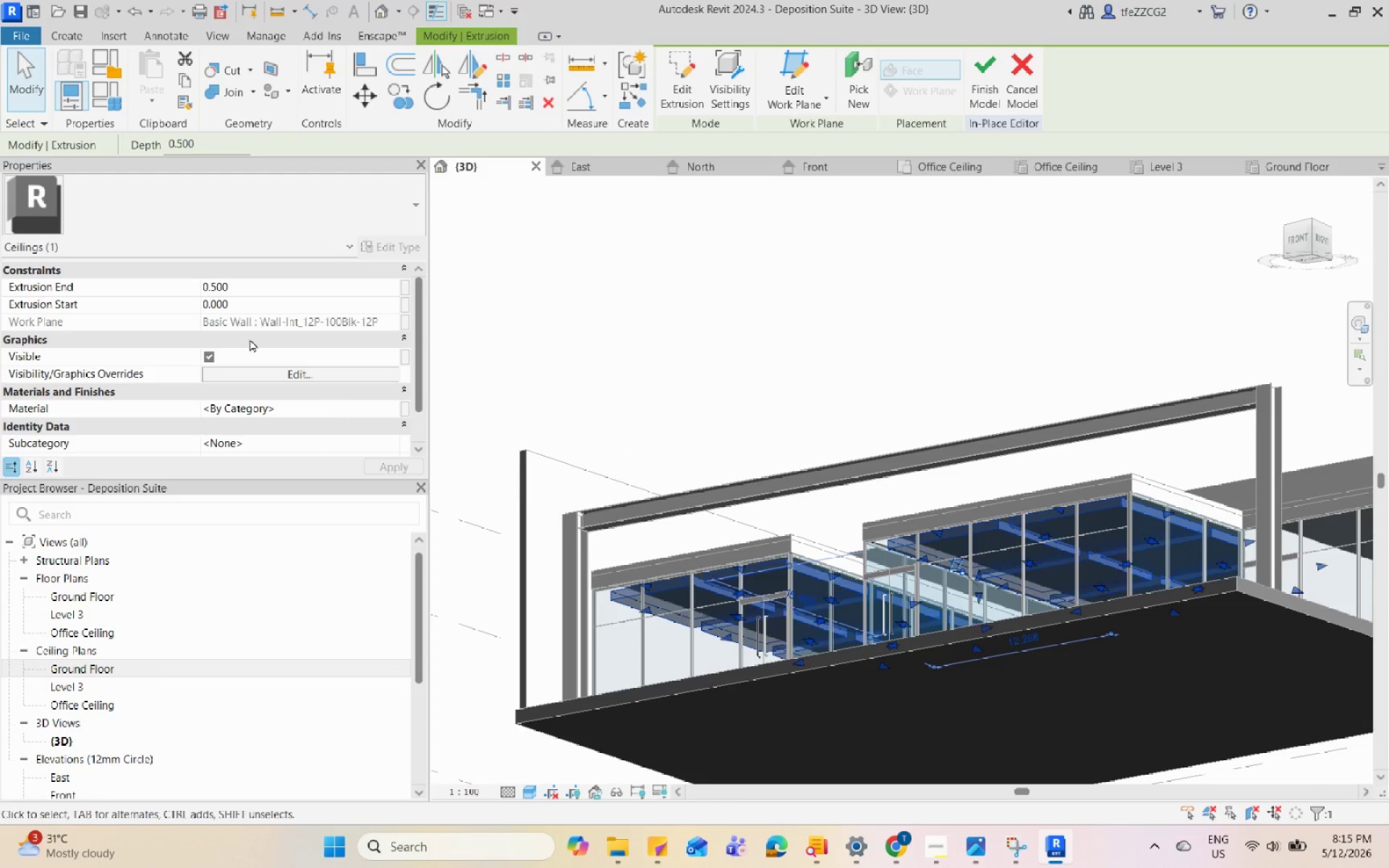 
left_click([256, 285])
 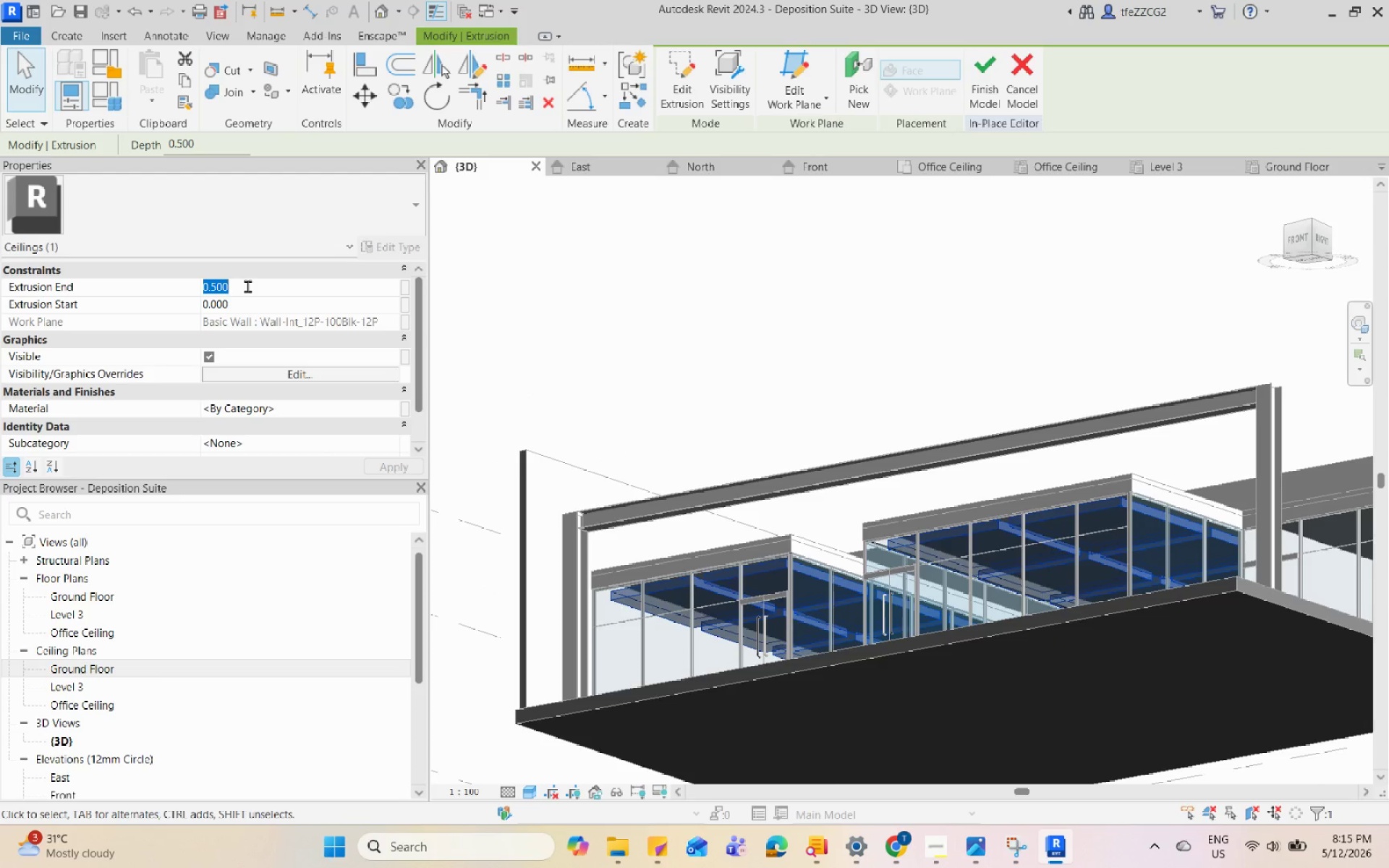 
key(Numpad0)
 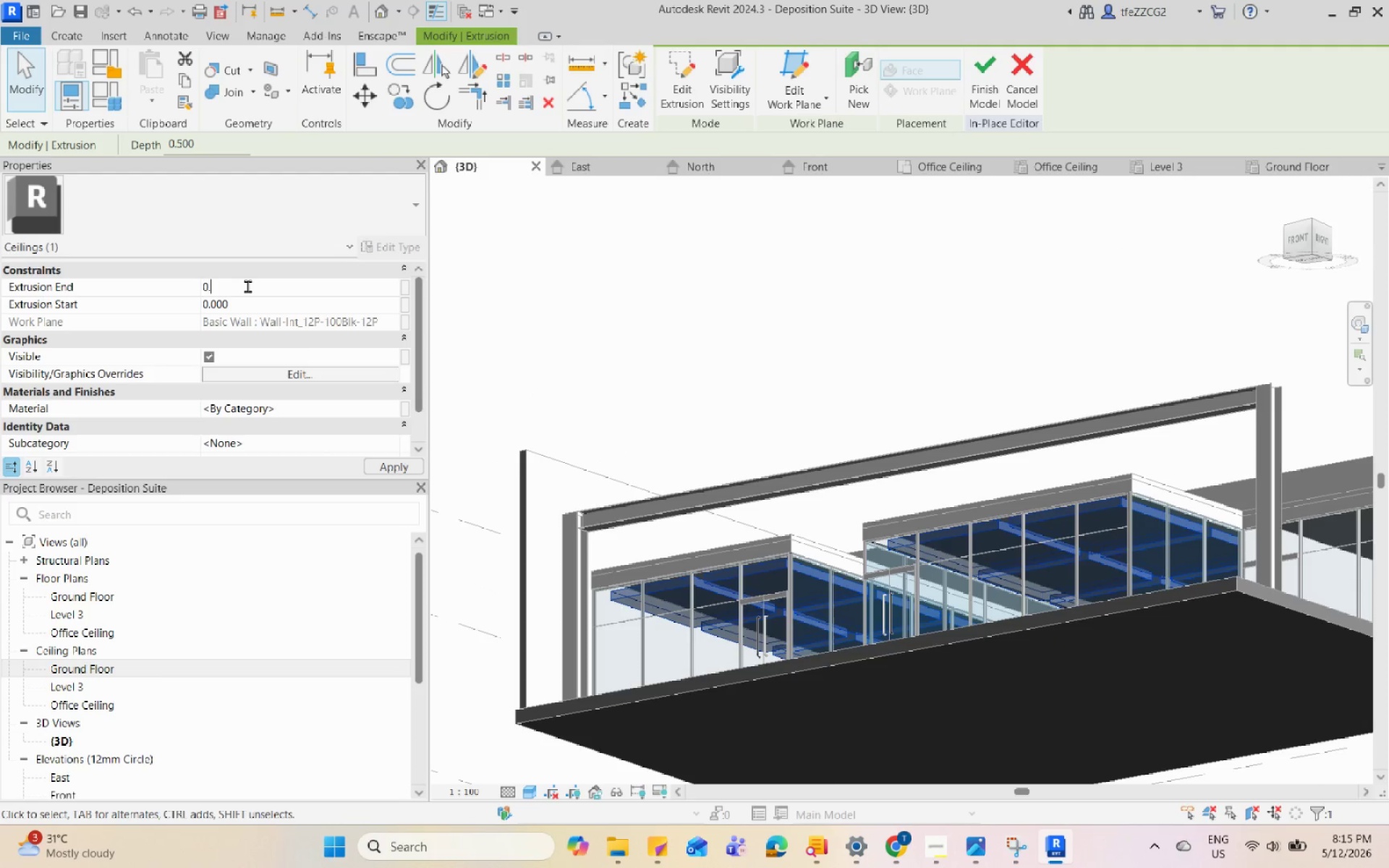 
key(NumpadDecimal)
 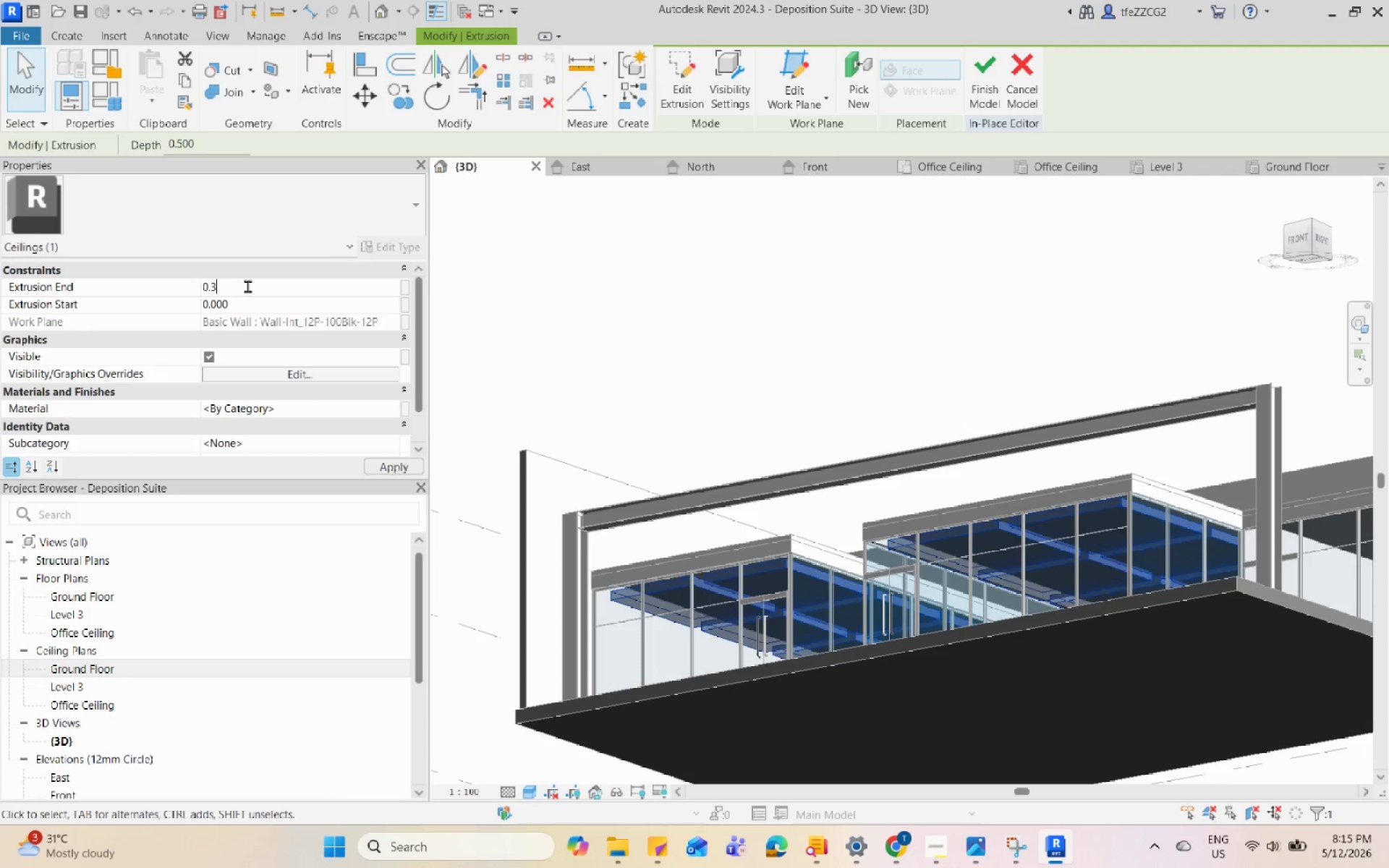 
key(Numpad3)
 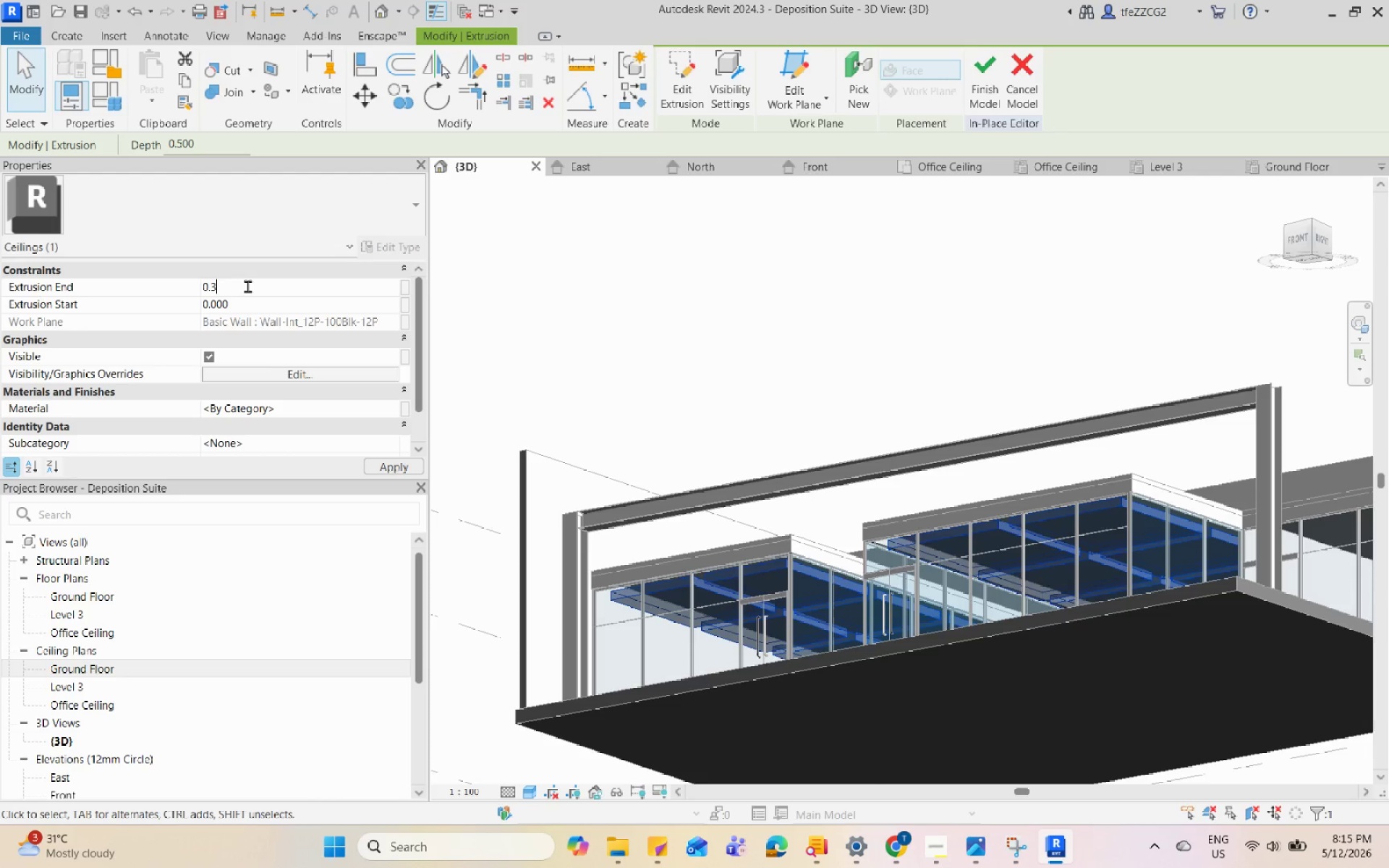 
key(Enter)
 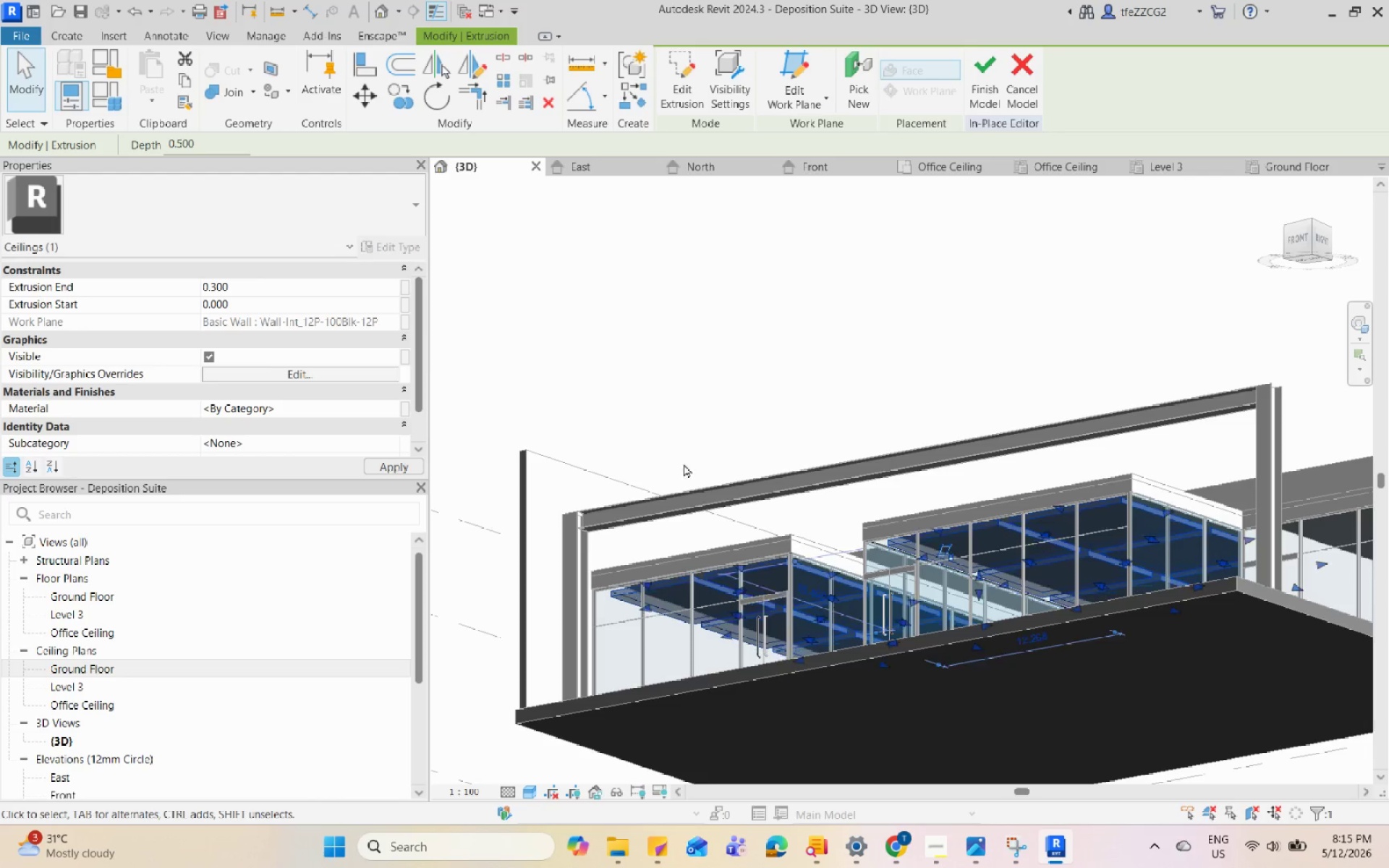 
key(Shift+ShiftLeft)
 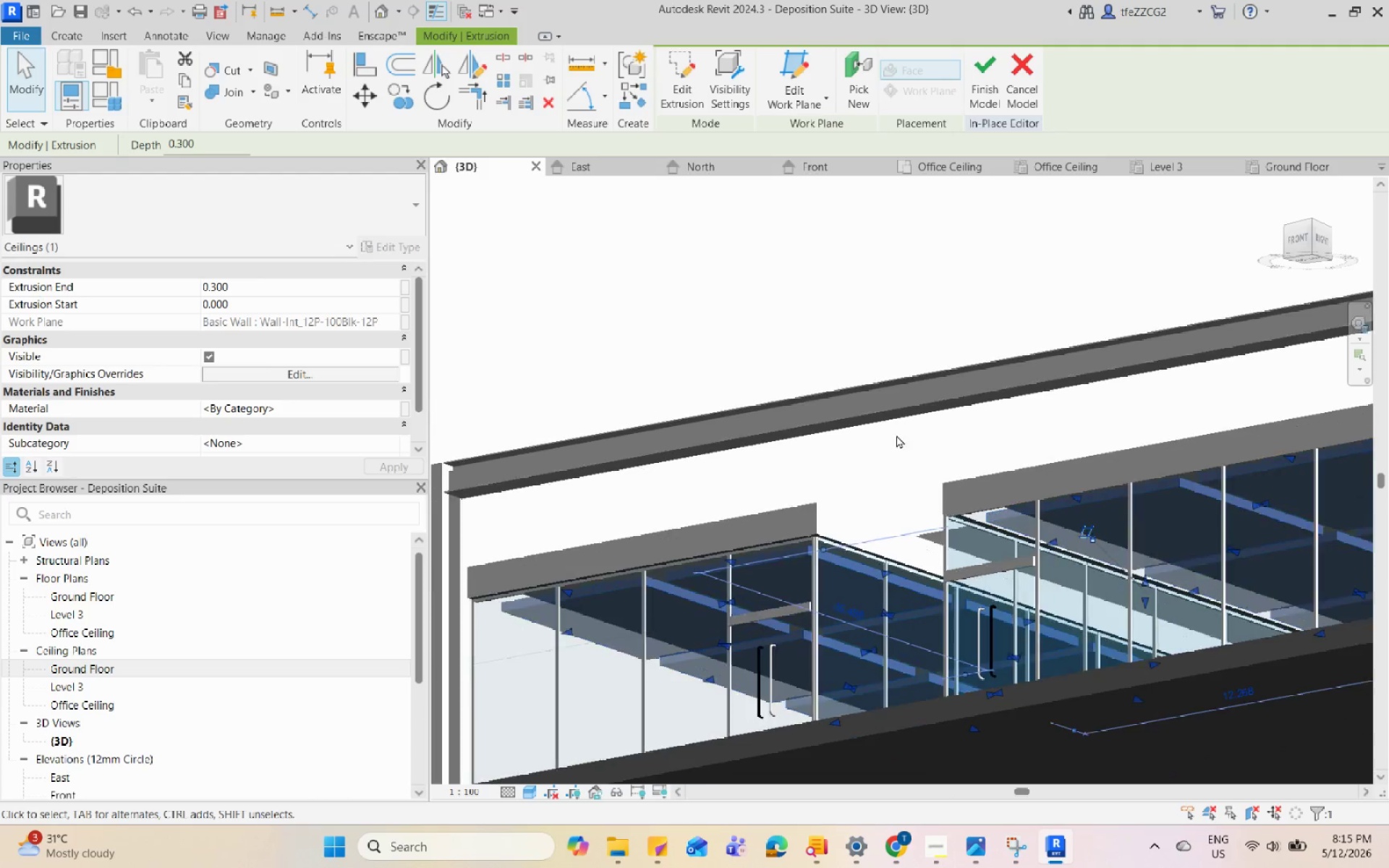 
left_click([904, 346])
 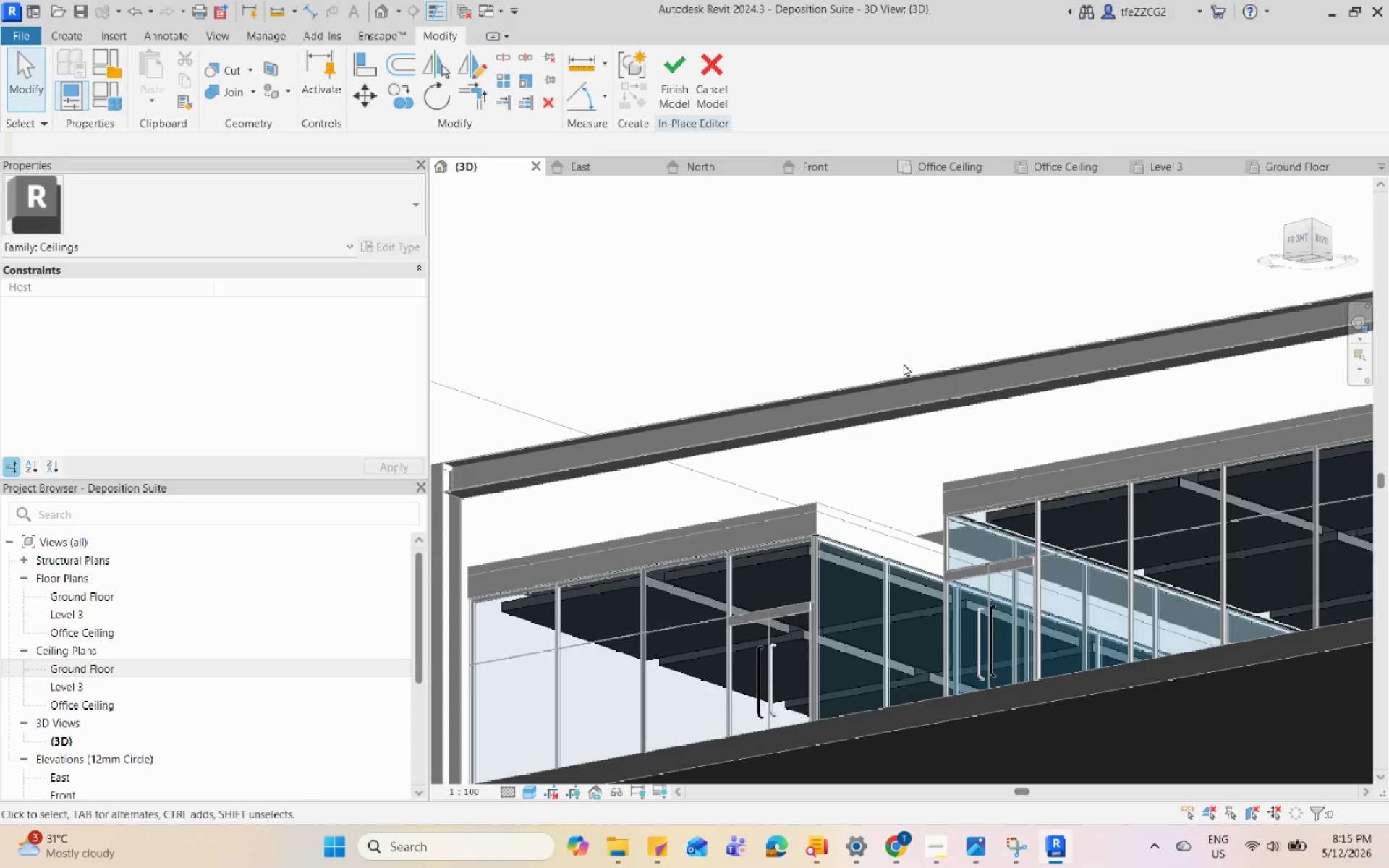 
scroll: coordinate [901, 446], scroll_direction: up, amount: 7.0
 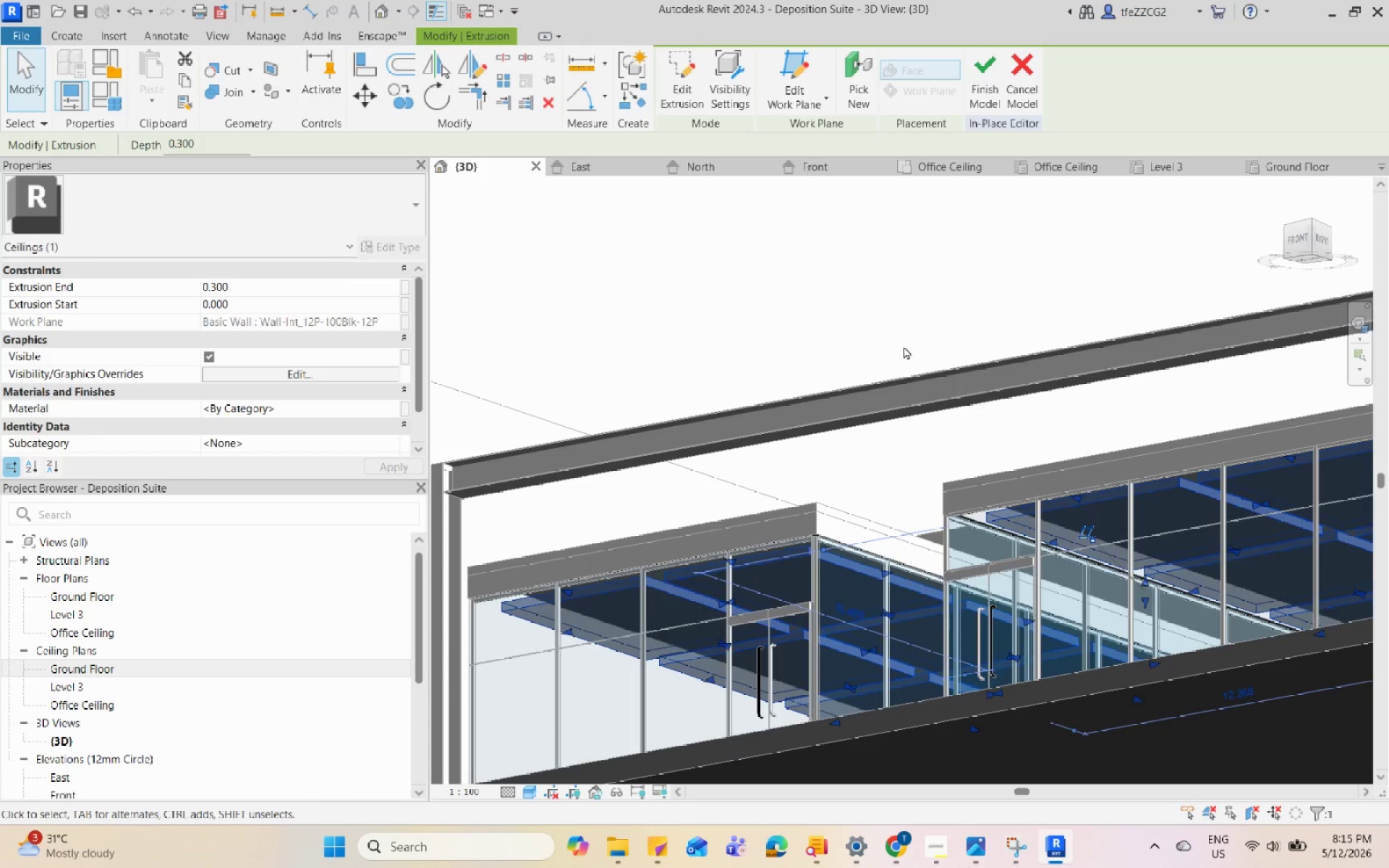 
hold_key(key=ShiftLeft, duration=2.8)
 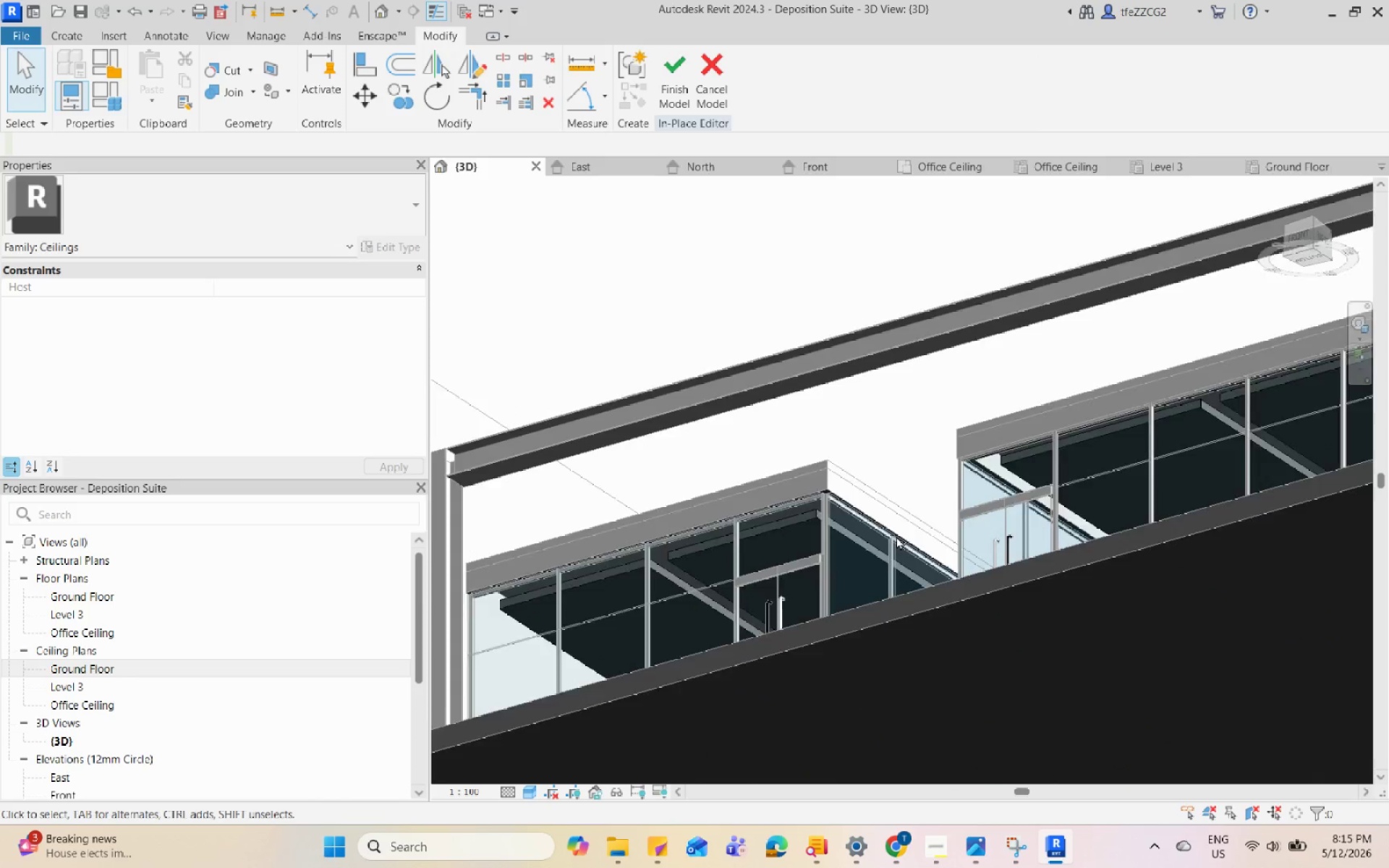 
scroll: coordinate [898, 536], scroll_direction: up, amount: 4.0
 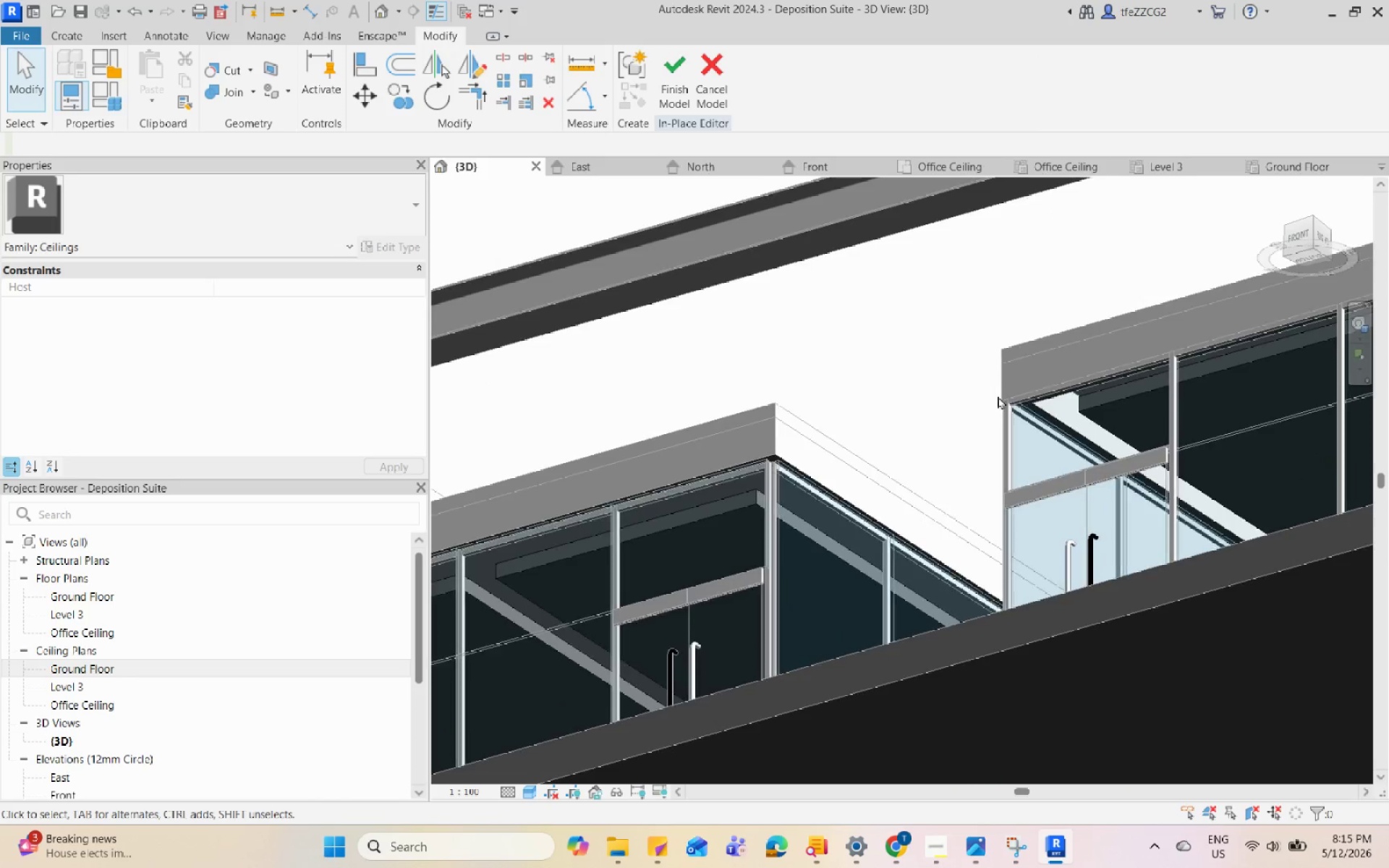 
scroll: coordinate [813, 396], scroll_direction: down, amount: 5.0
 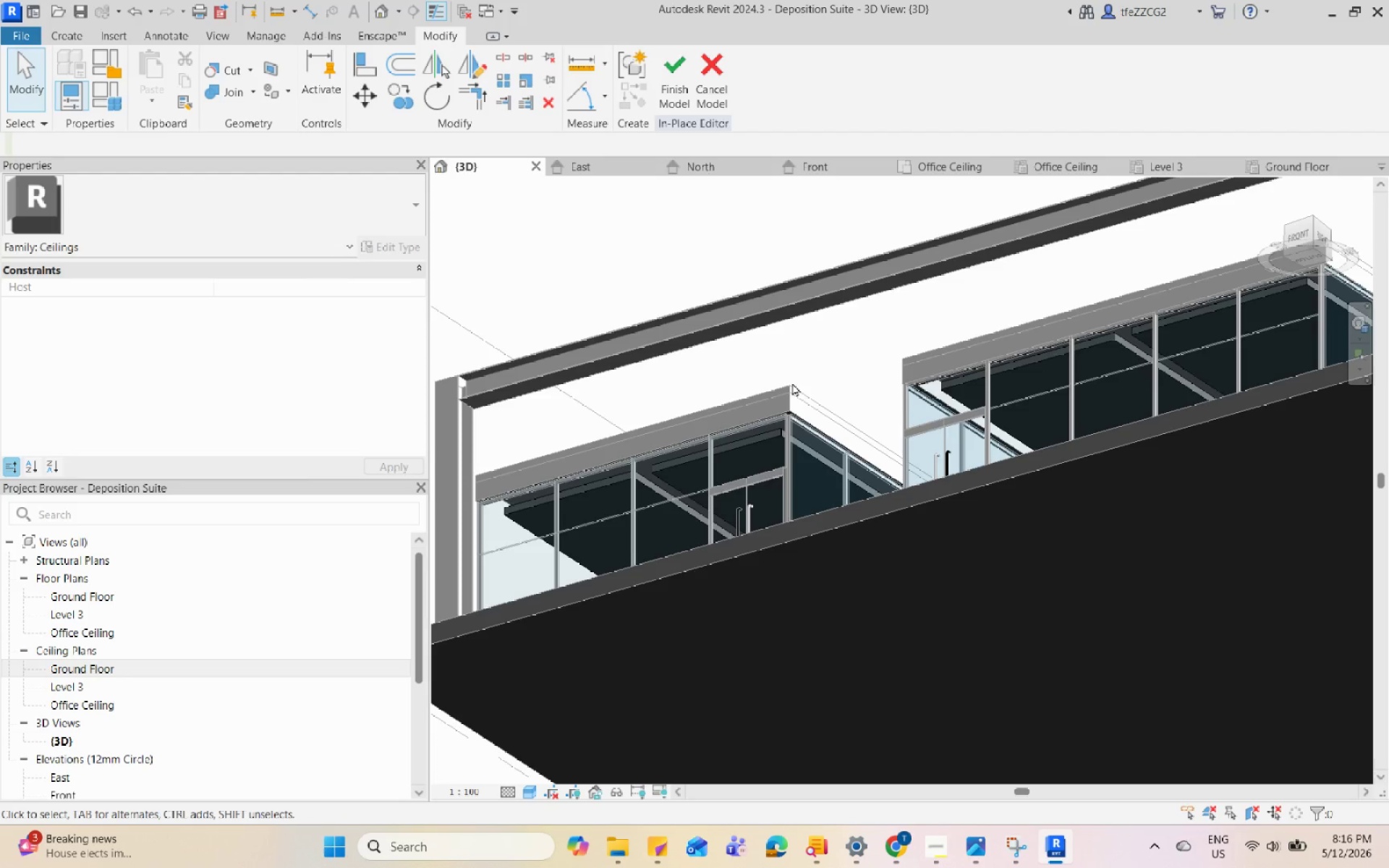 
wait(14.69)
 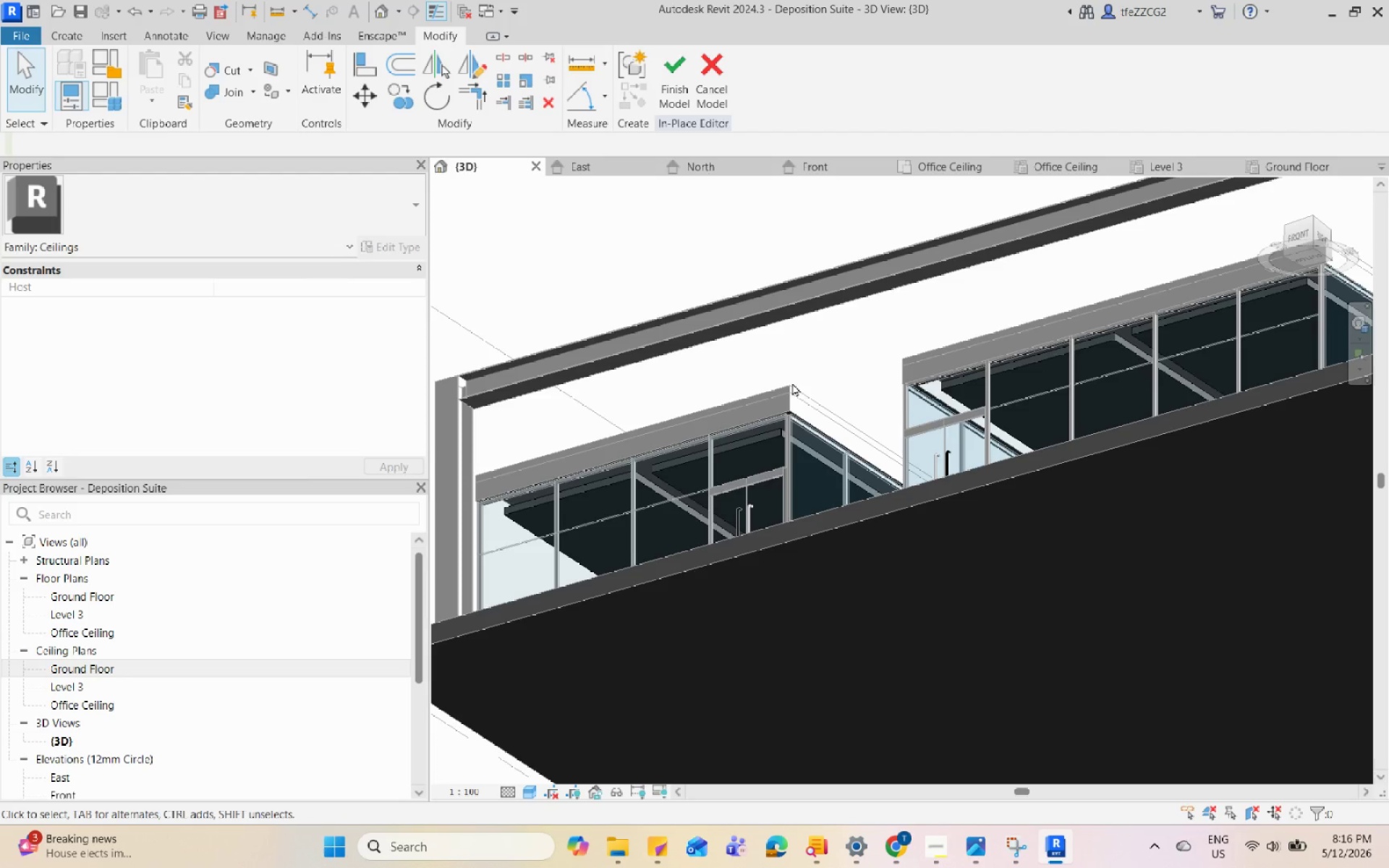 
scroll: coordinate [791, 380], scroll_direction: up, amount: 1.0
 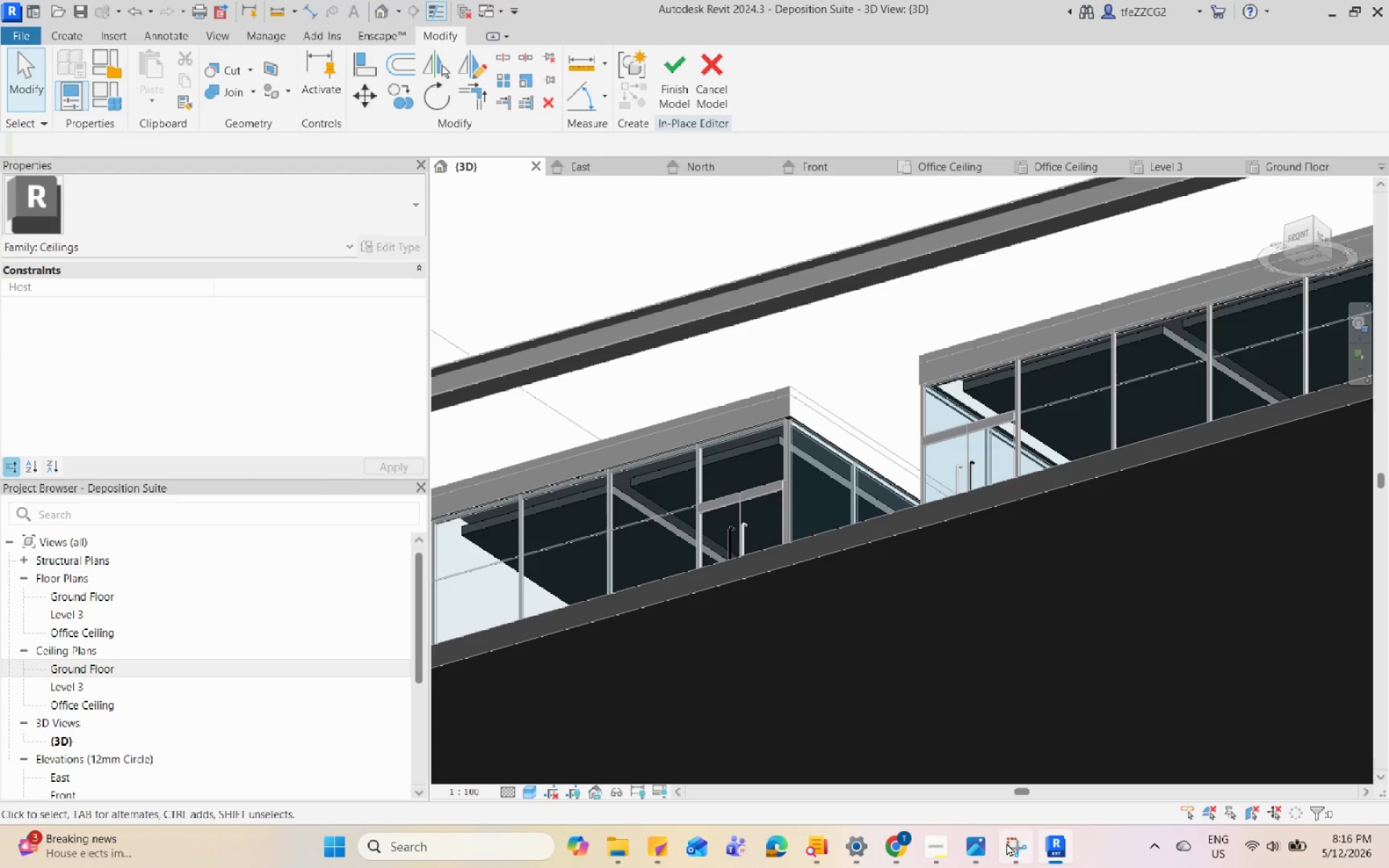 
mouse_move([980, 835])
 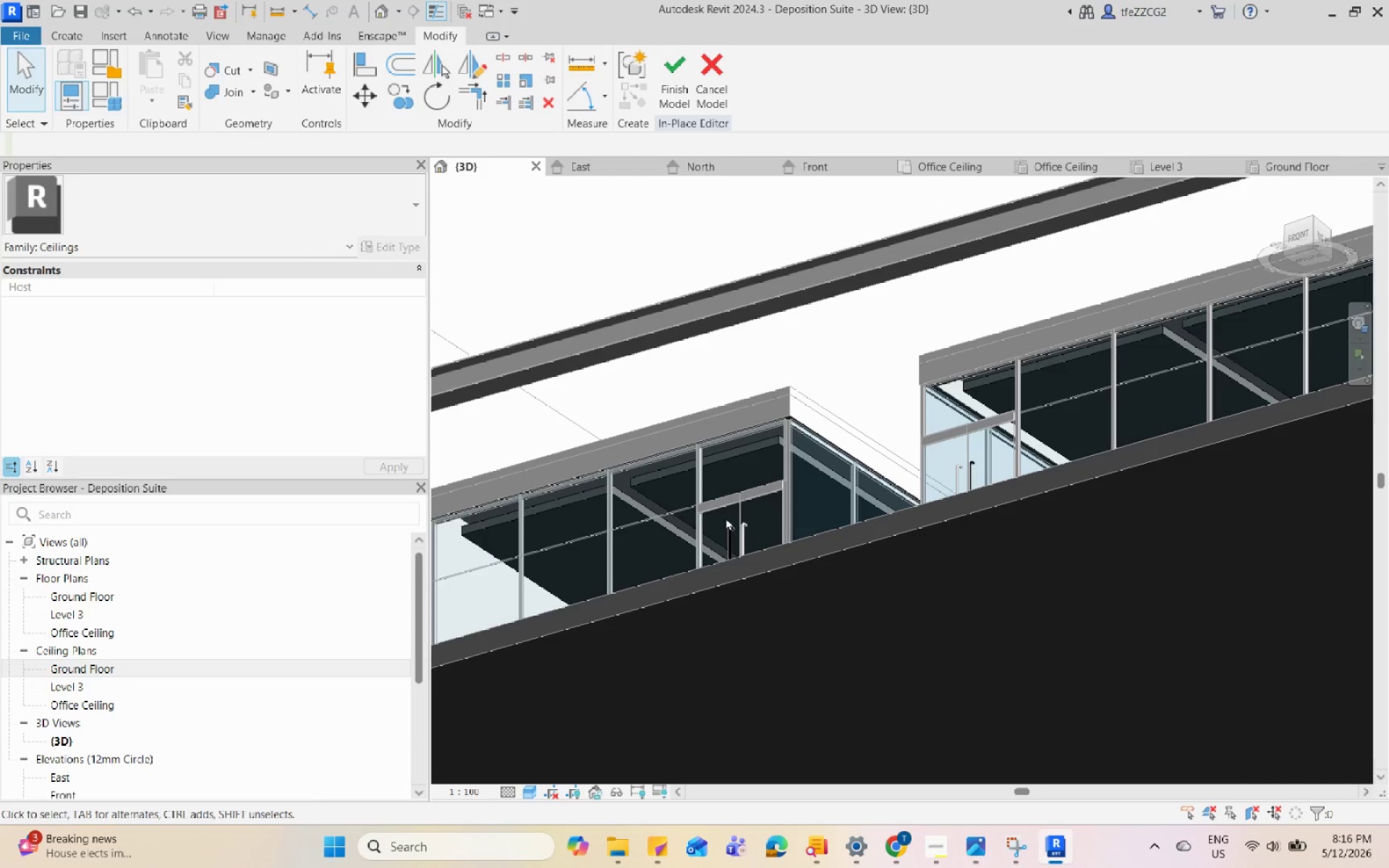 
scroll: coordinate [720, 517], scroll_direction: none, amount: 0.0
 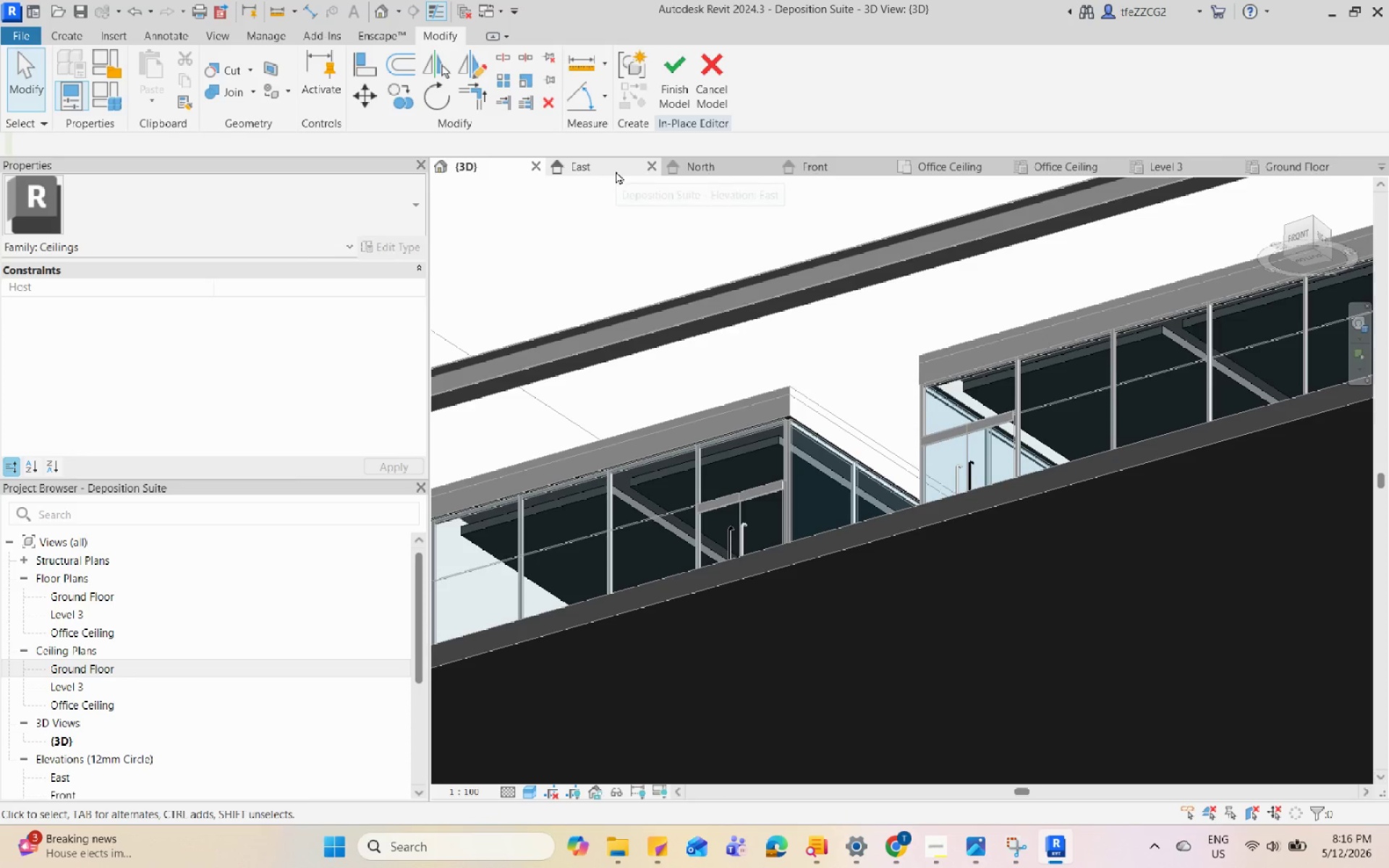 
left_click([616, 171])
 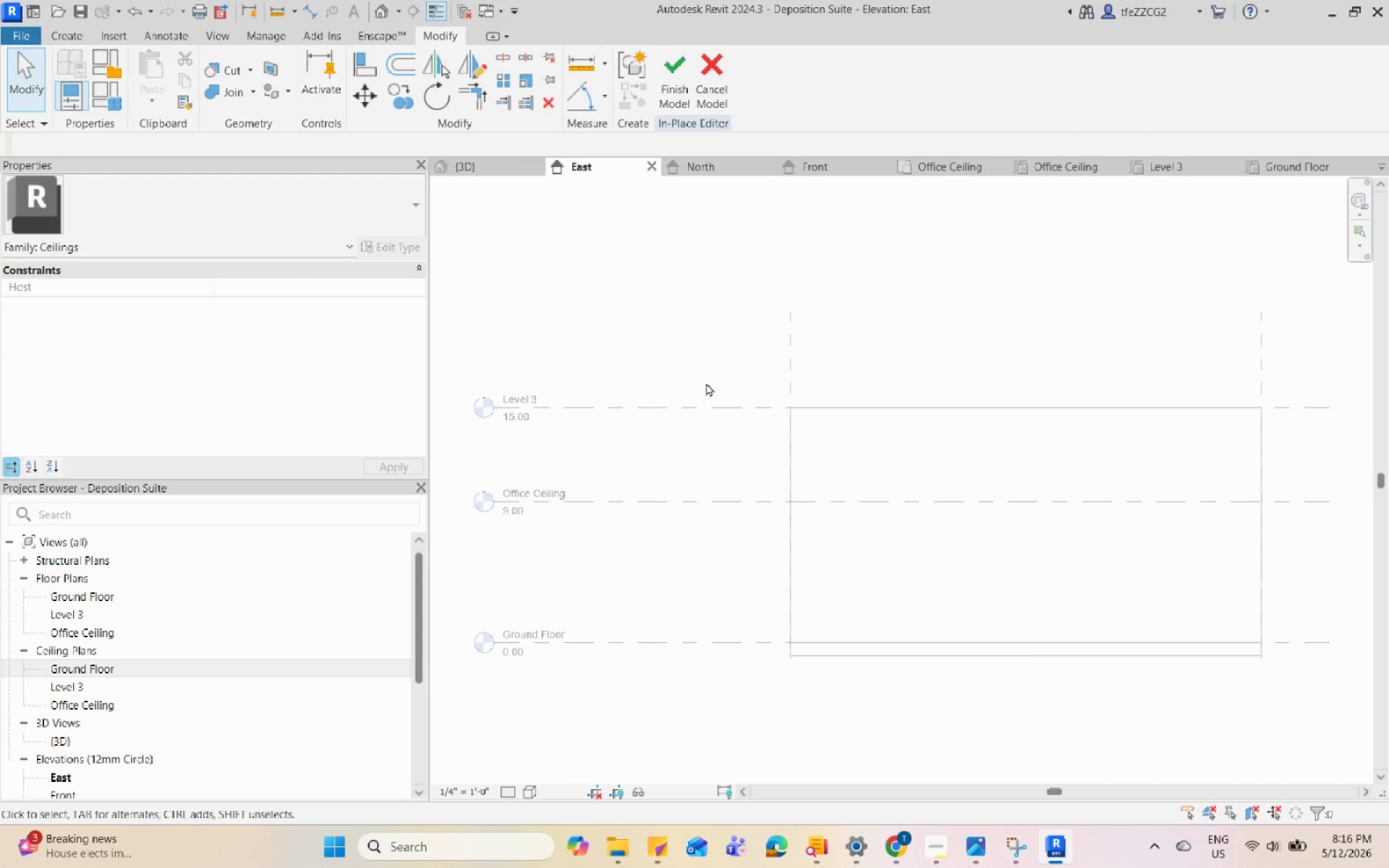 
scroll: coordinate [735, 425], scroll_direction: down, amount: 5.0
 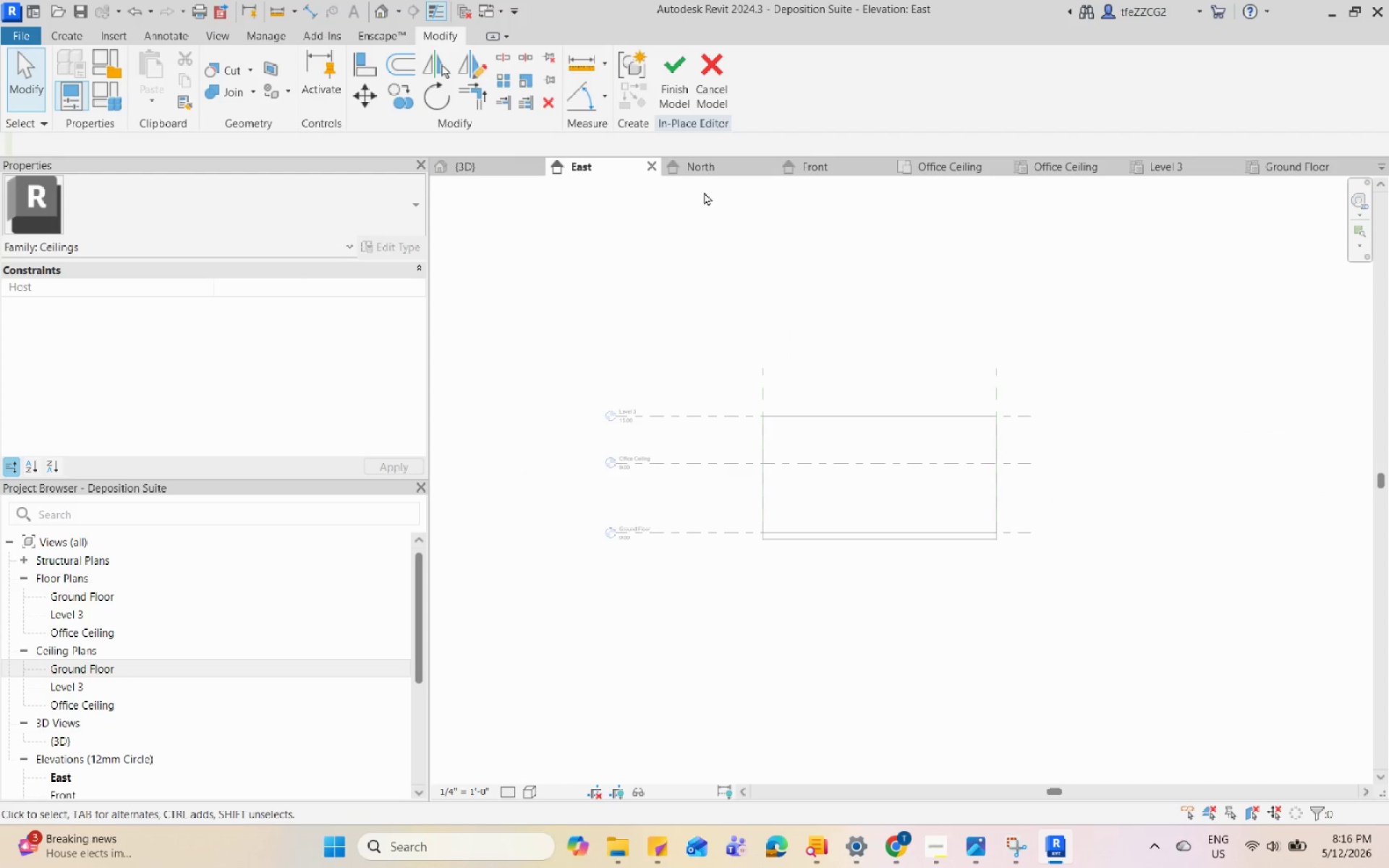 
left_click([713, 167])
 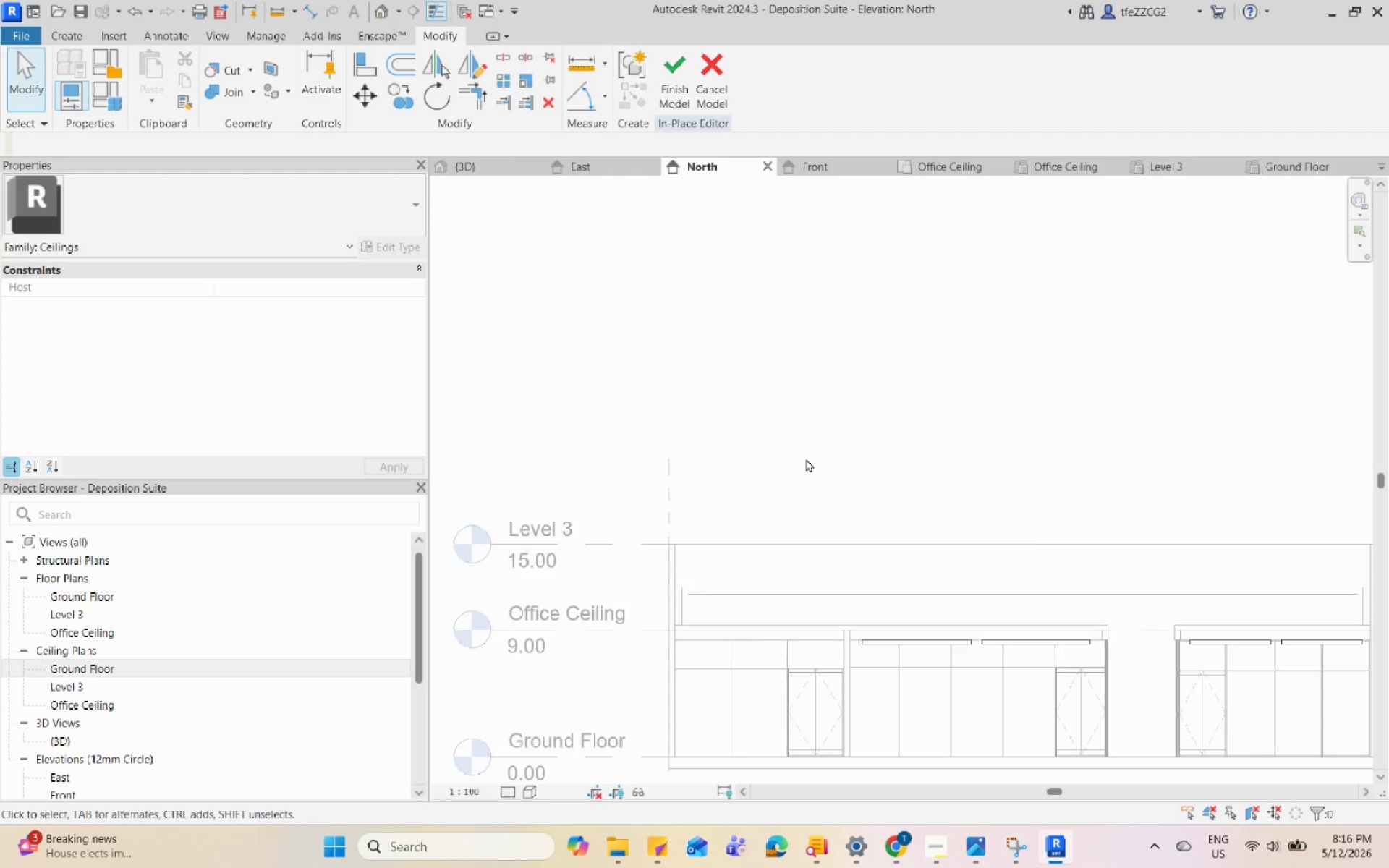 
scroll: coordinate [832, 518], scroll_direction: down, amount: 6.0
 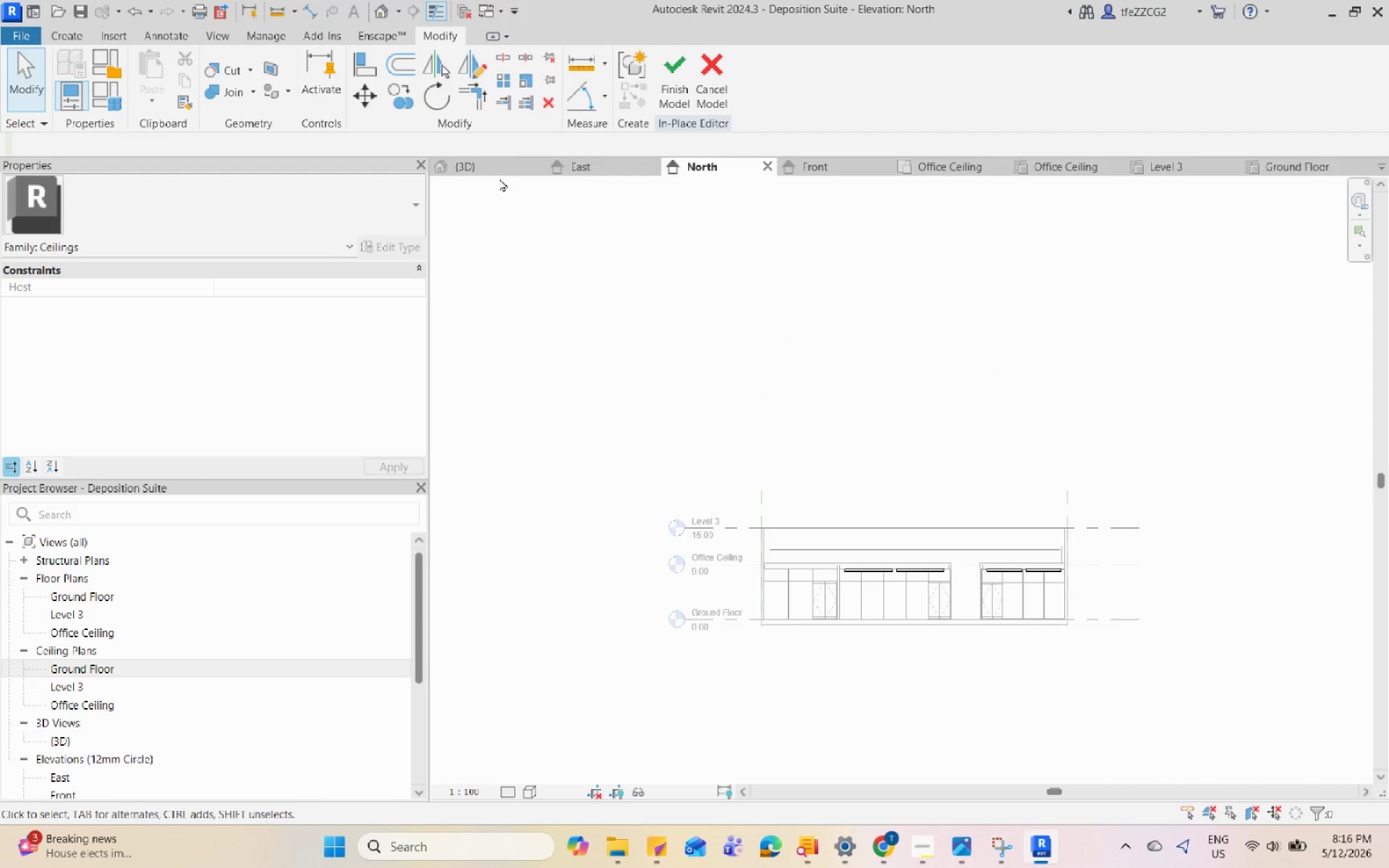 
double_click([499, 174])
 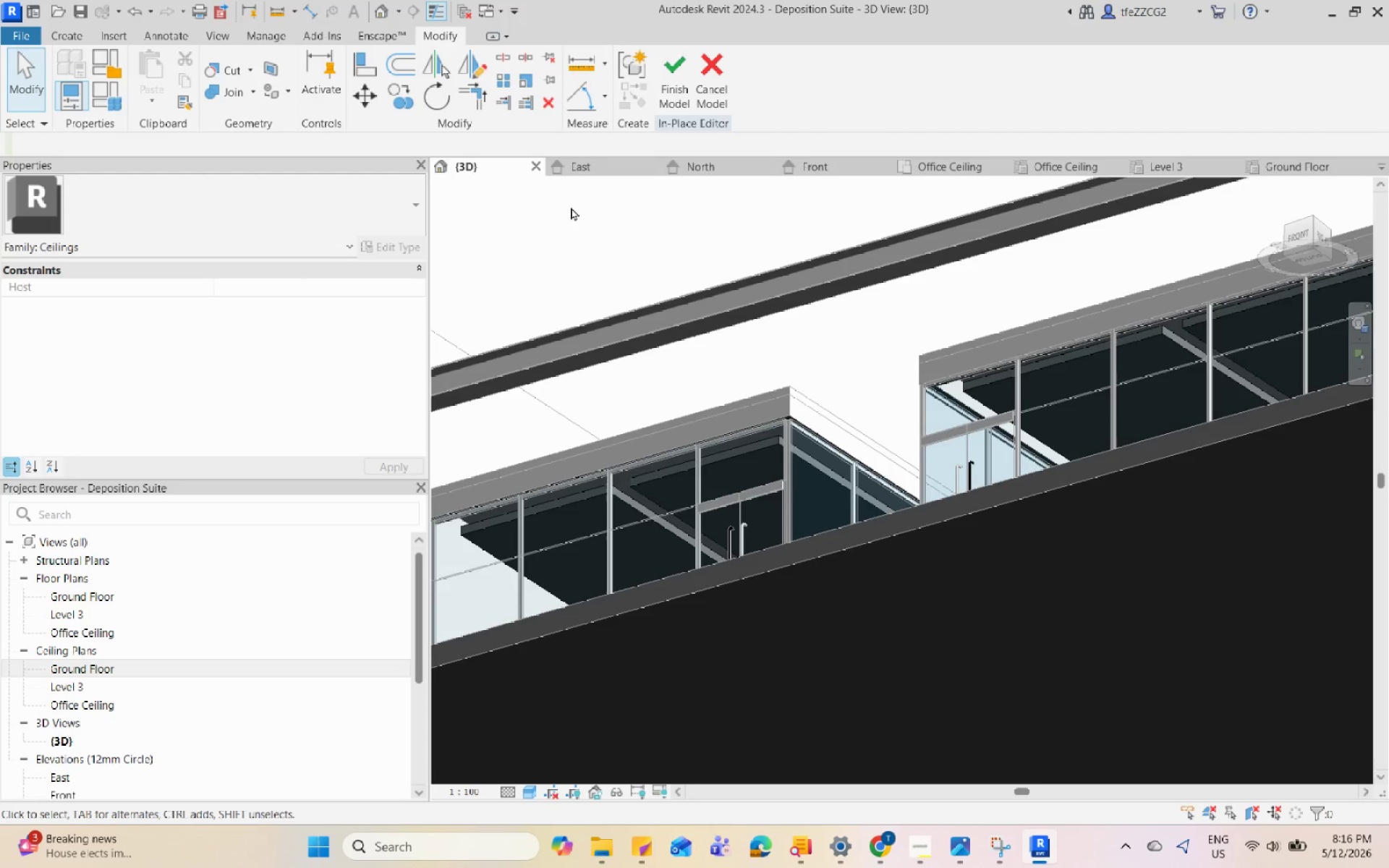 
scroll: coordinate [955, 469], scroll_direction: down, amount: 5.0
 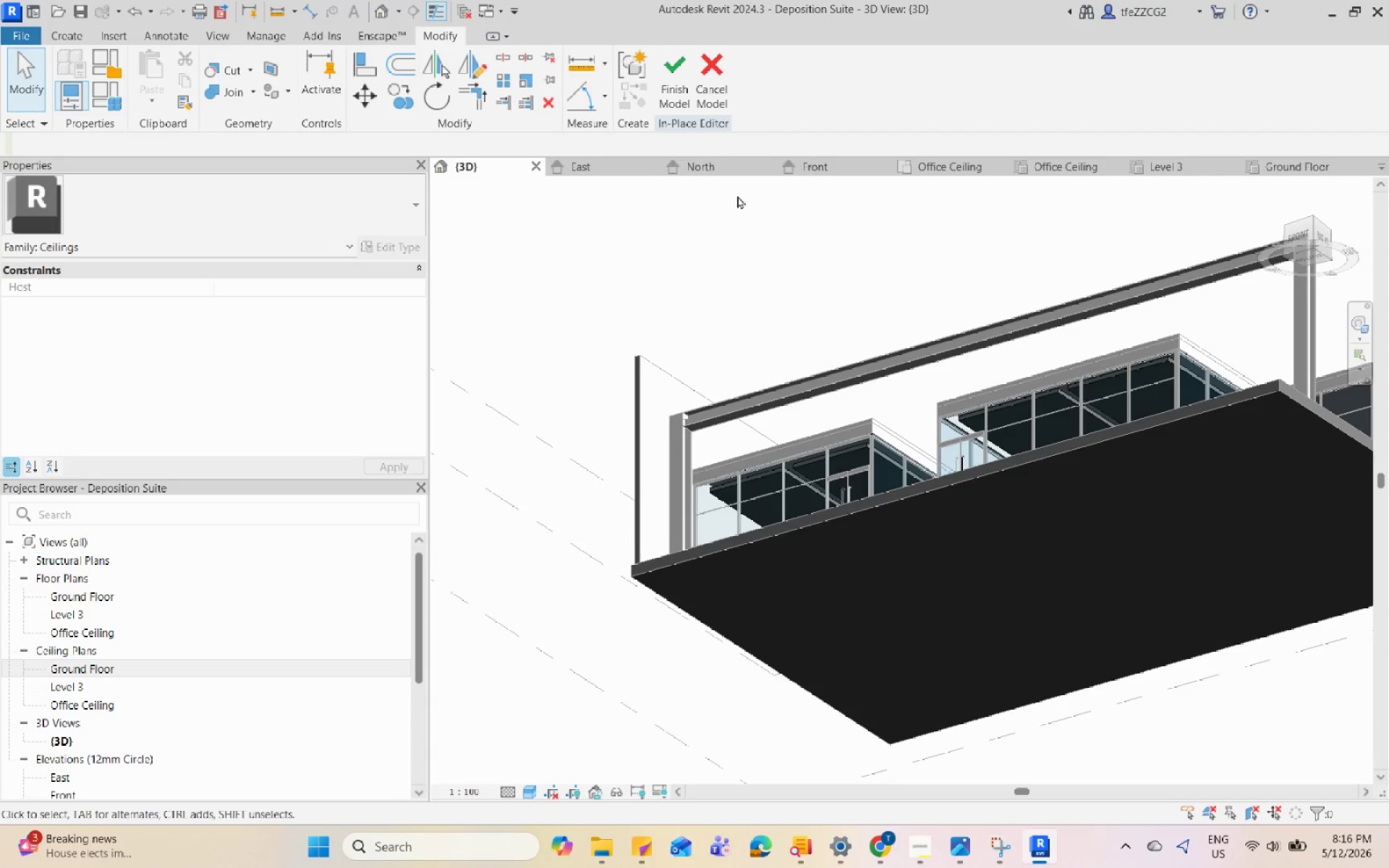 
left_click([722, 171])
 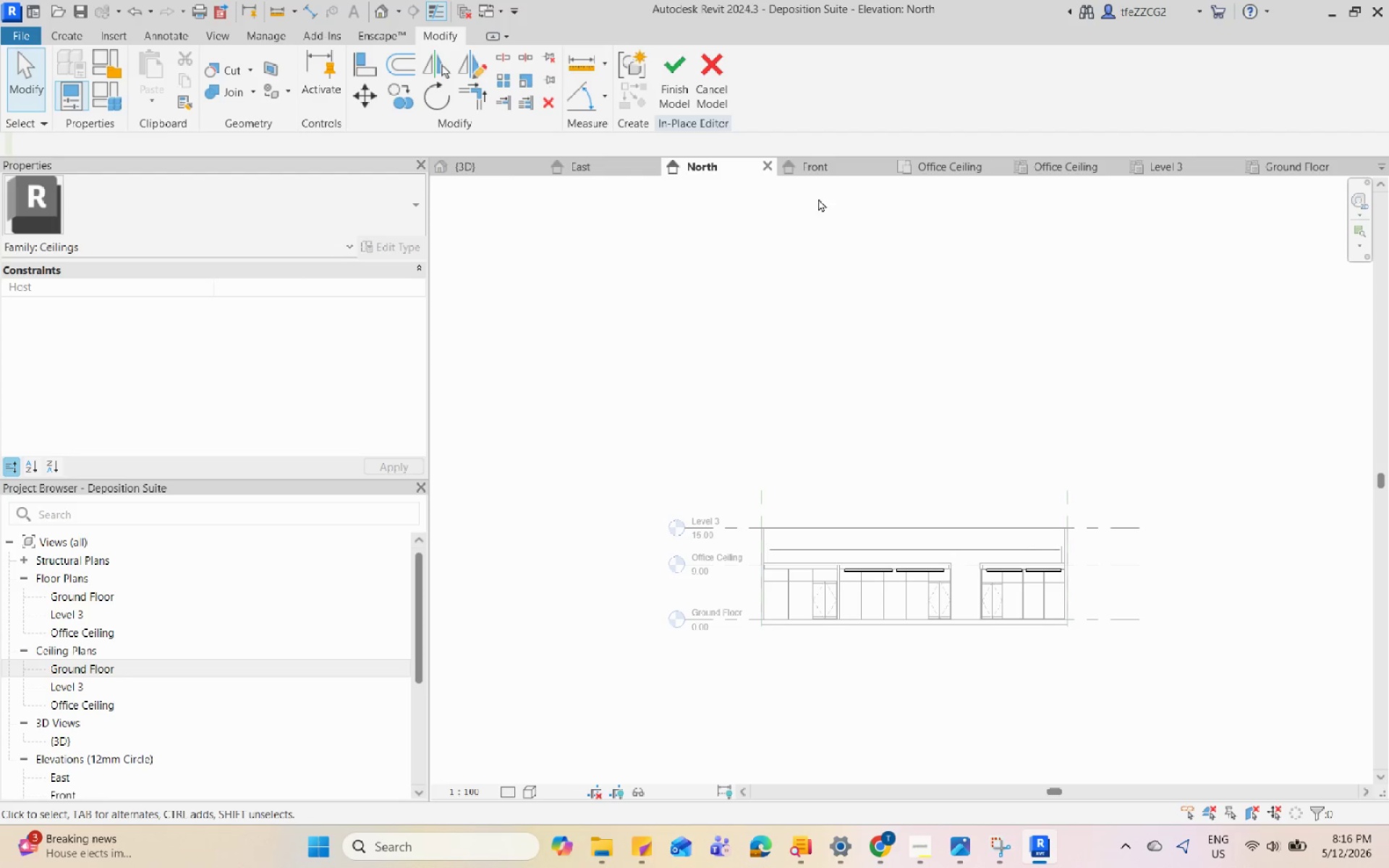 
left_click([821, 172])
 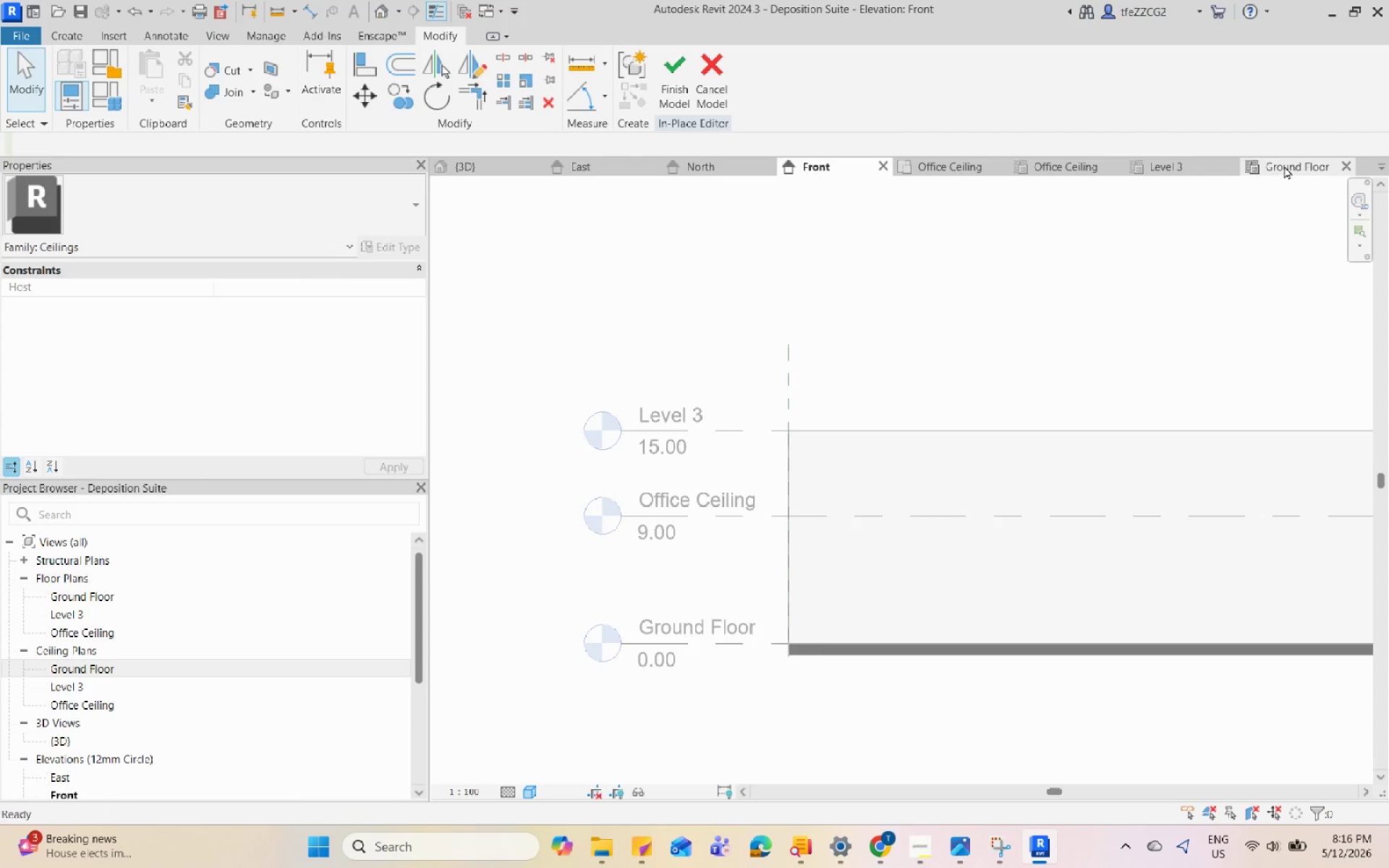 
scroll: coordinate [787, 493], scroll_direction: up, amount: 12.0
 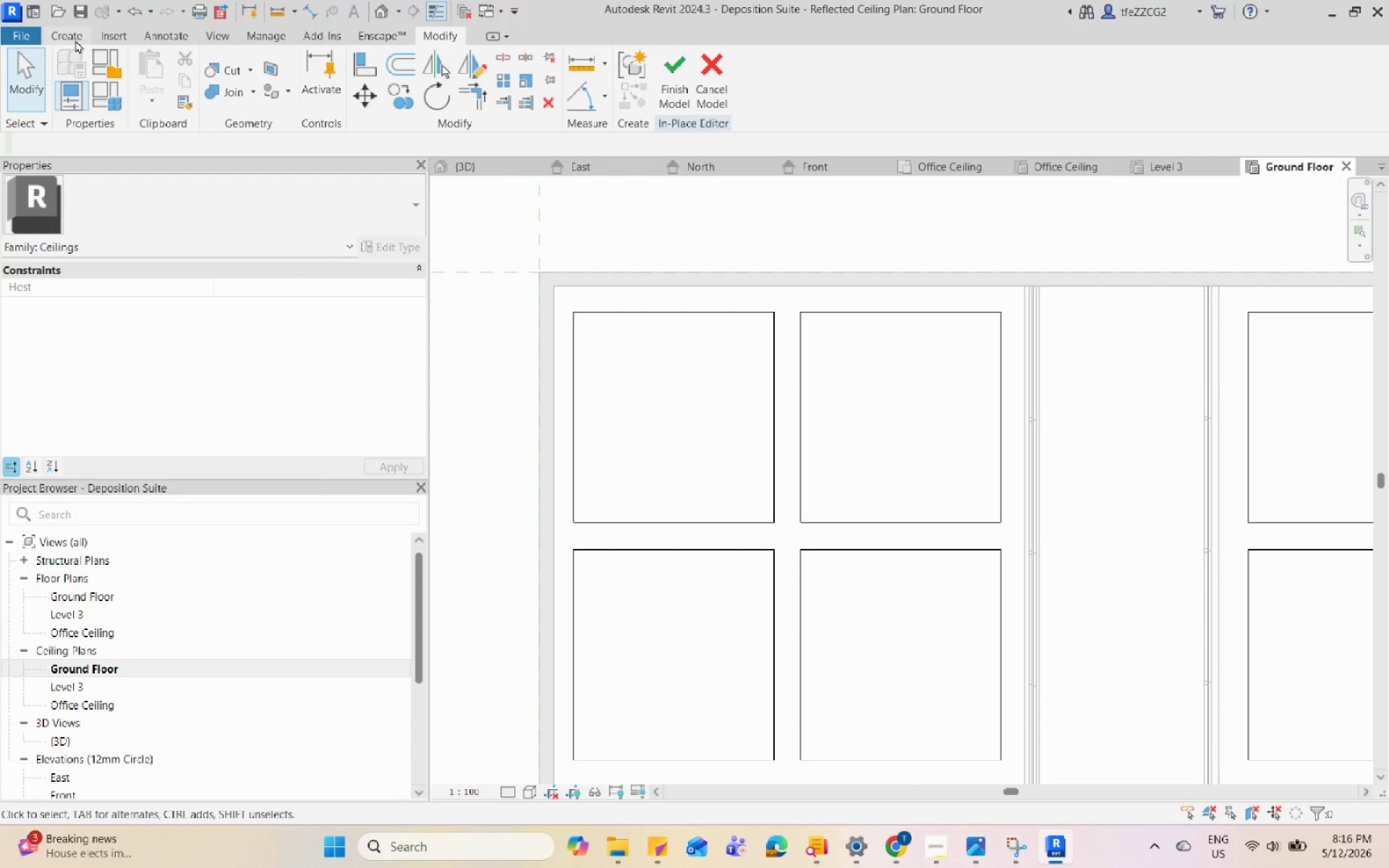 
left_click([158, 62])
 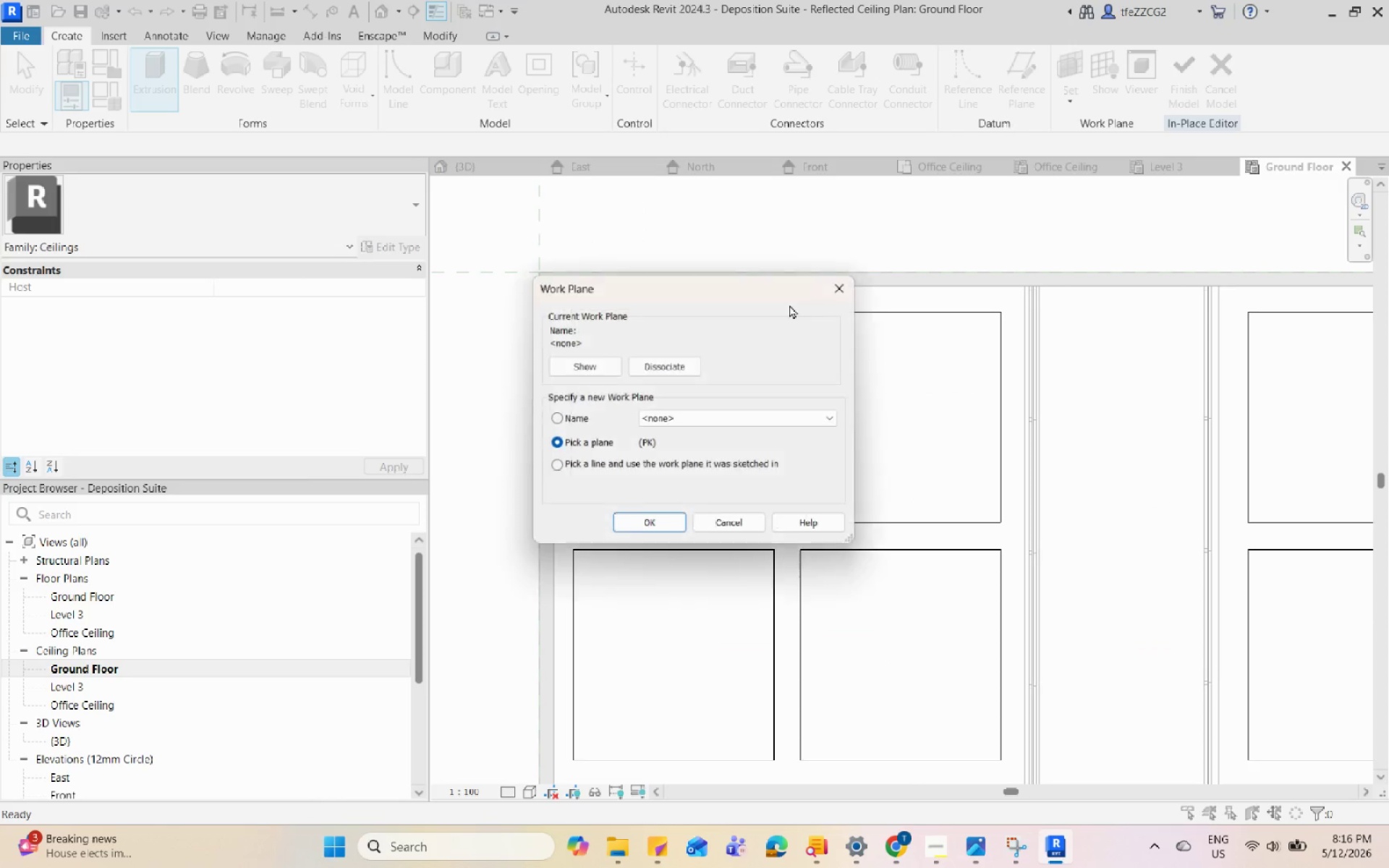 
scroll: coordinate [789, 305], scroll_direction: up, amount: 2.0
 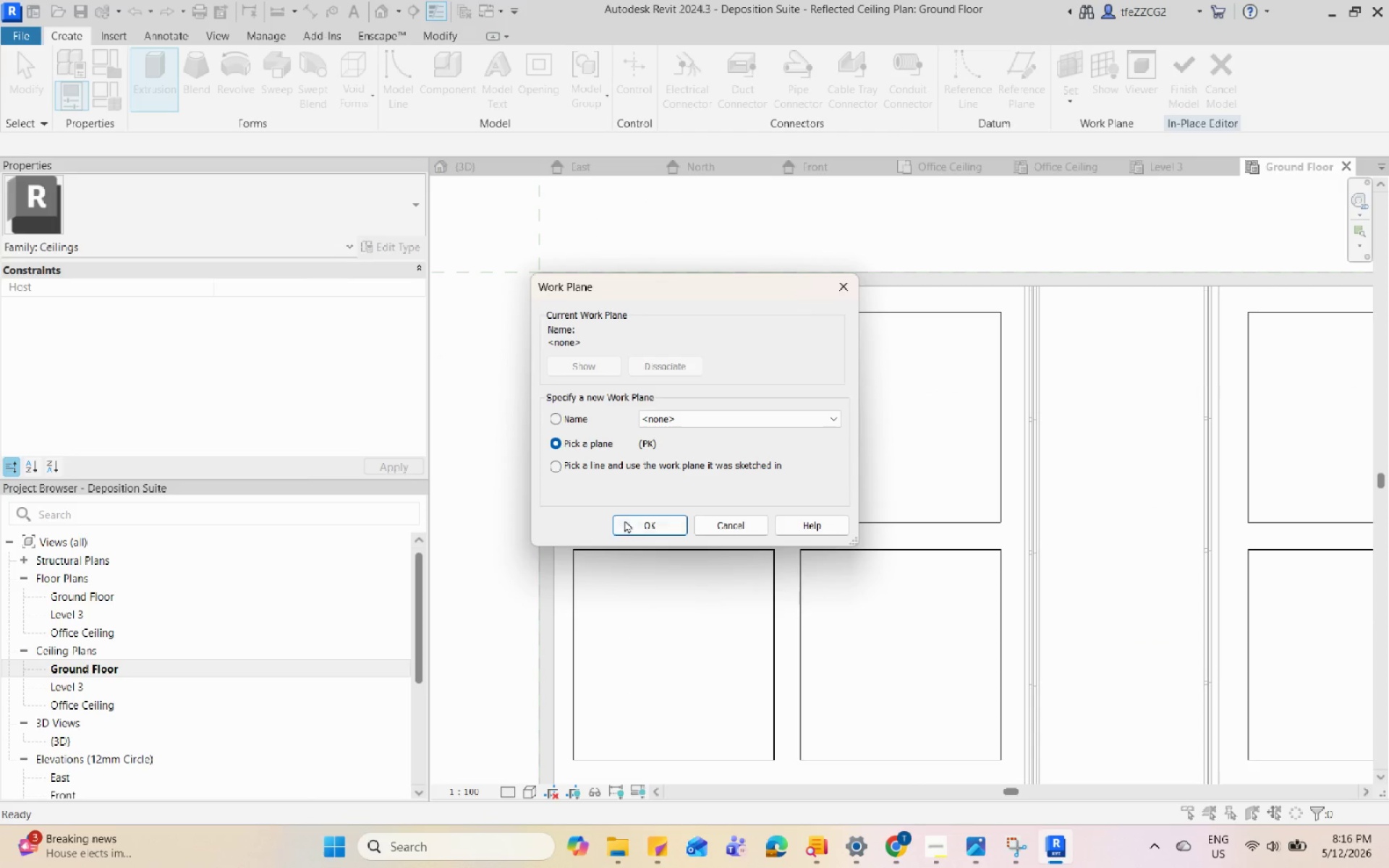 
left_click([629, 522])
 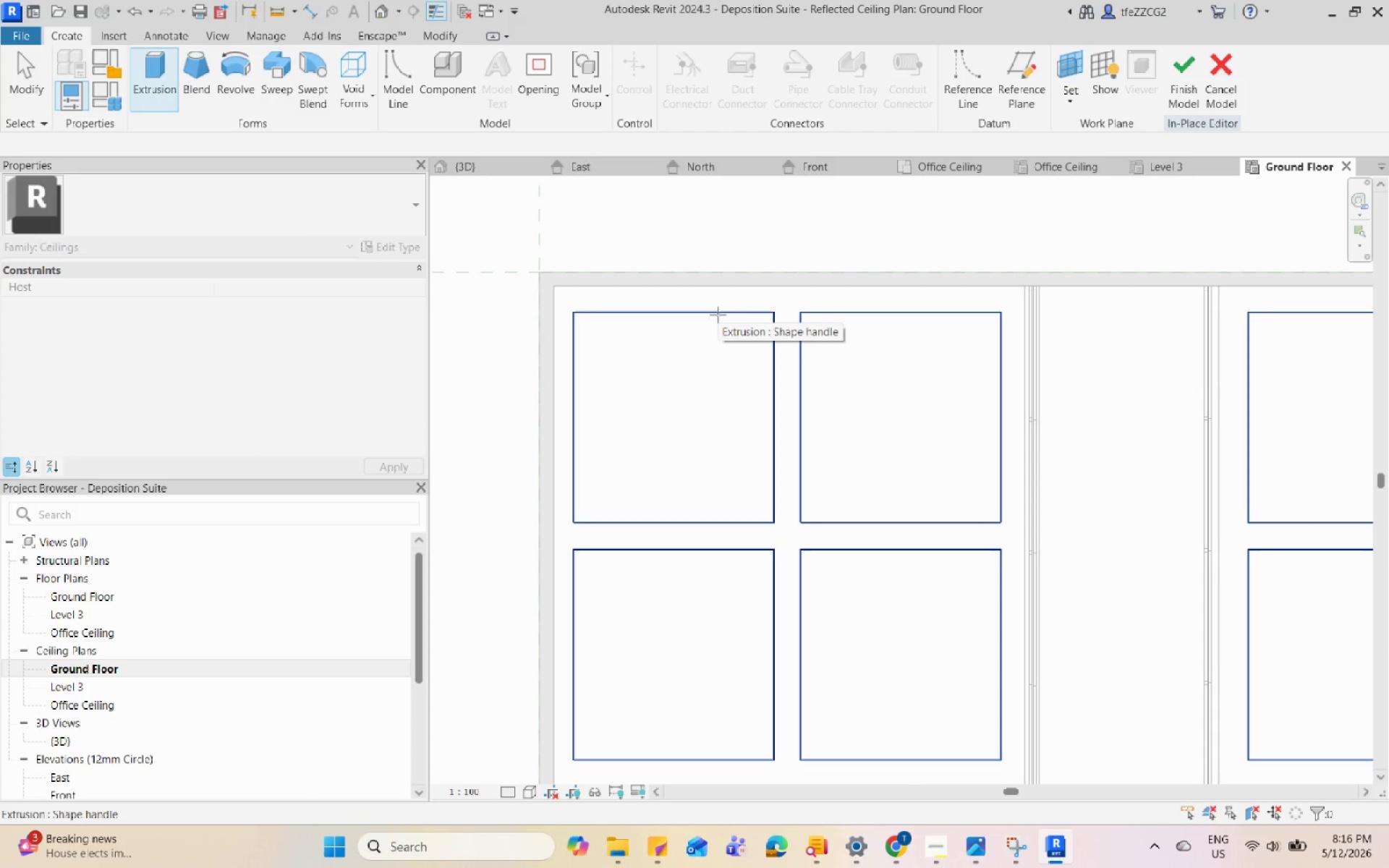 
left_click([718, 315])
 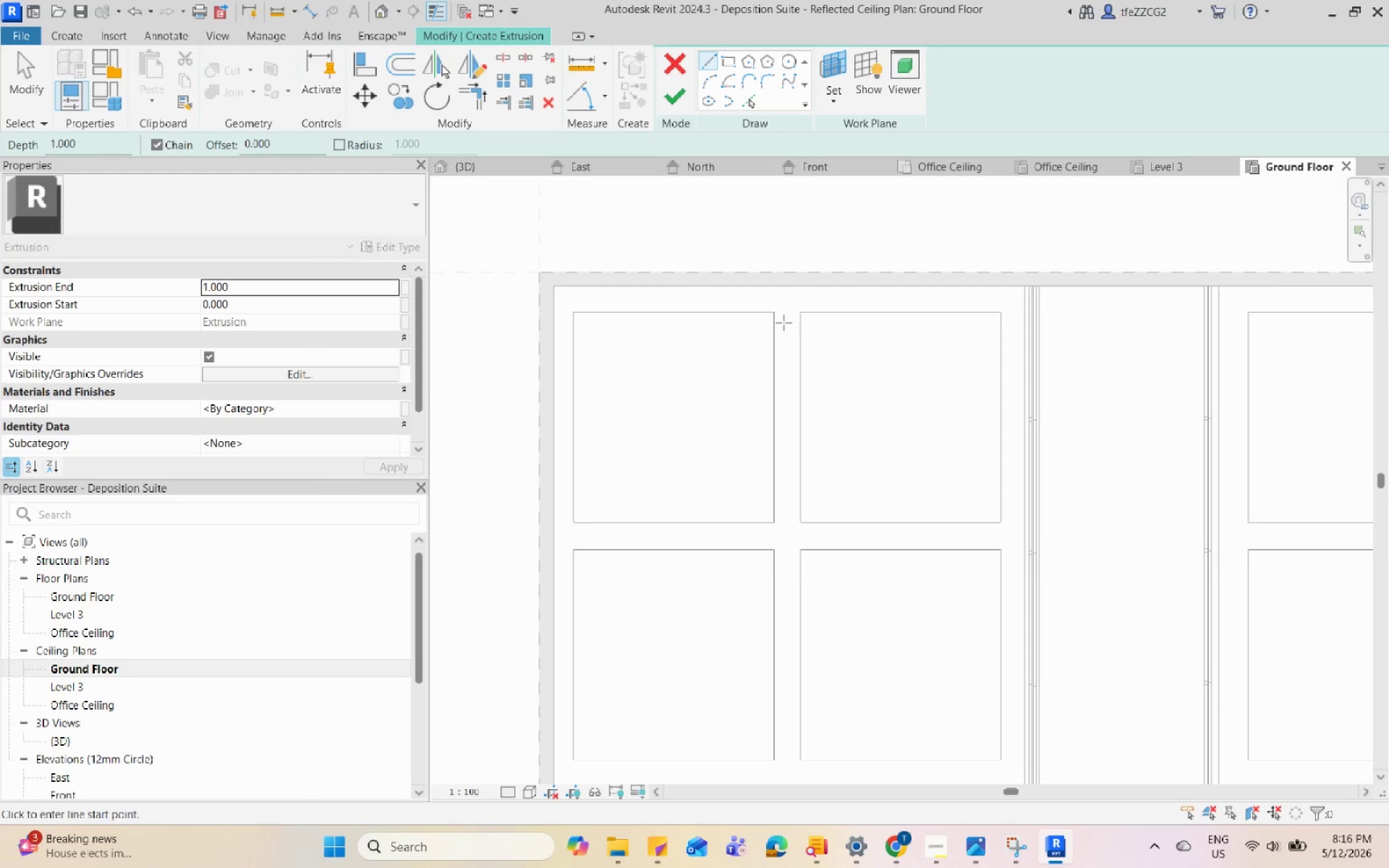 
scroll: coordinate [783, 321], scroll_direction: up, amount: 5.0
 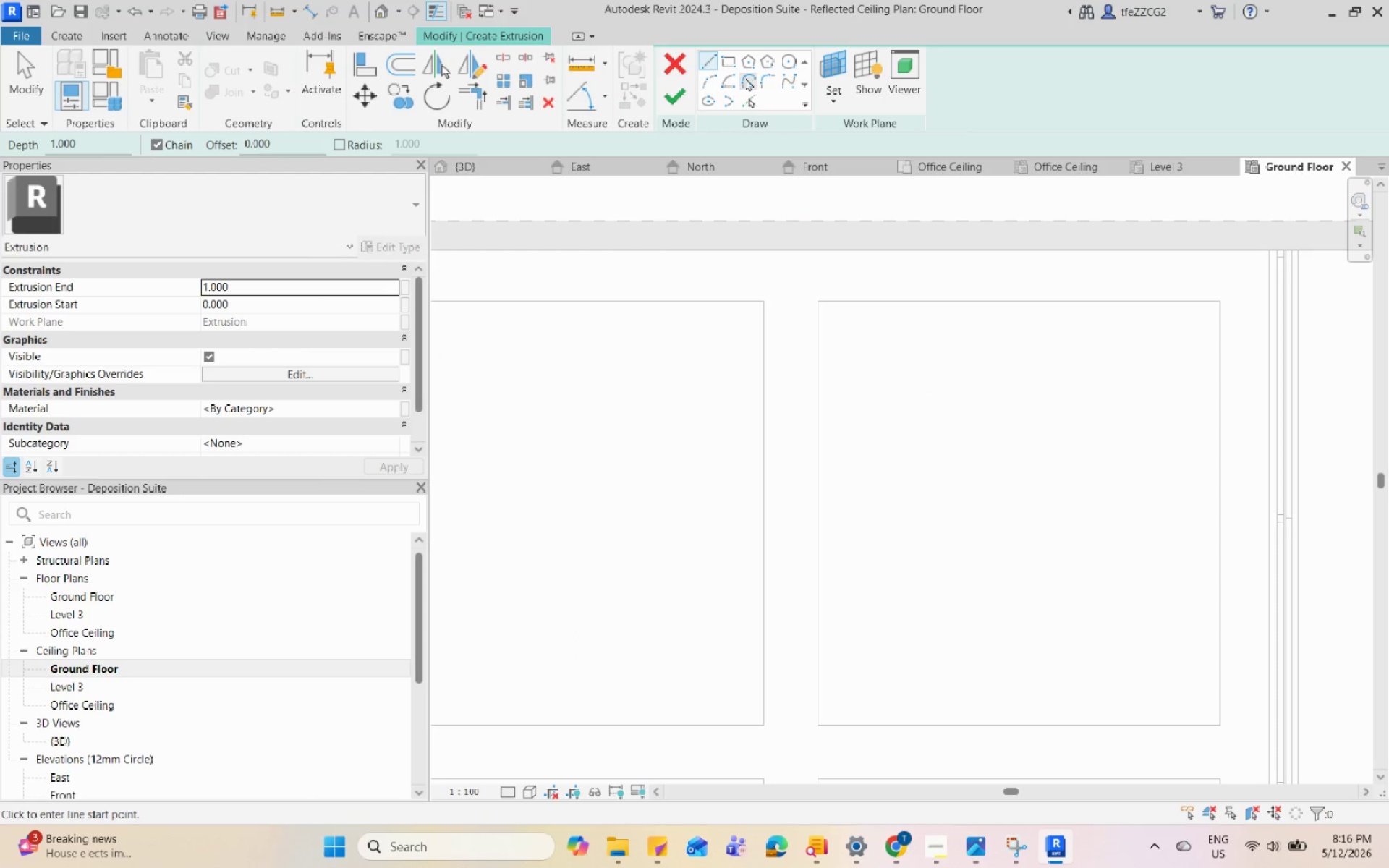 
left_click([725, 65])
 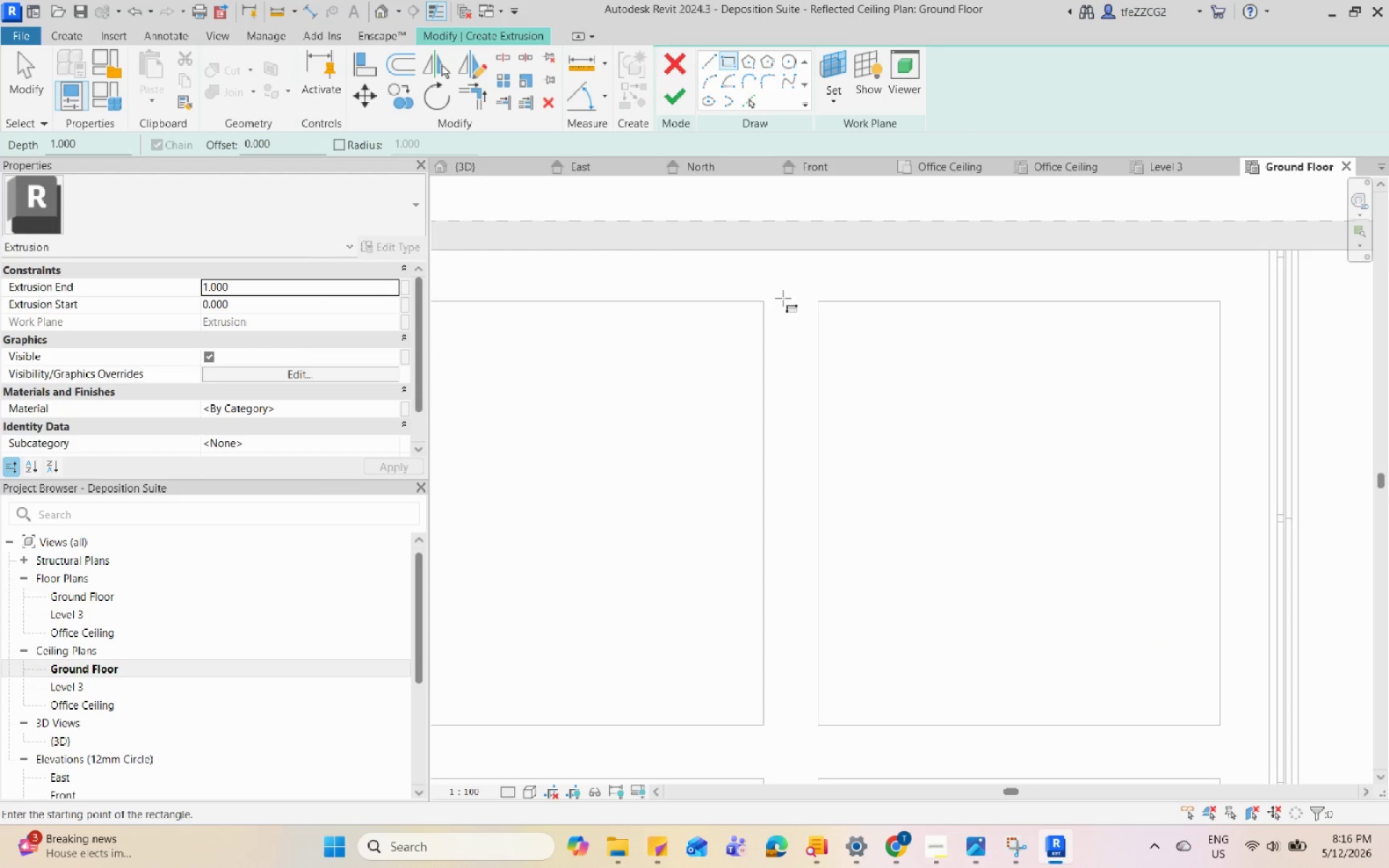 
scroll: coordinate [783, 301], scroll_direction: up, amount: 3.0
 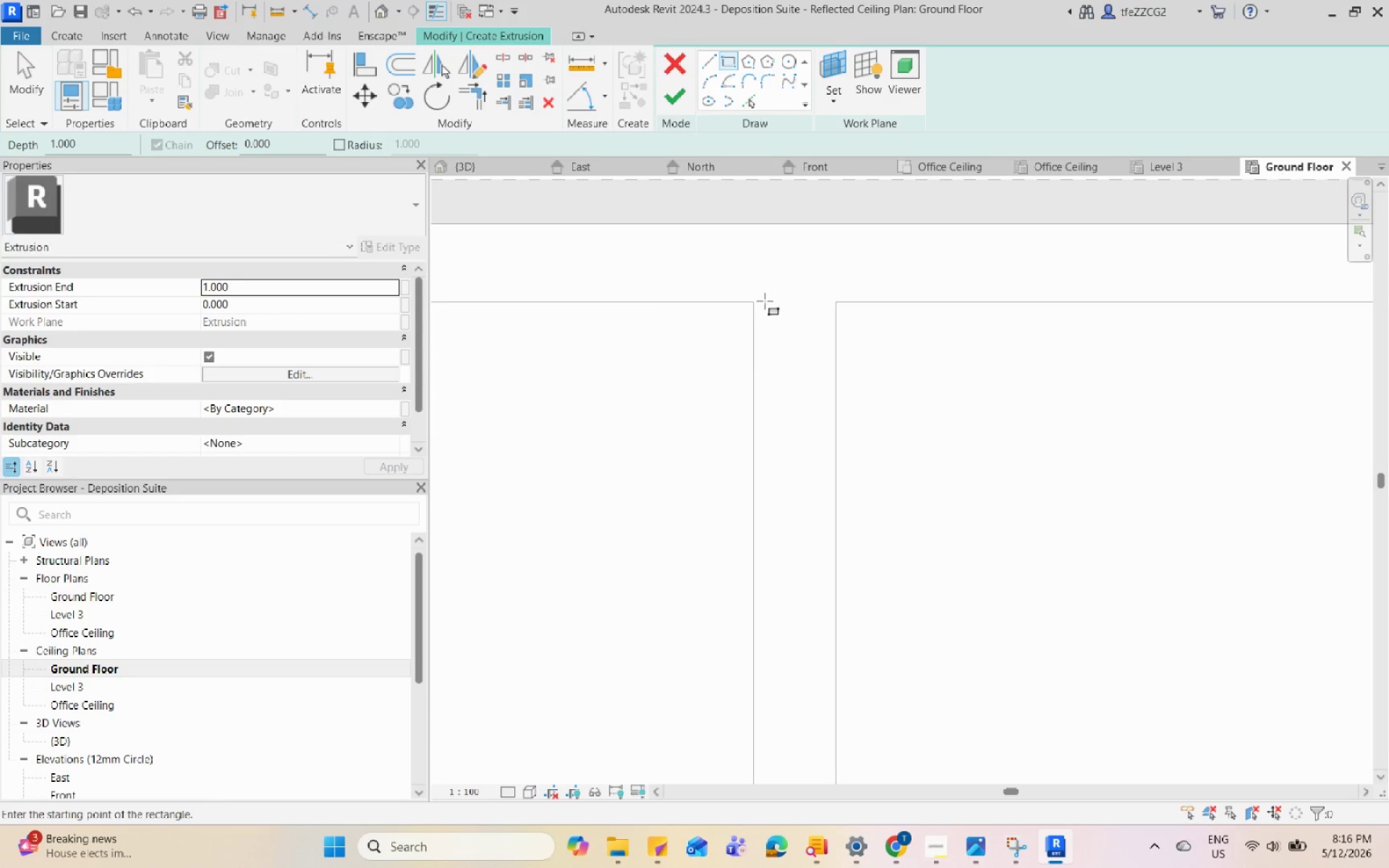 
left_click_drag(start_coordinate=[763, 301], to_coordinate=[766, 309])
 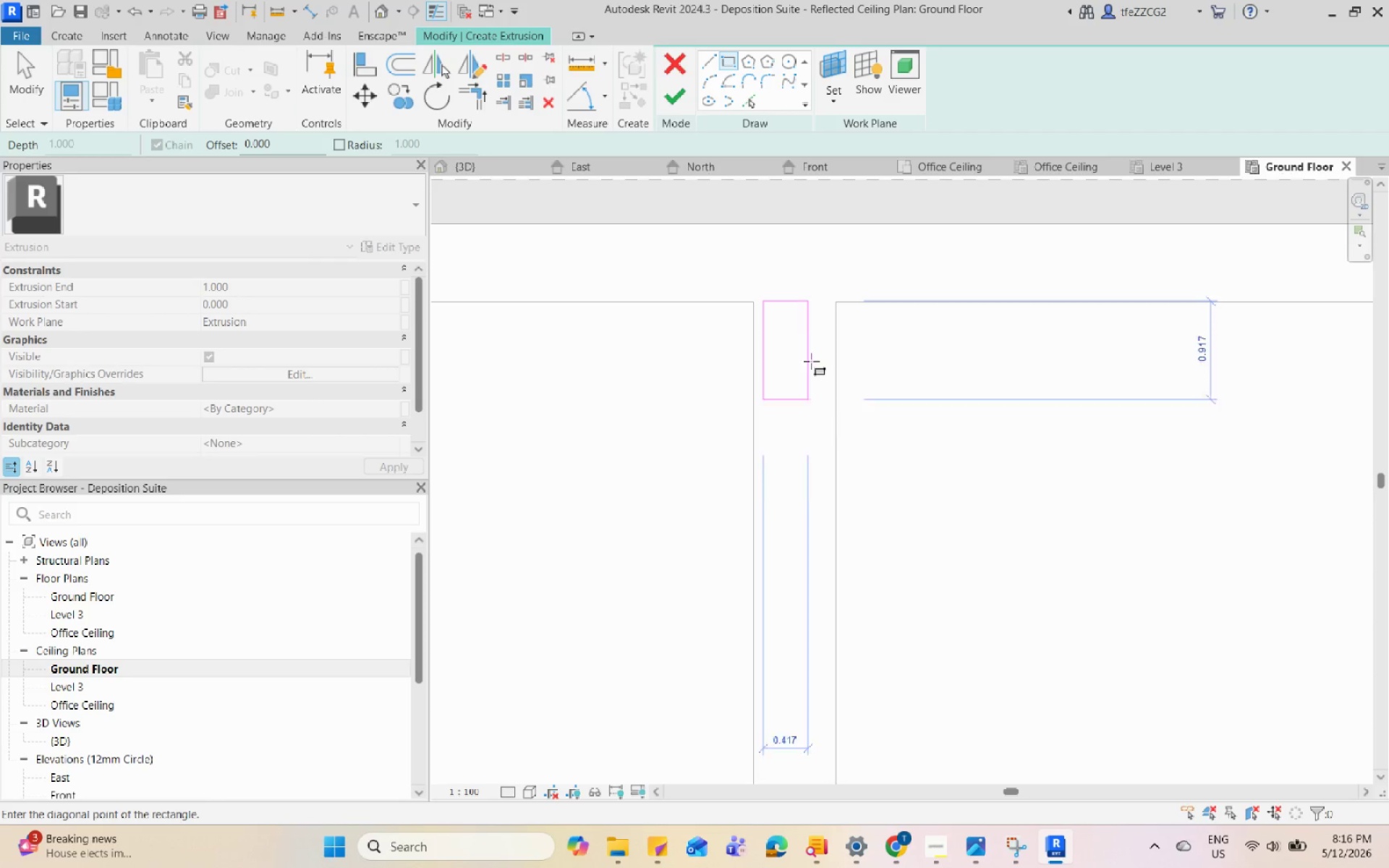 
scroll: coordinate [811, 344], scroll_direction: down, amount: 4.0
 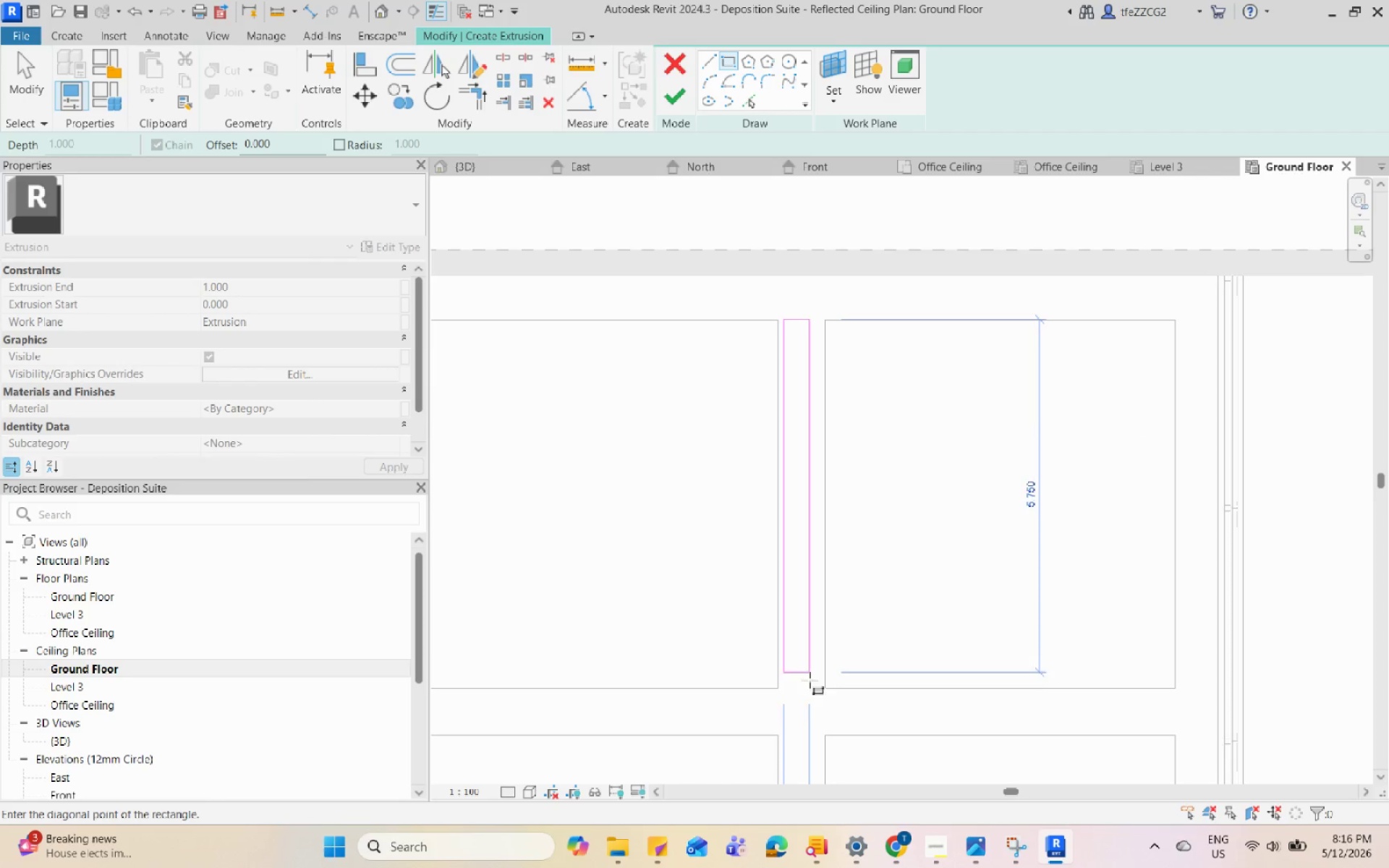 
scroll: coordinate [808, 688], scroll_direction: up, amount: 4.0
 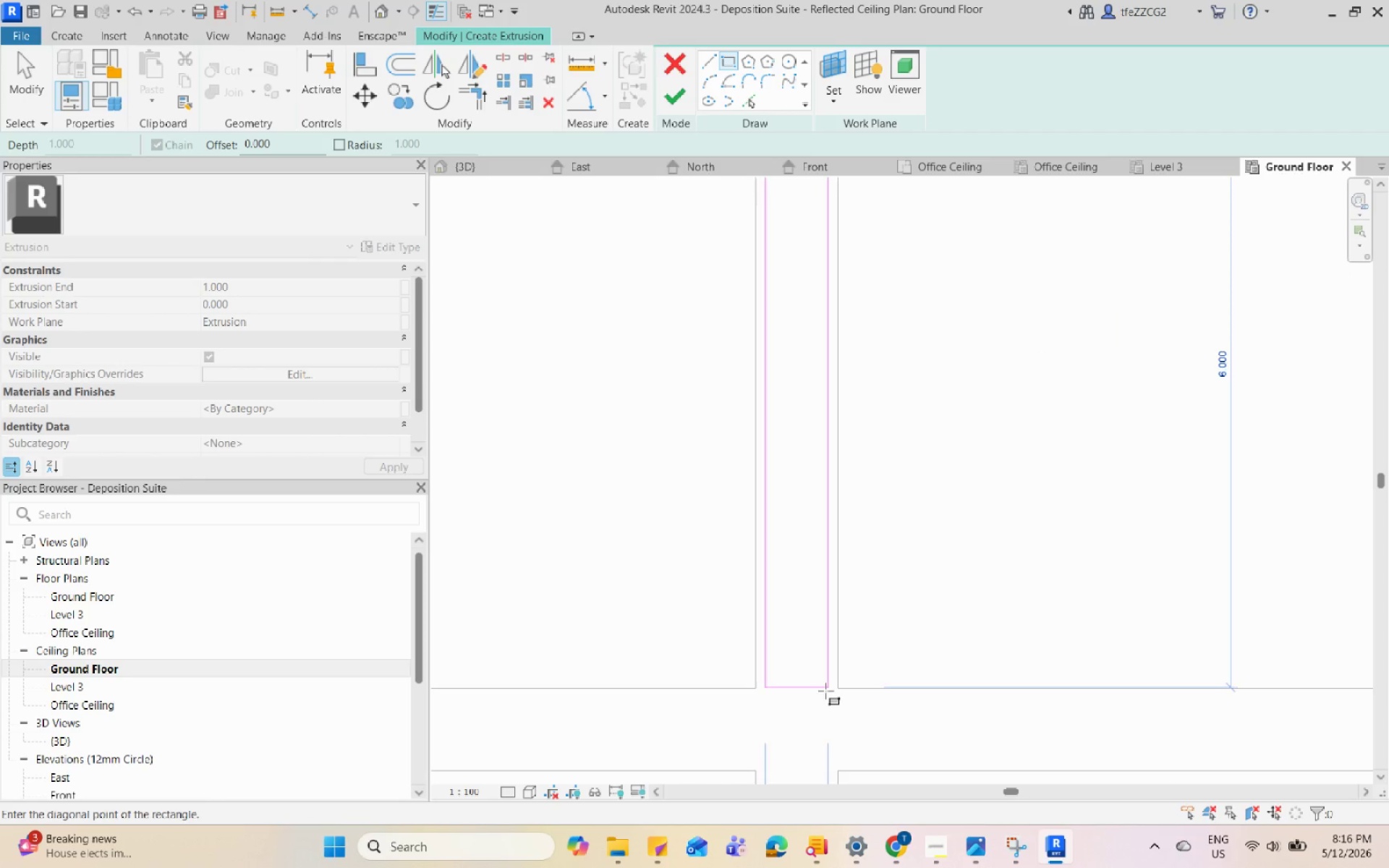 
key(Escape)
 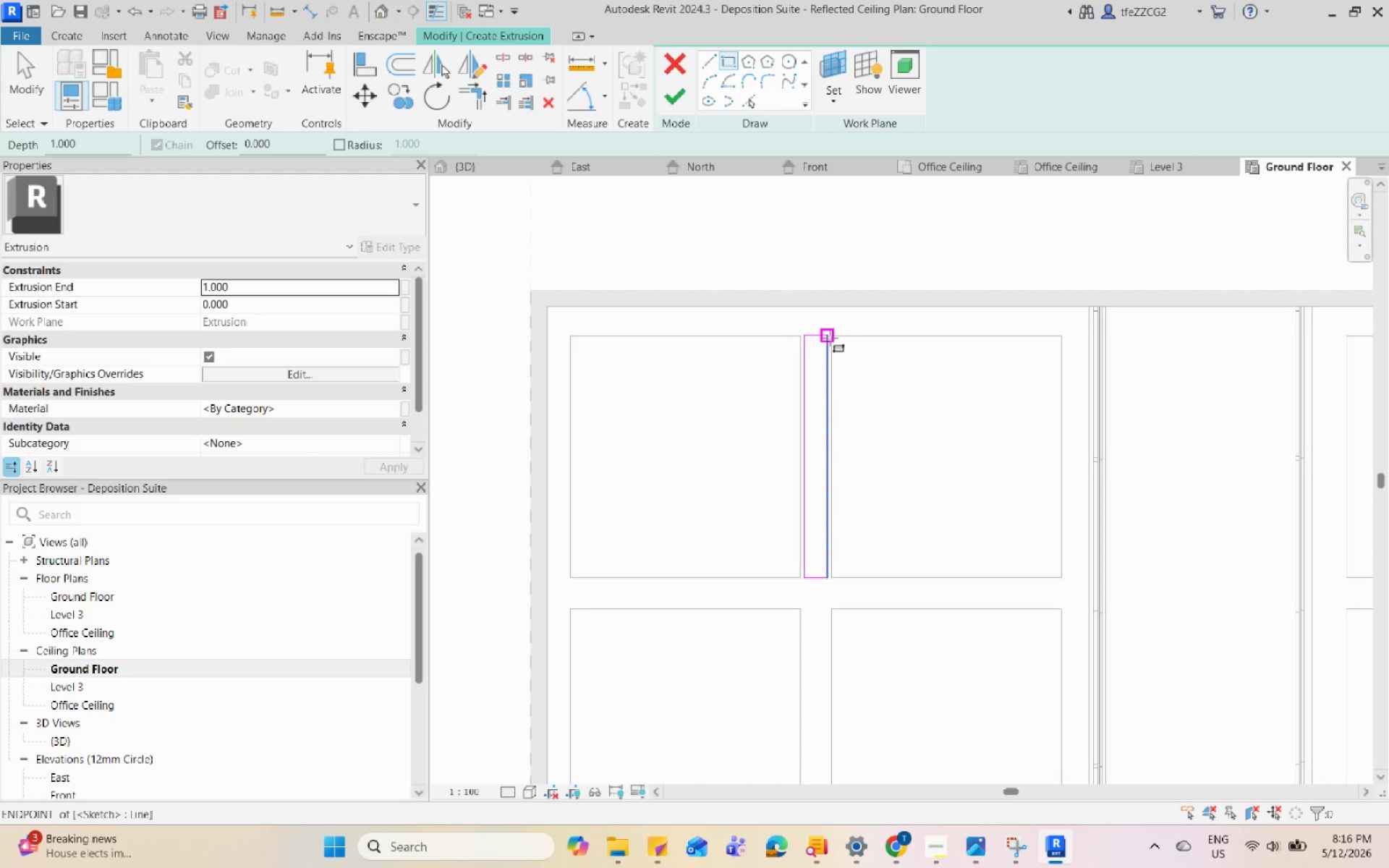 
key(Escape)
 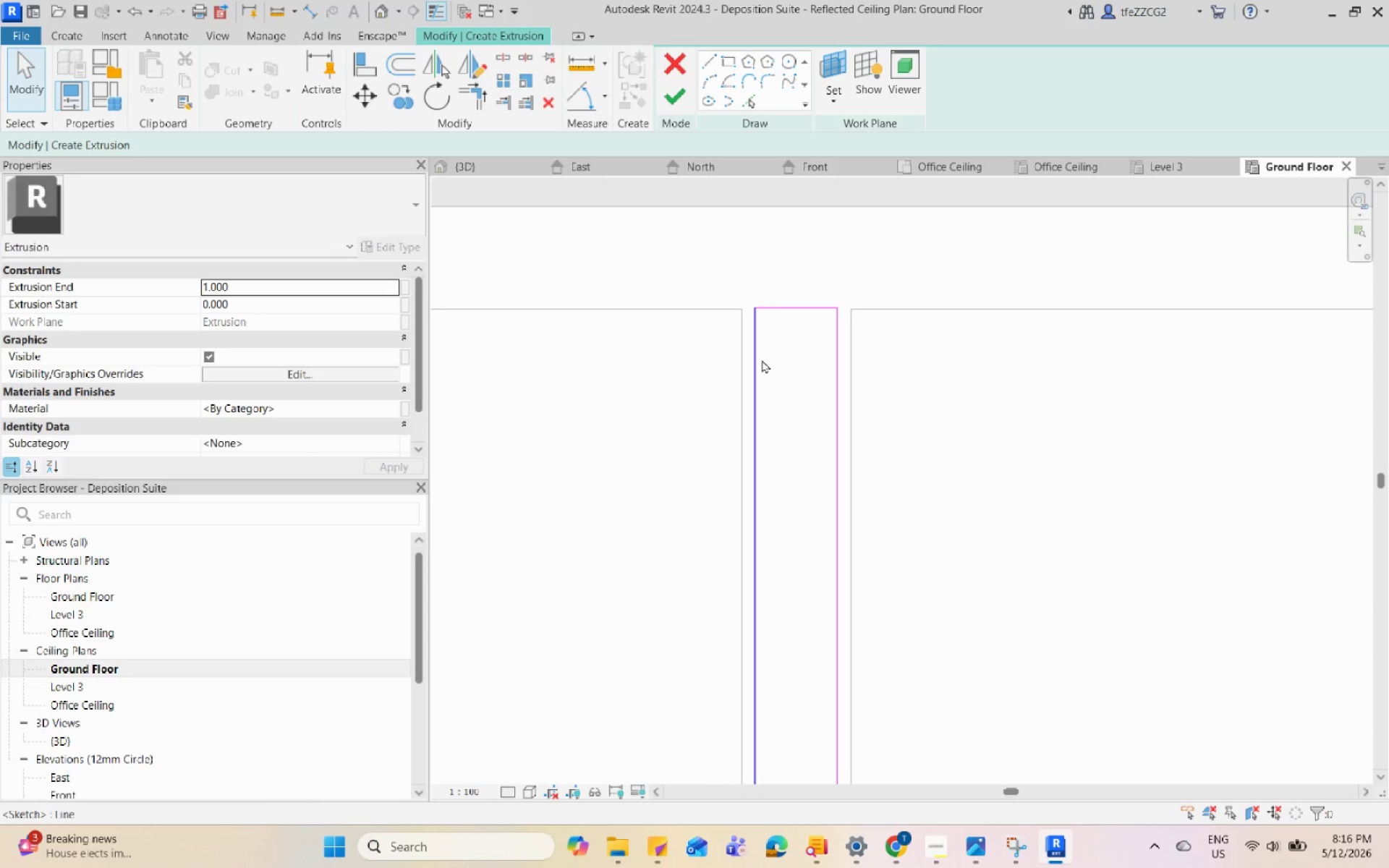 
scroll: coordinate [799, 376], scroll_direction: up, amount: 2.0
 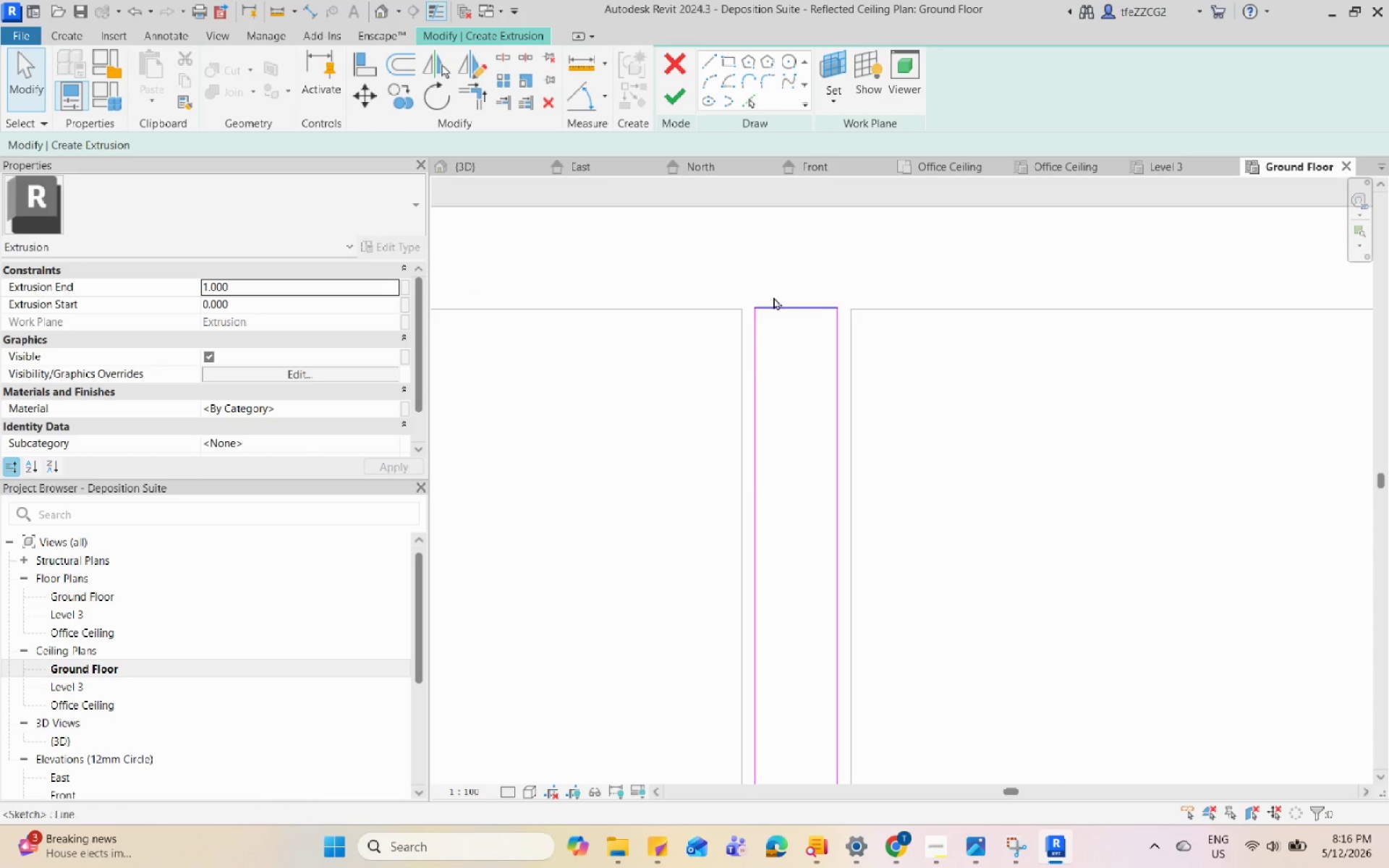 
scroll: coordinate [780, 282], scroll_direction: down, amount: 7.0
 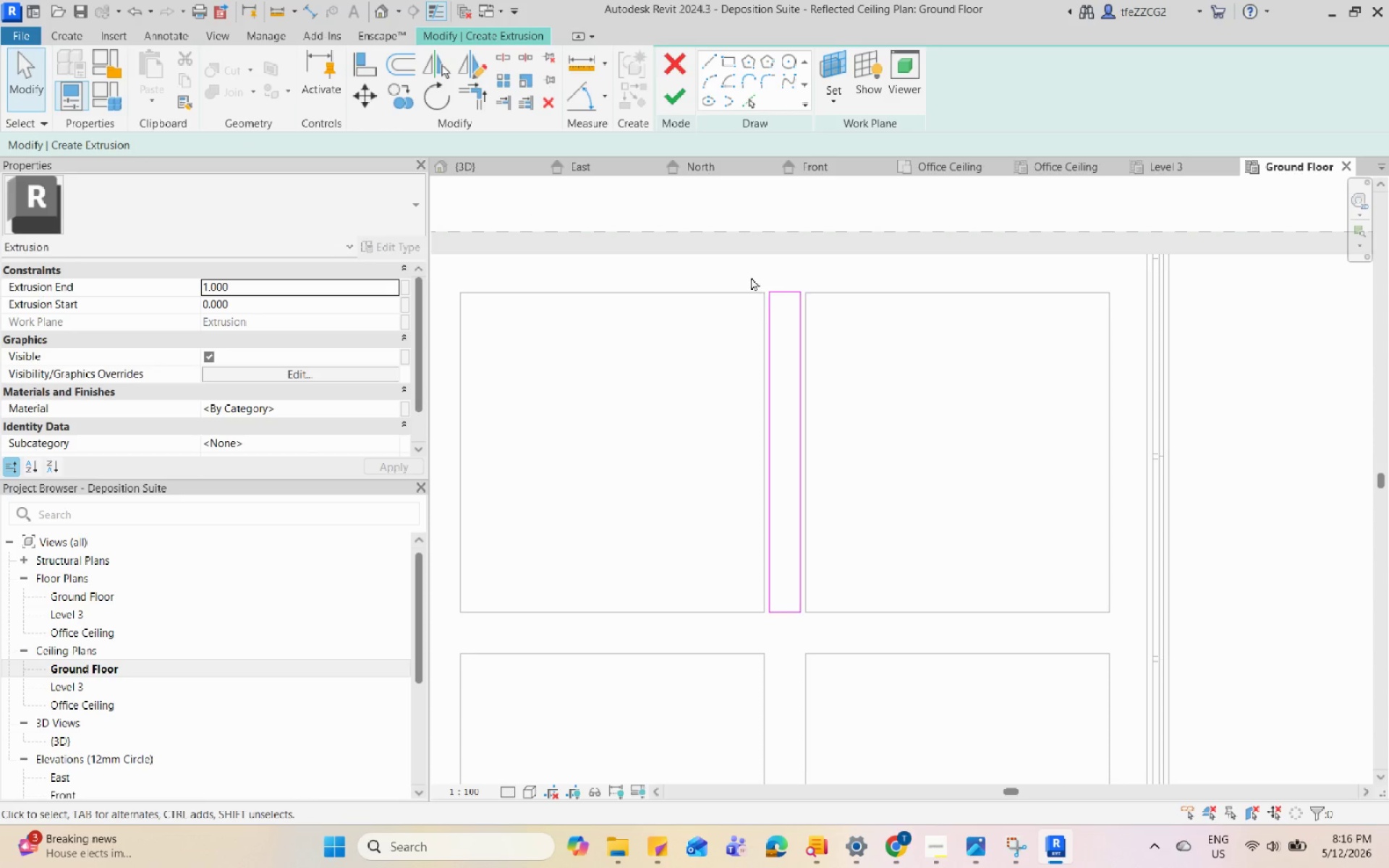 
left_click_drag(start_coordinate=[742, 273], to_coordinate=[872, 655])
 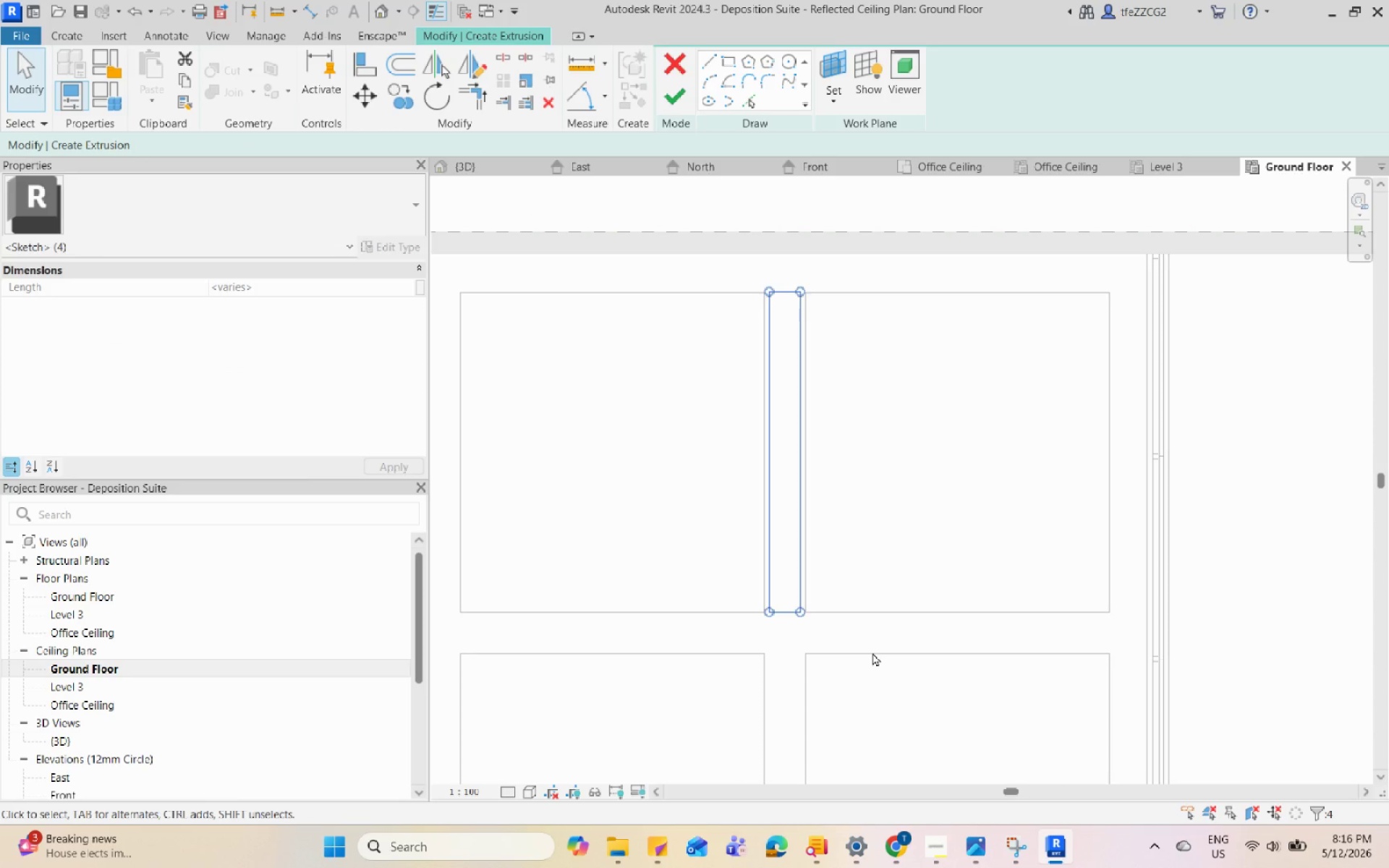 
type(co)
 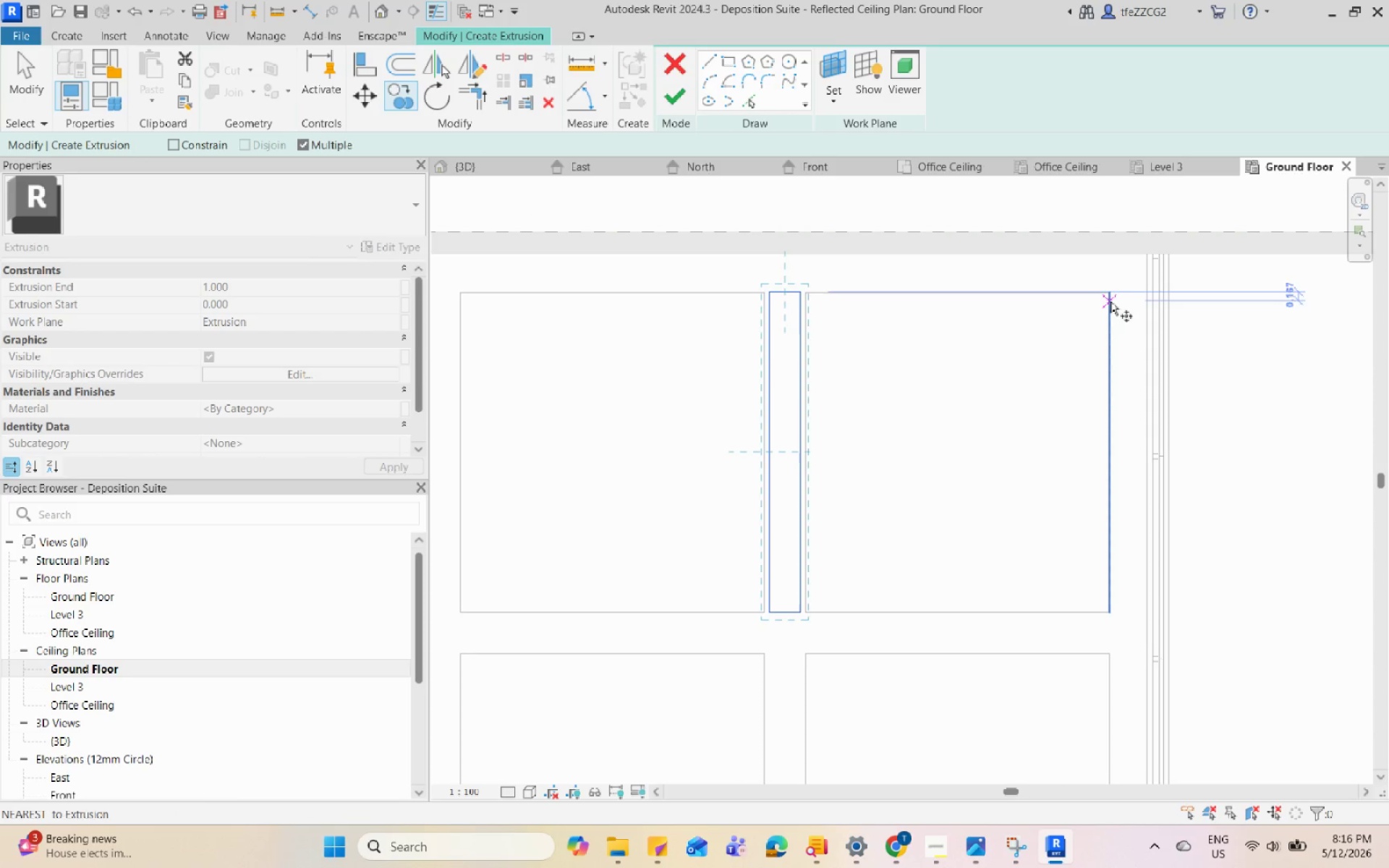 
left_click([1107, 299])
 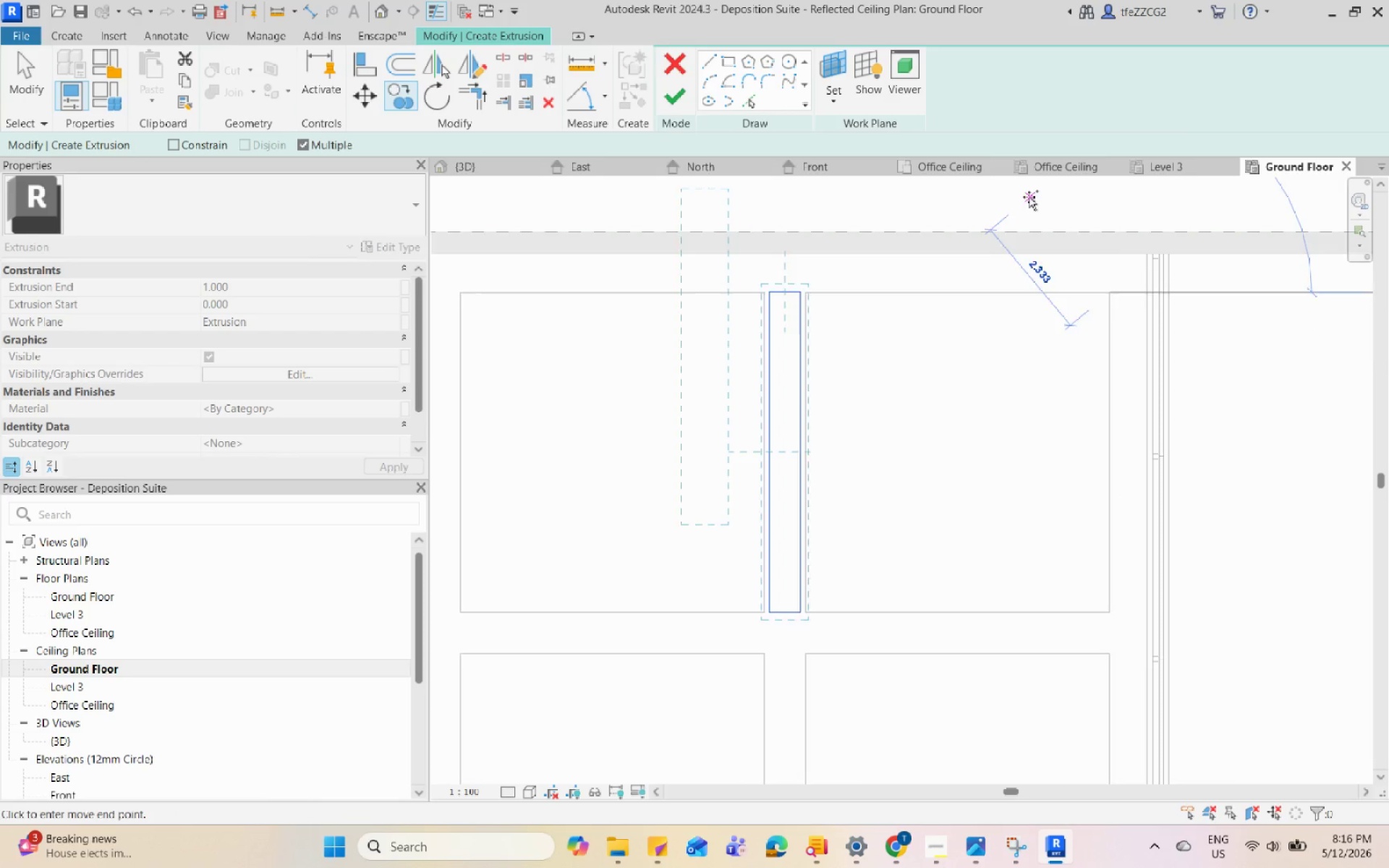 
scroll: coordinate [1087, 479], scroll_direction: down, amount: 1.0
 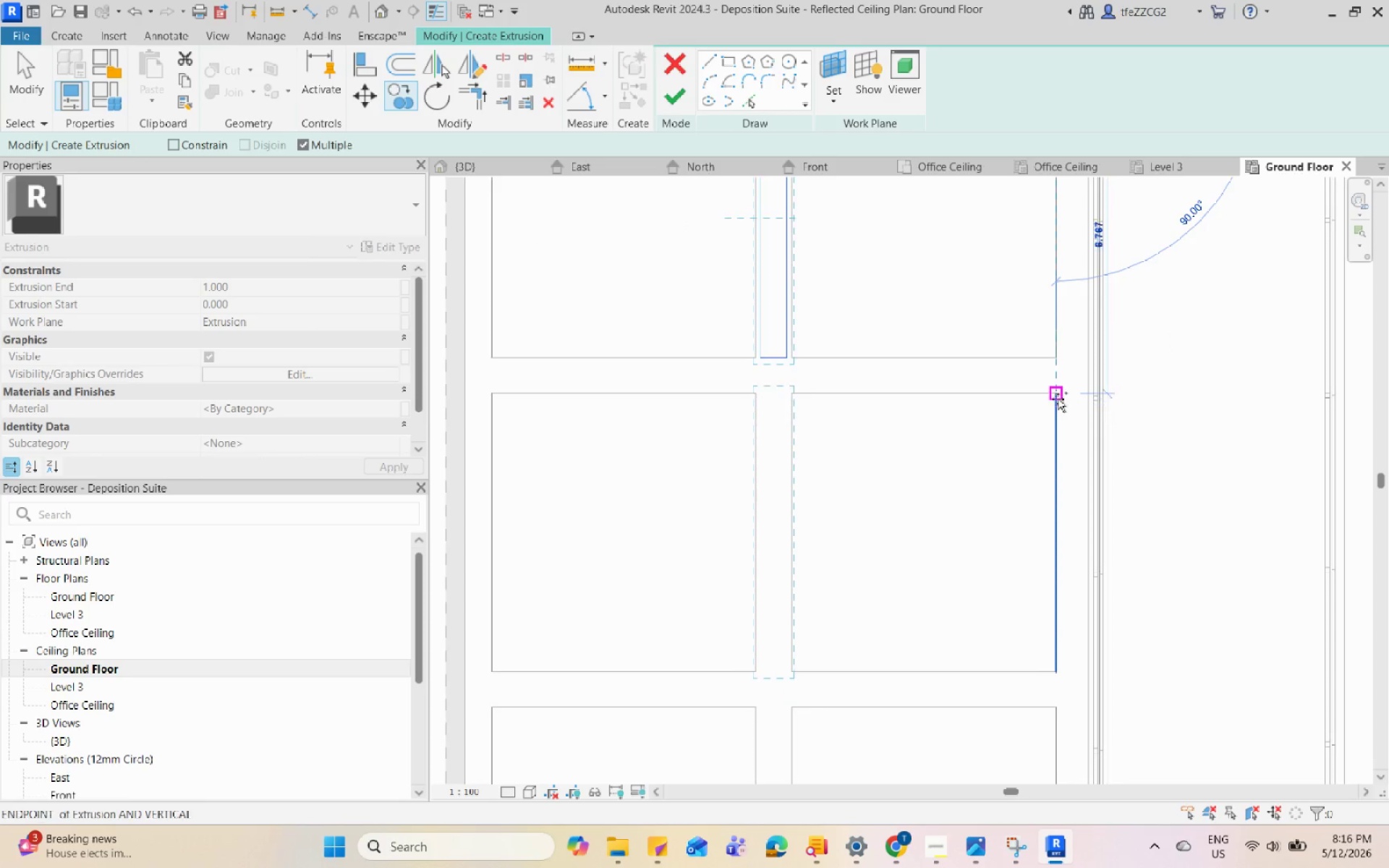 
left_click([1057, 397])
 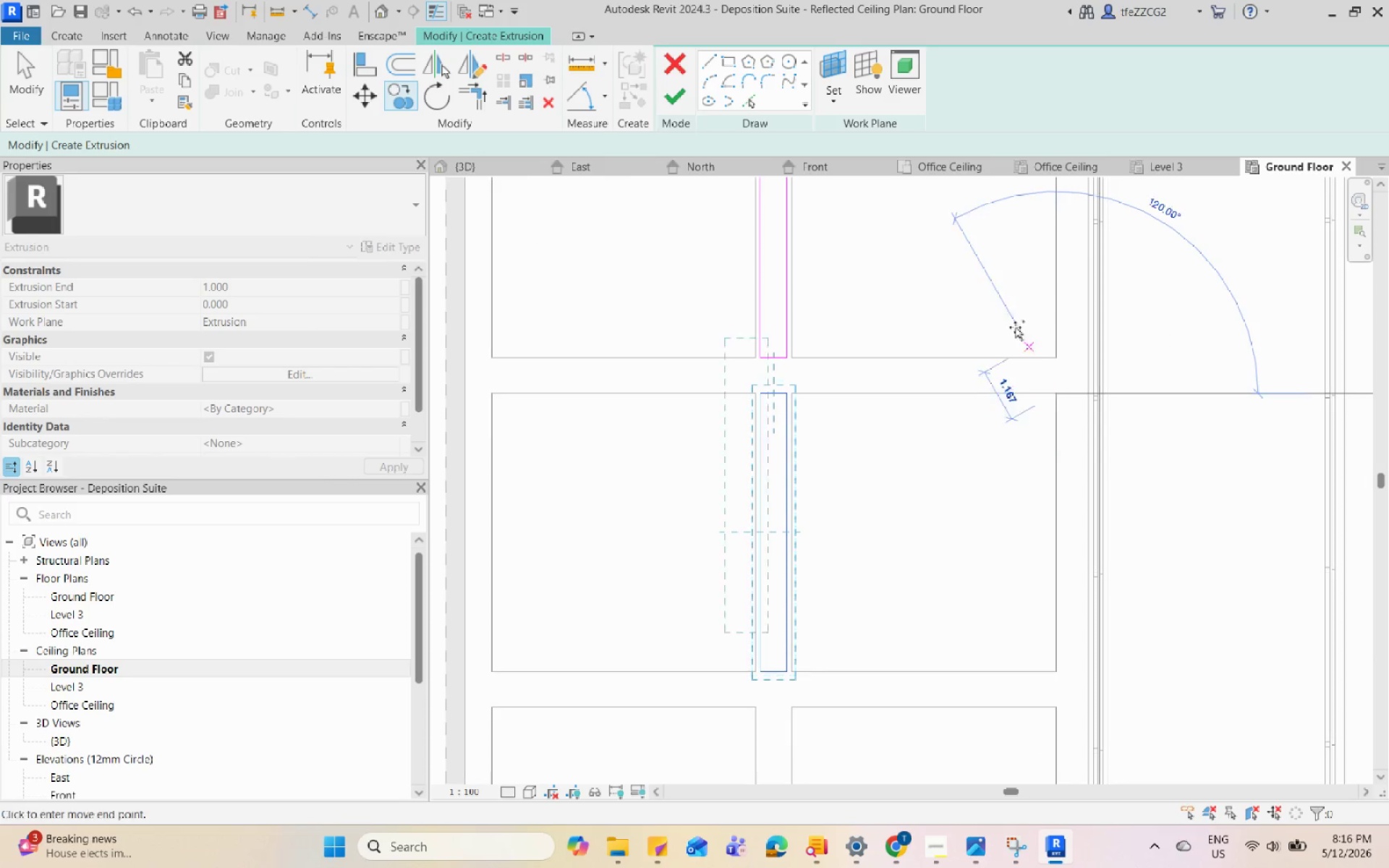 
scroll: coordinate [1005, 549], scroll_direction: down, amount: 1.0
 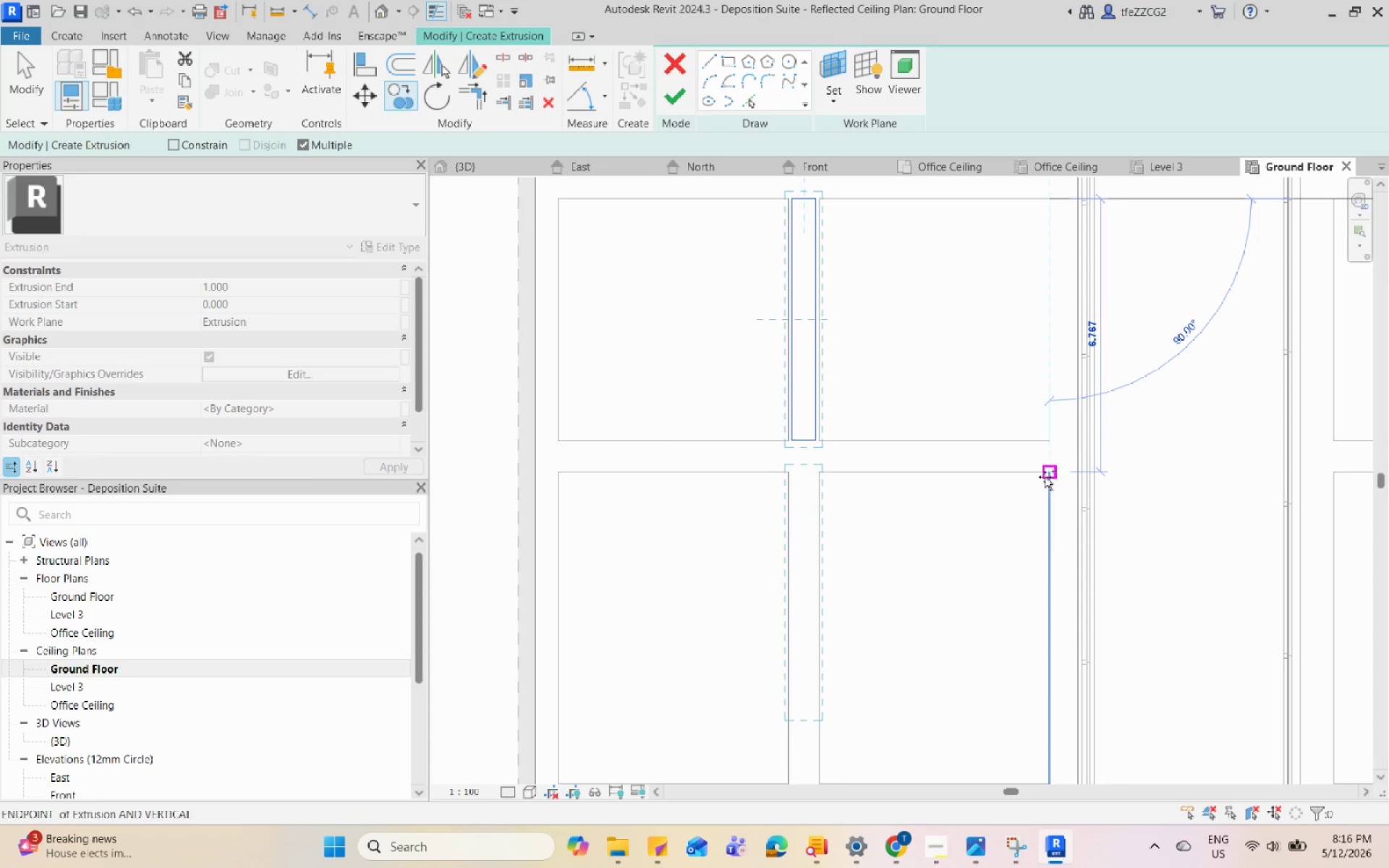 
left_click([1046, 477])
 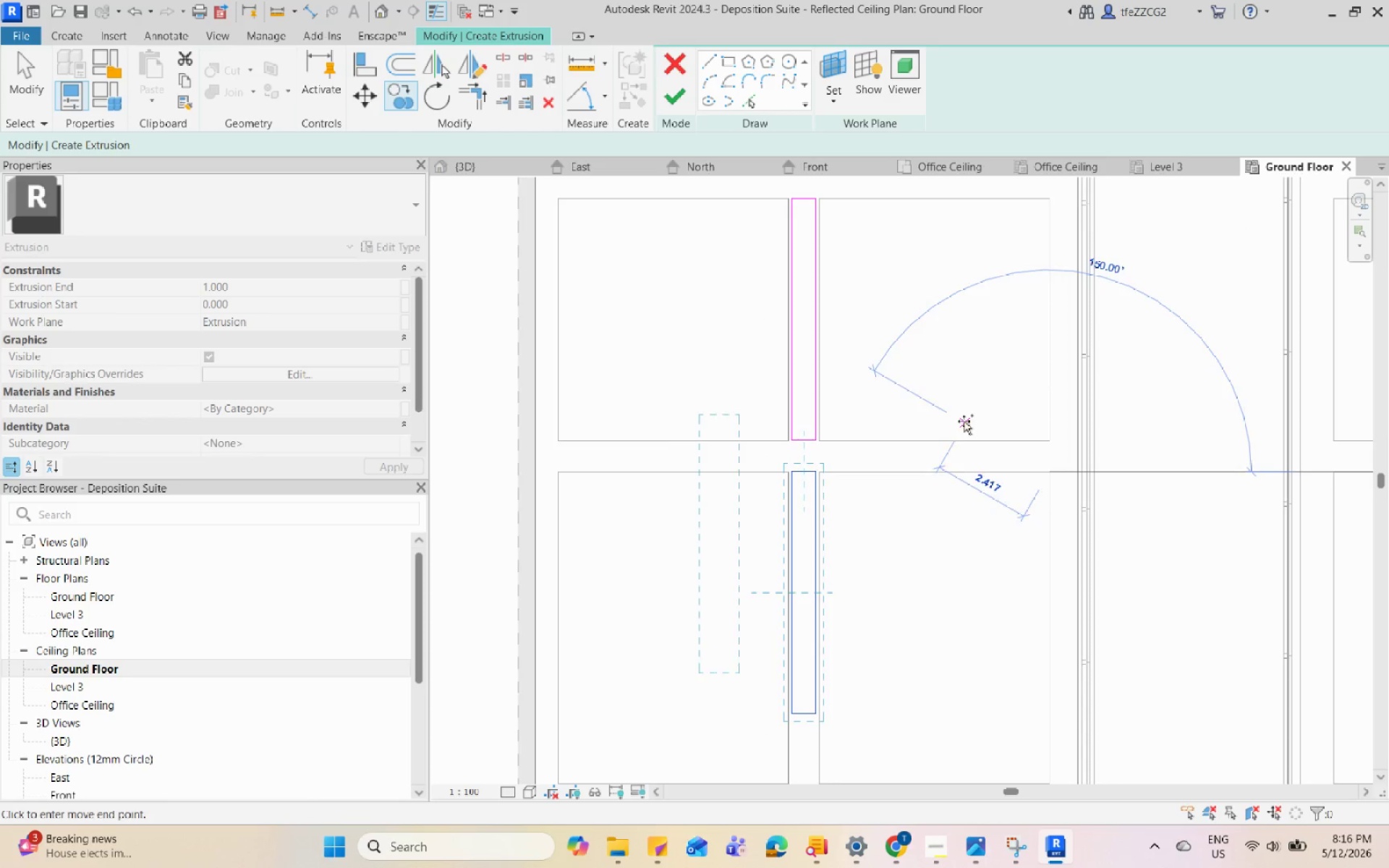 
hold_key(key=Escape, duration=1.19)
 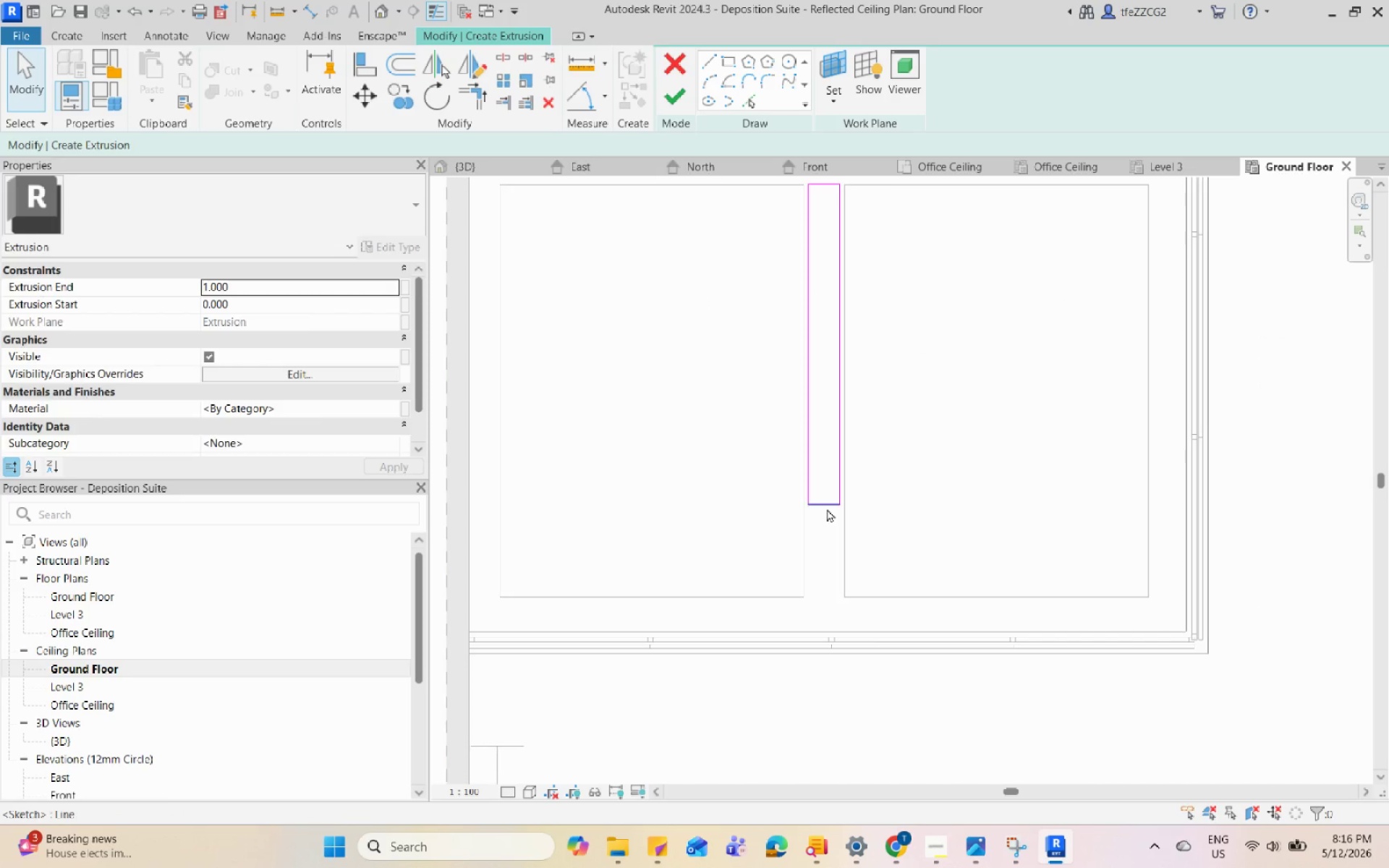 
scroll: coordinate [863, 629], scroll_direction: up, amount: 2.0
 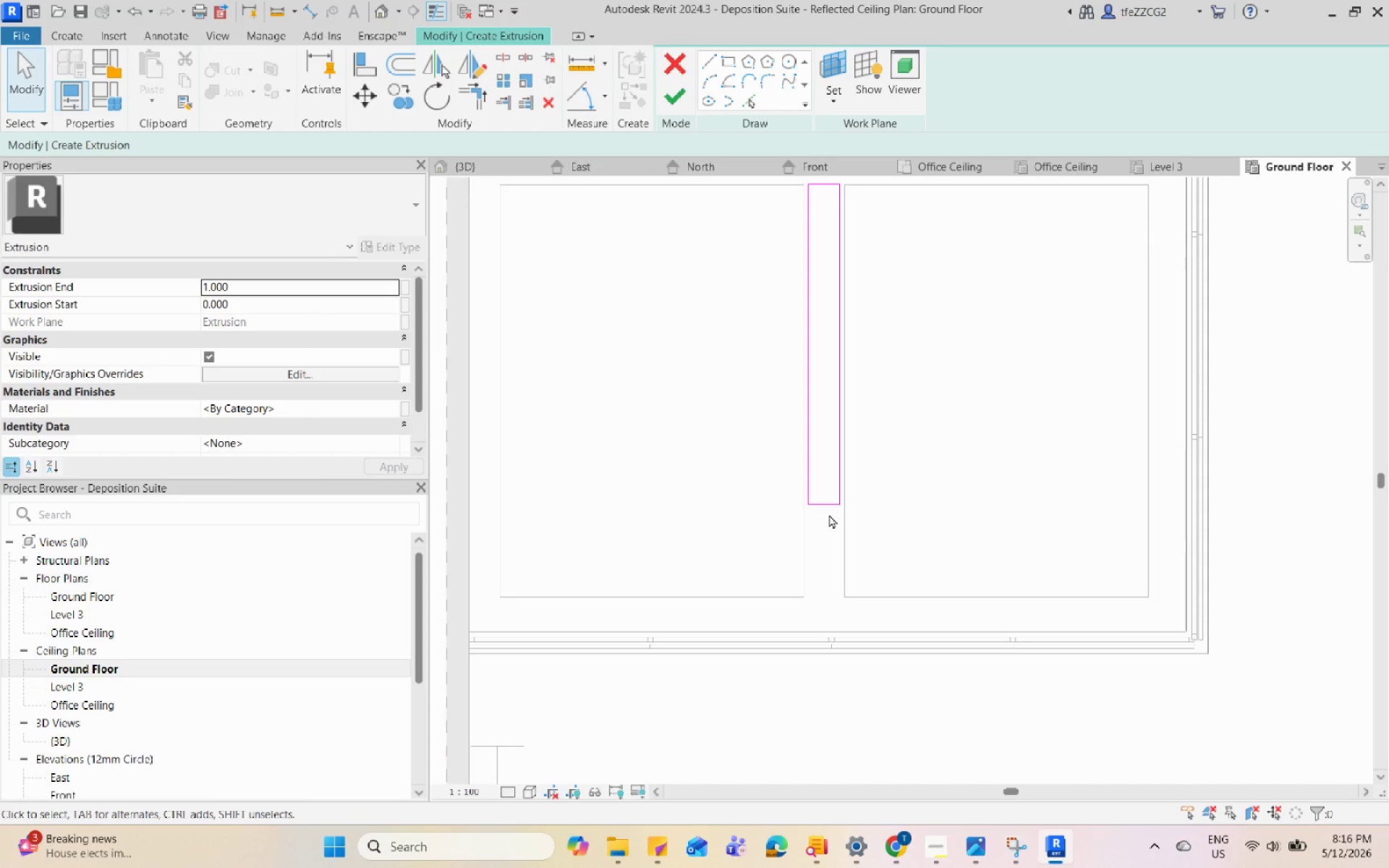 
left_click([827, 508])
 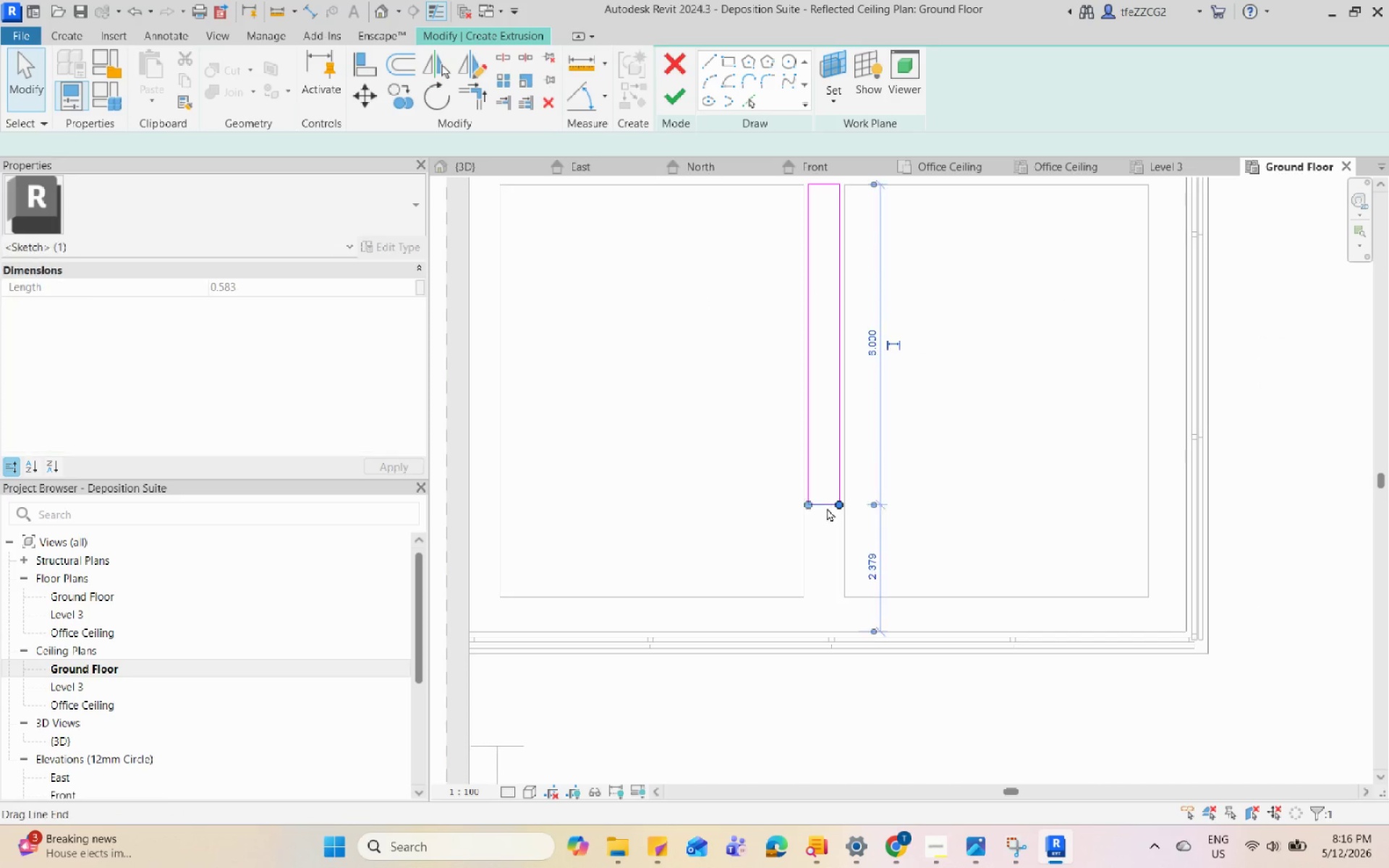 
left_click_drag(start_coordinate=[825, 501], to_coordinate=[834, 664])
 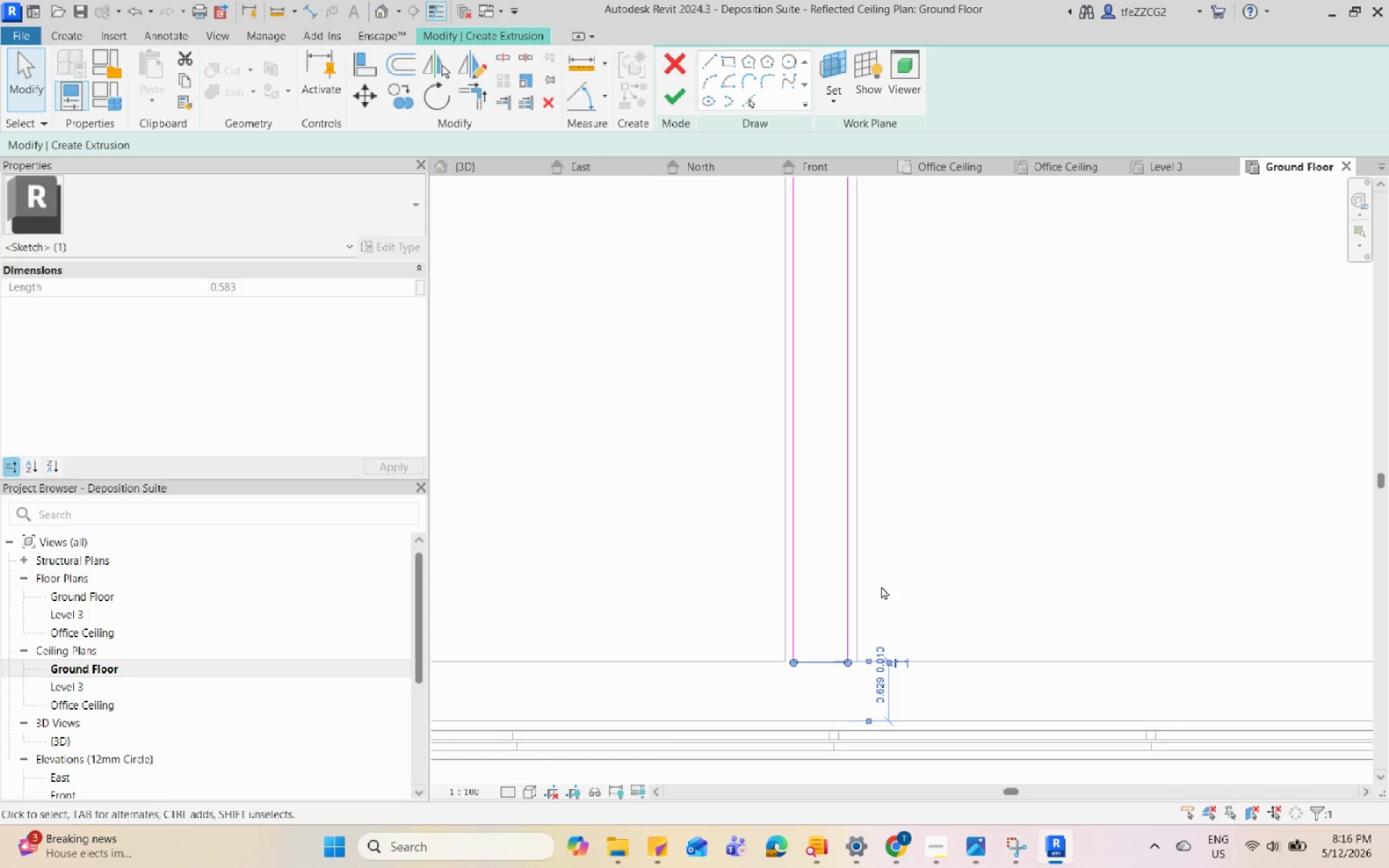 
scroll: coordinate [828, 512], scroll_direction: up, amount: 4.0
 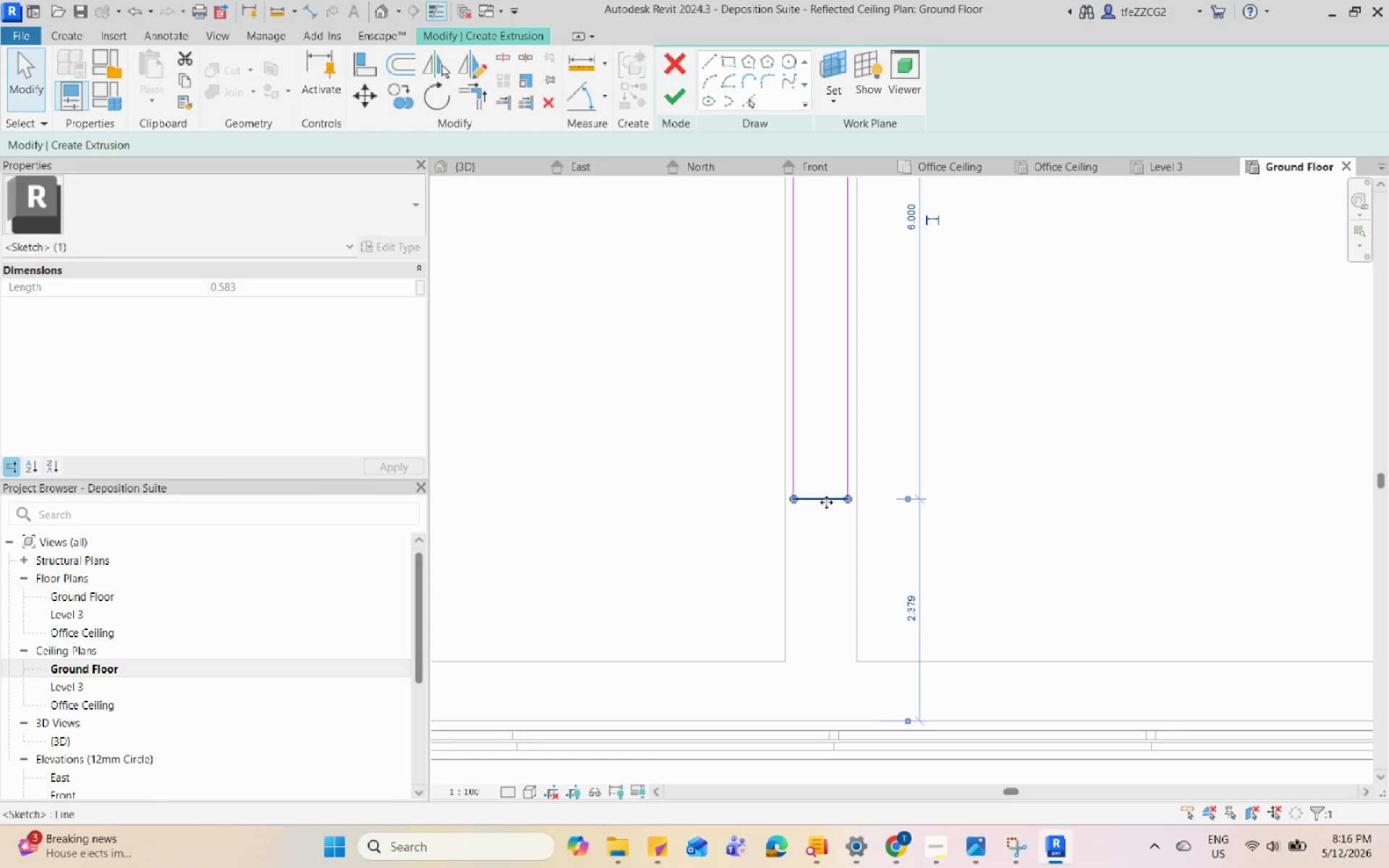 
key(Escape)
 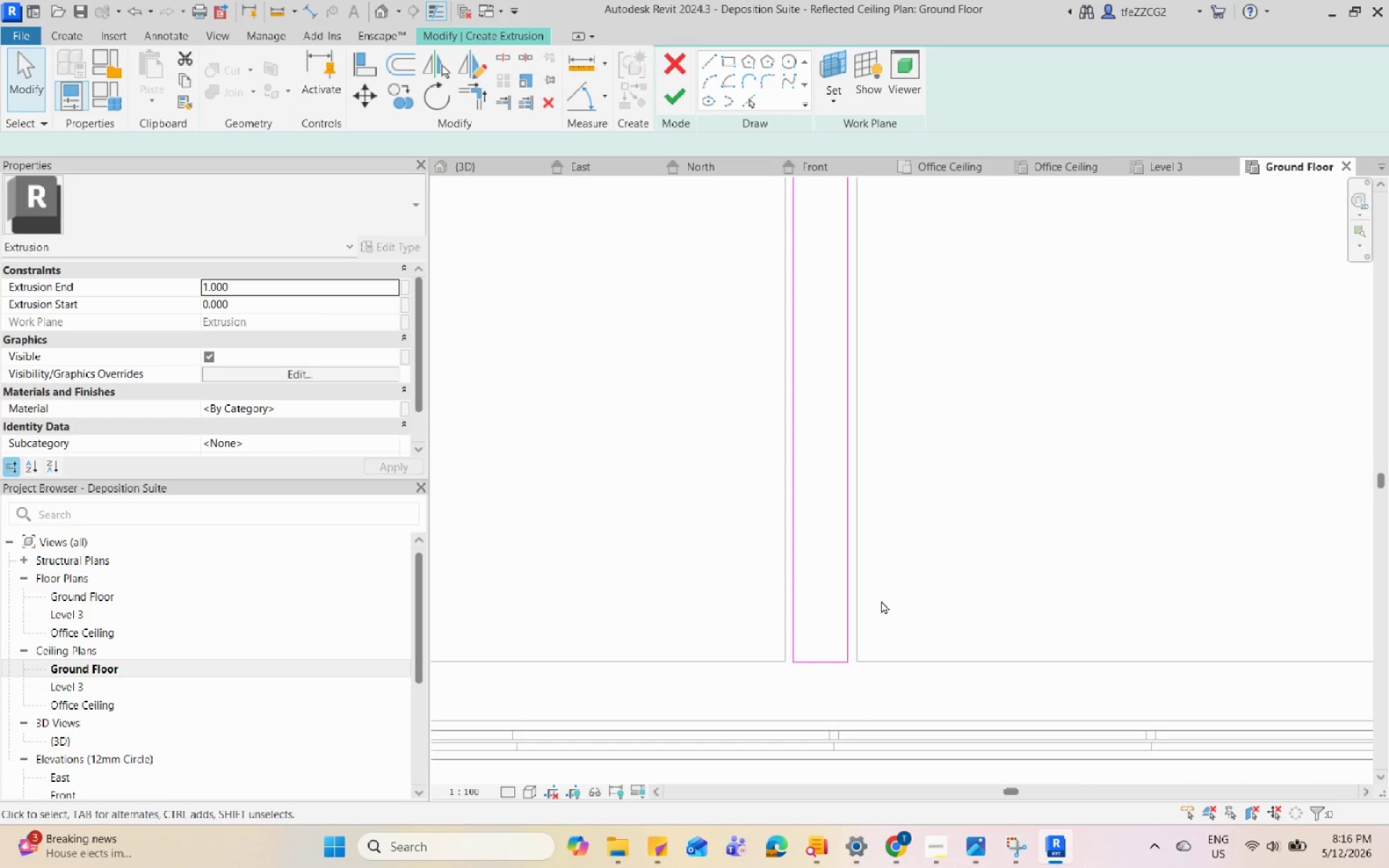 
scroll: coordinate [767, 742], scroll_direction: down, amount: 9.0
 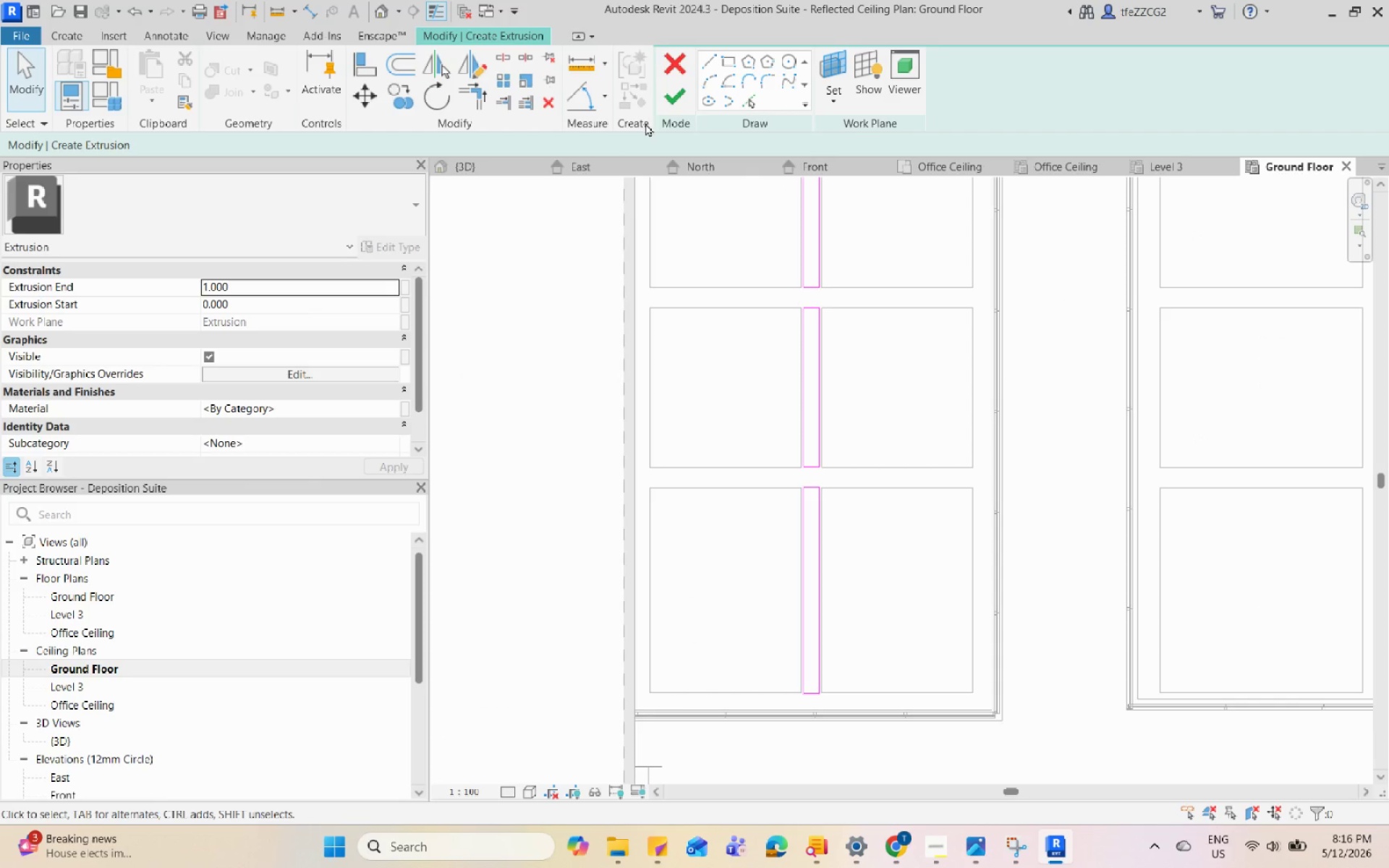 
left_click([679, 92])
 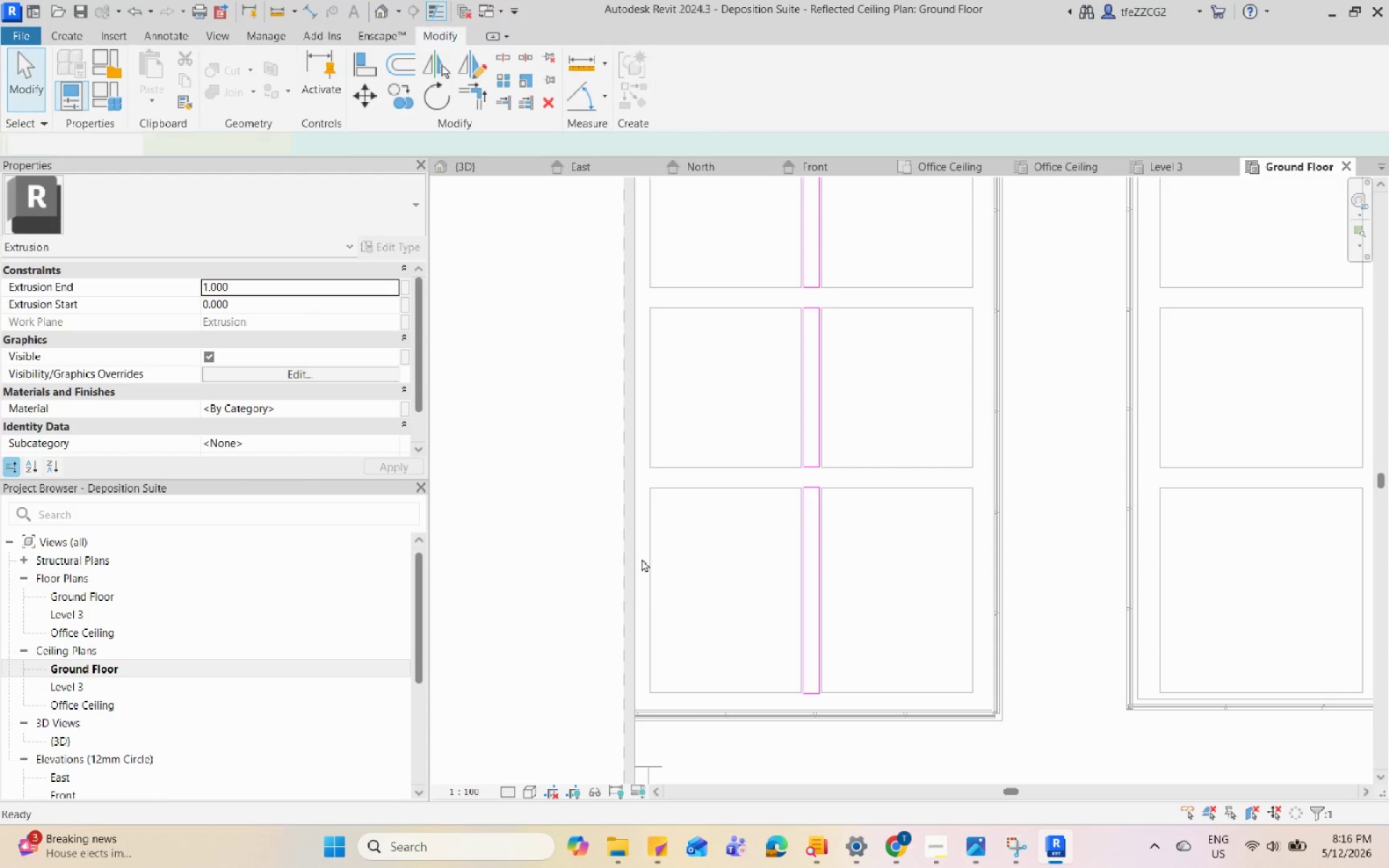 
scroll: coordinate [637, 602], scroll_direction: down, amount: 5.0
 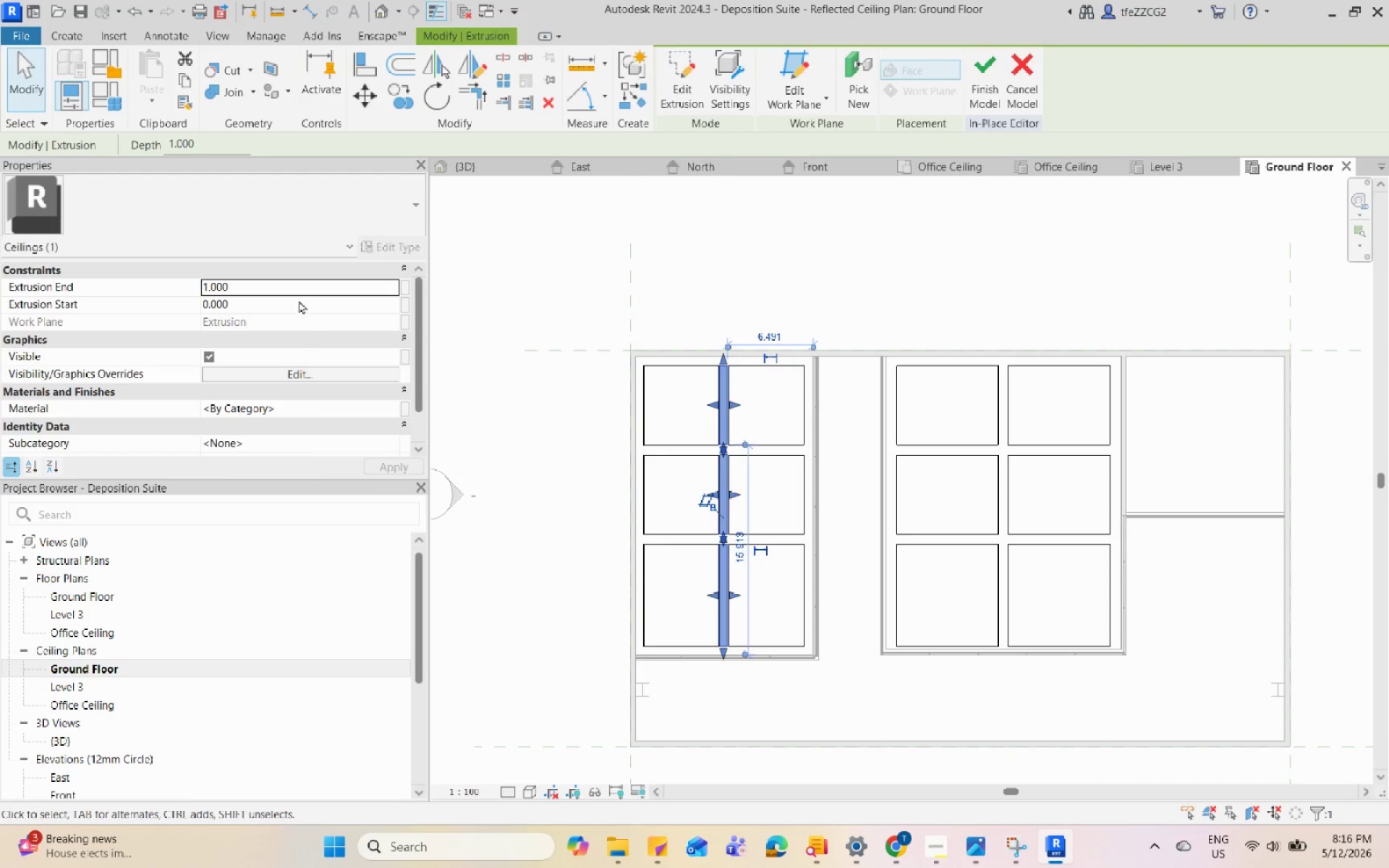 
left_click([294, 289])
 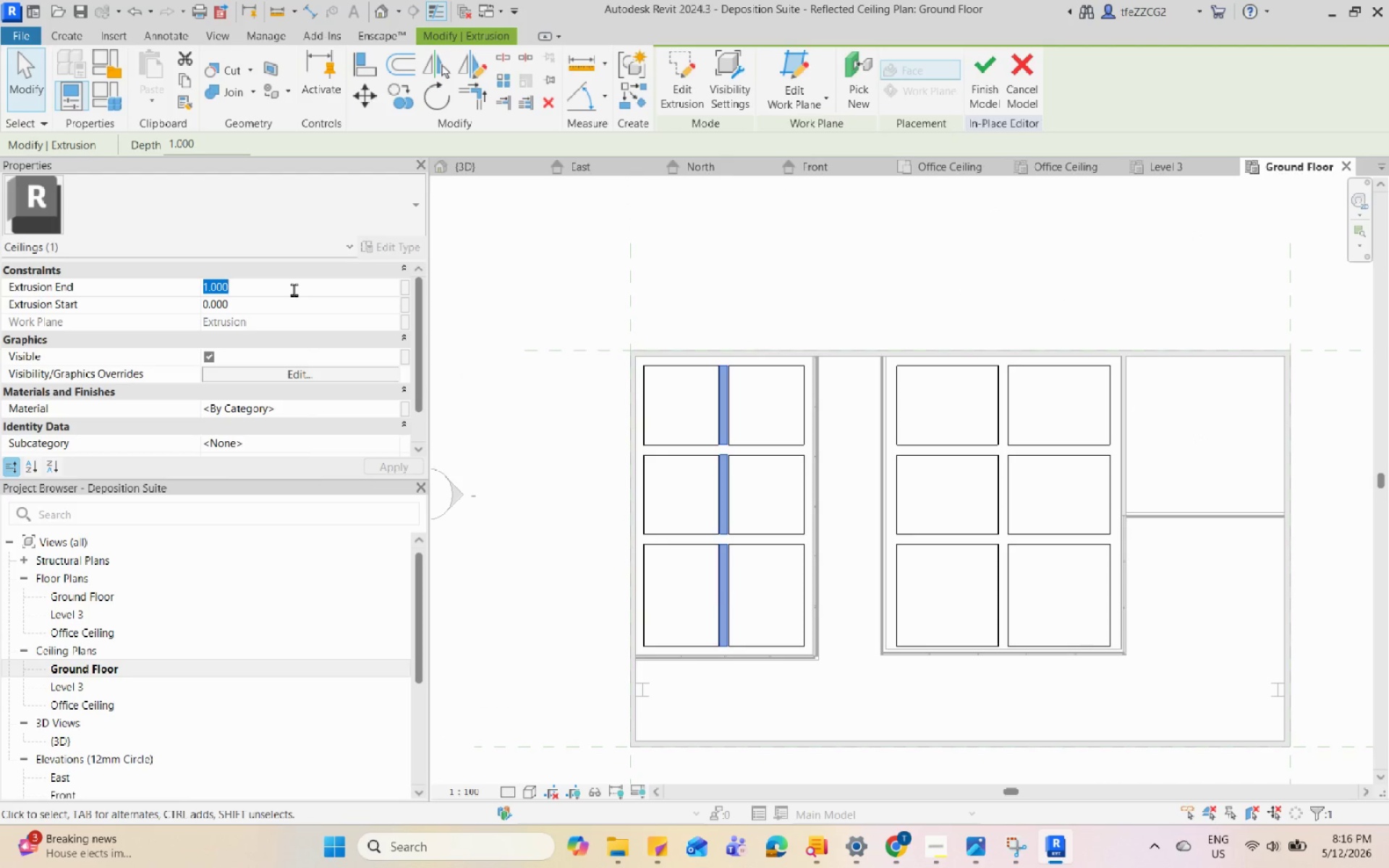 
key(Numpad0)
 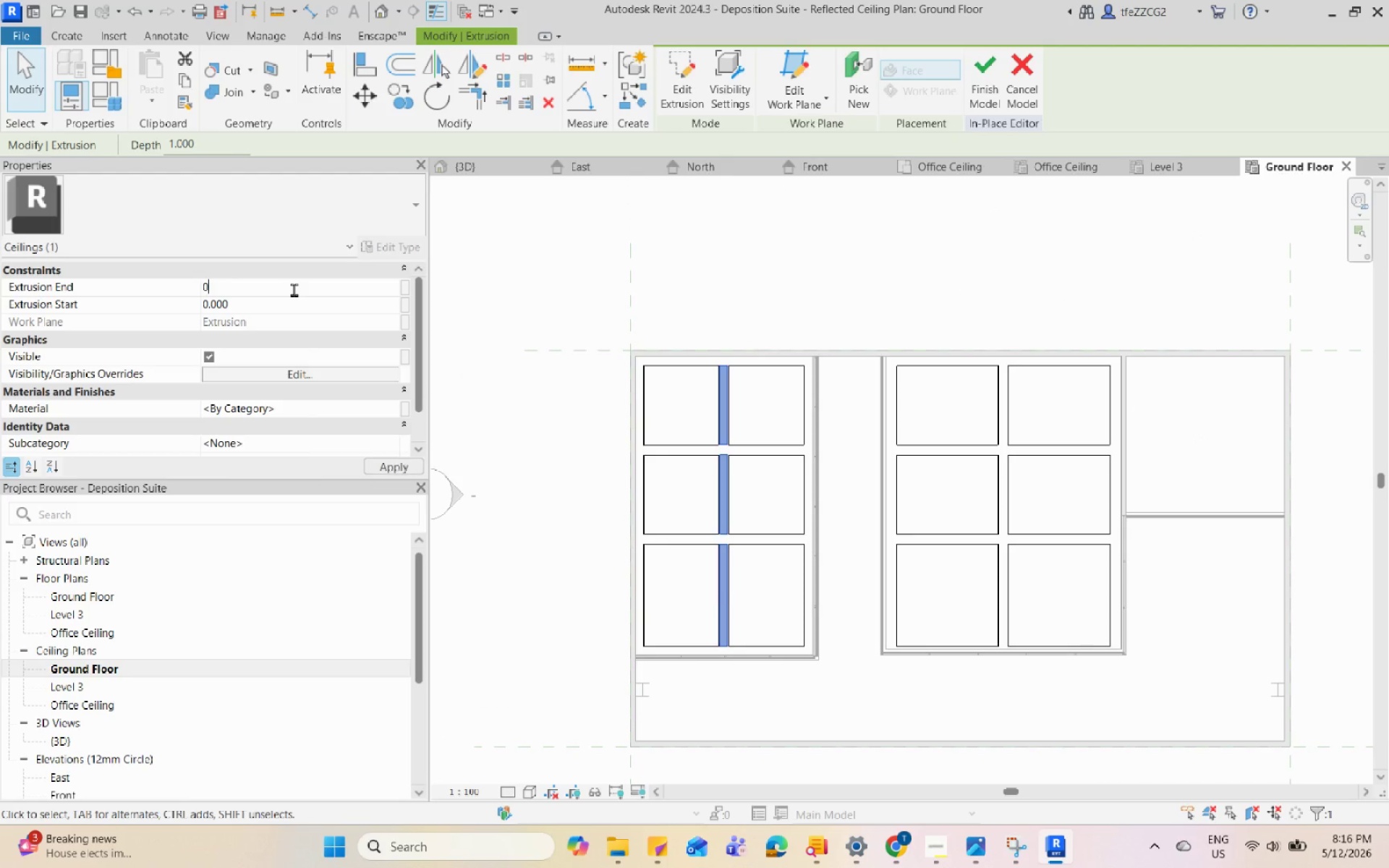 
key(NumpadDecimal)
 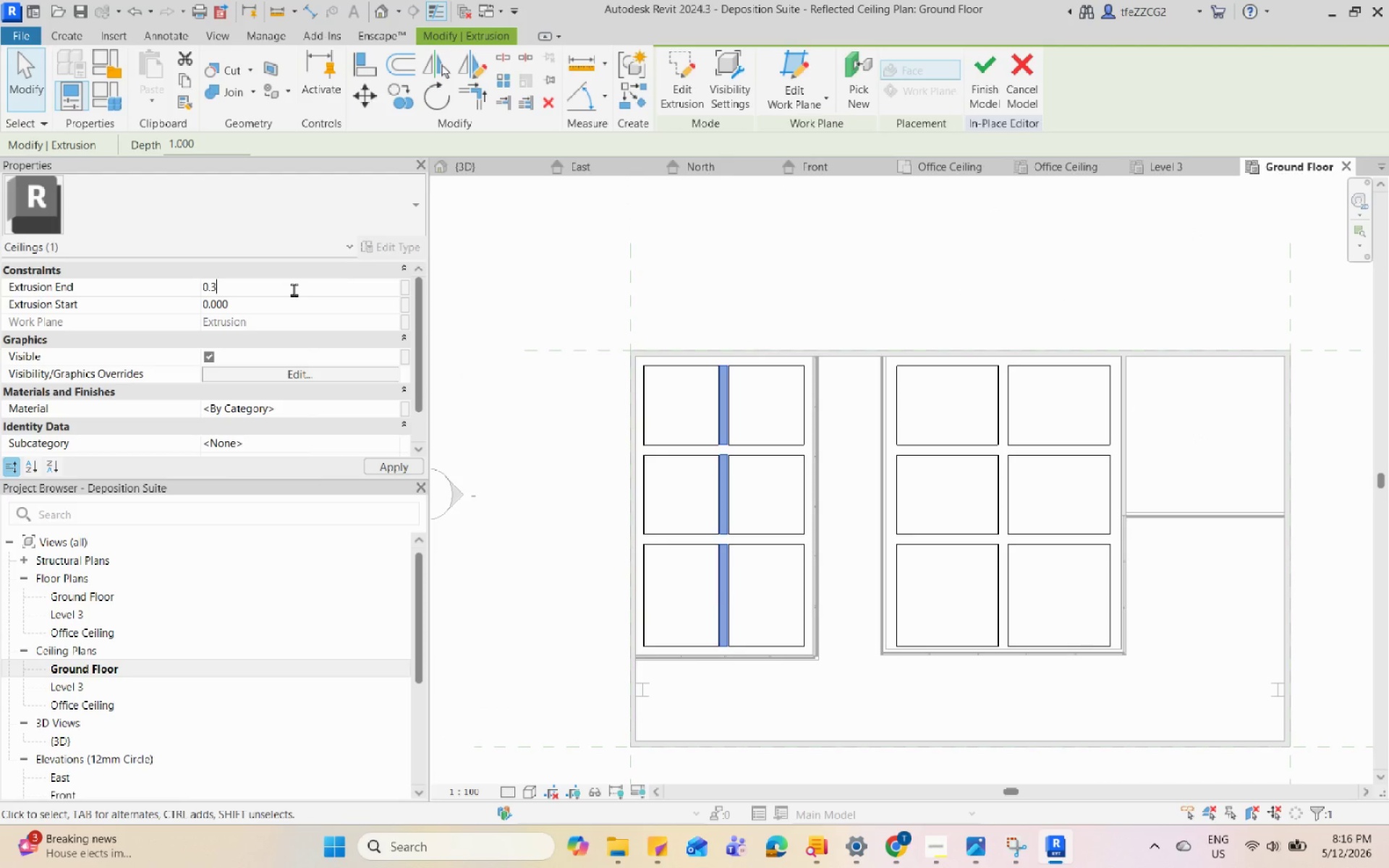 
key(Numpad3)
 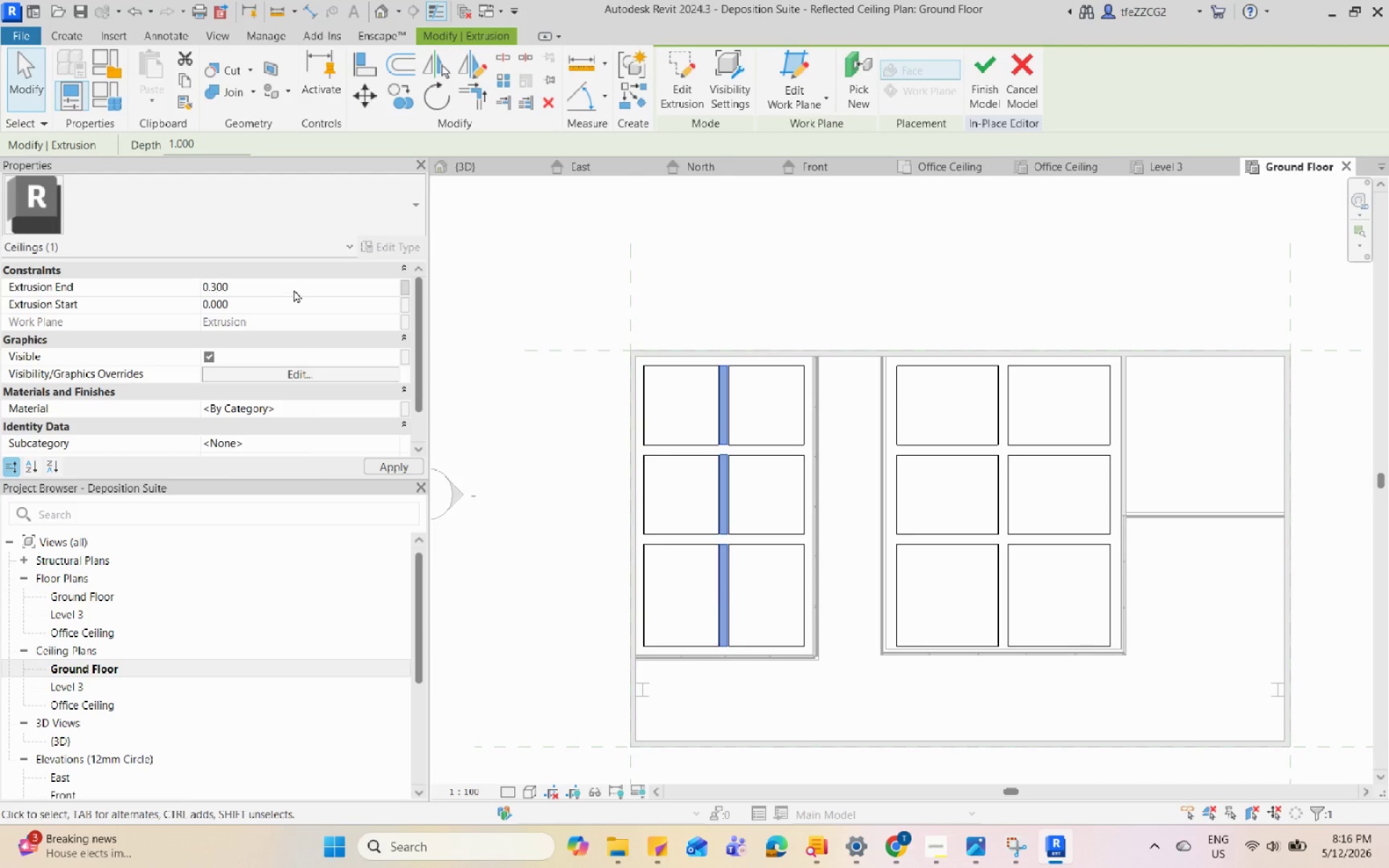 
key(Enter)
 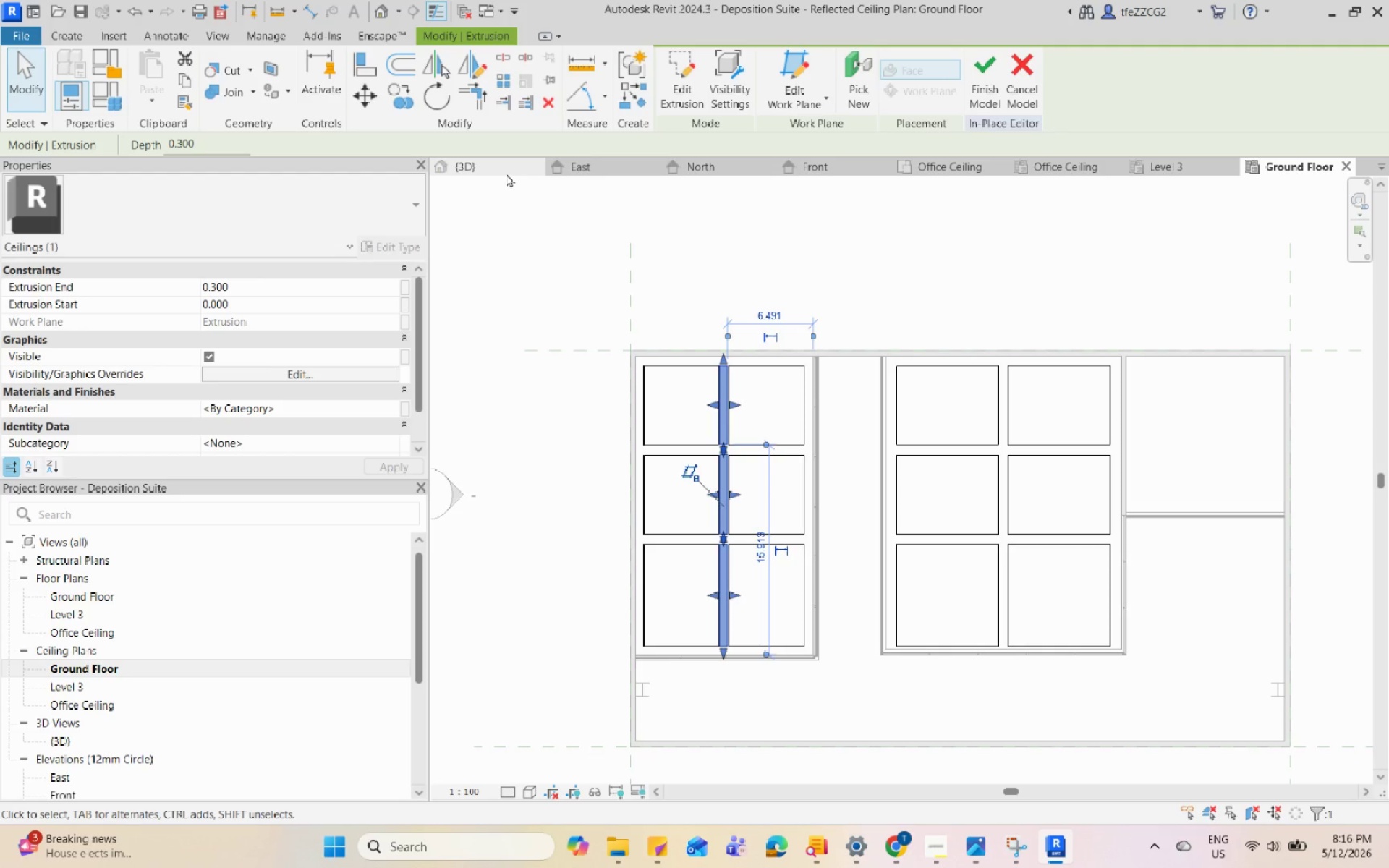 
scroll: coordinate [837, 458], scroll_direction: up, amount: 8.0
 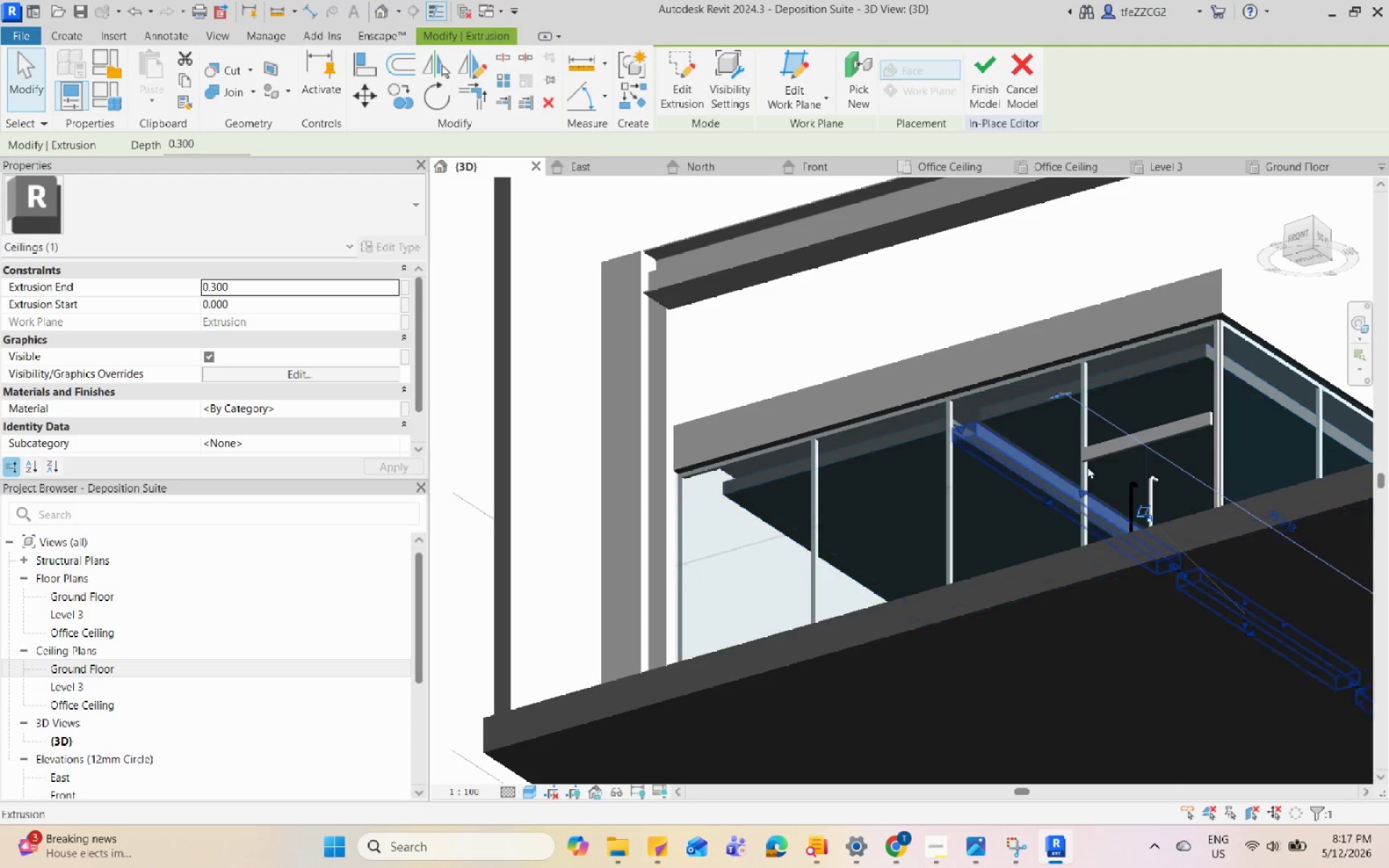 
key(Shift+Escape)
 